 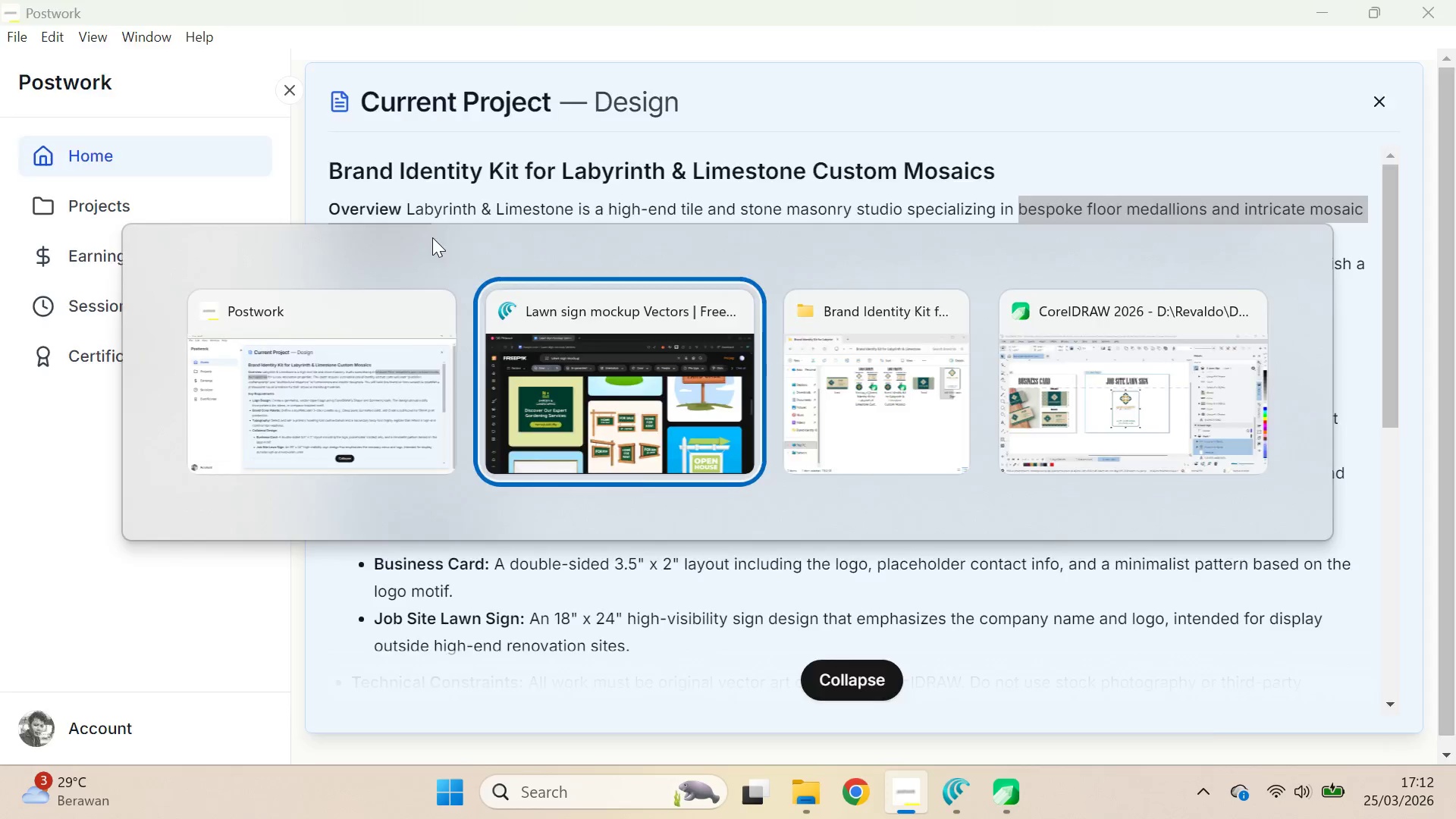 
key(Alt+Tab)
 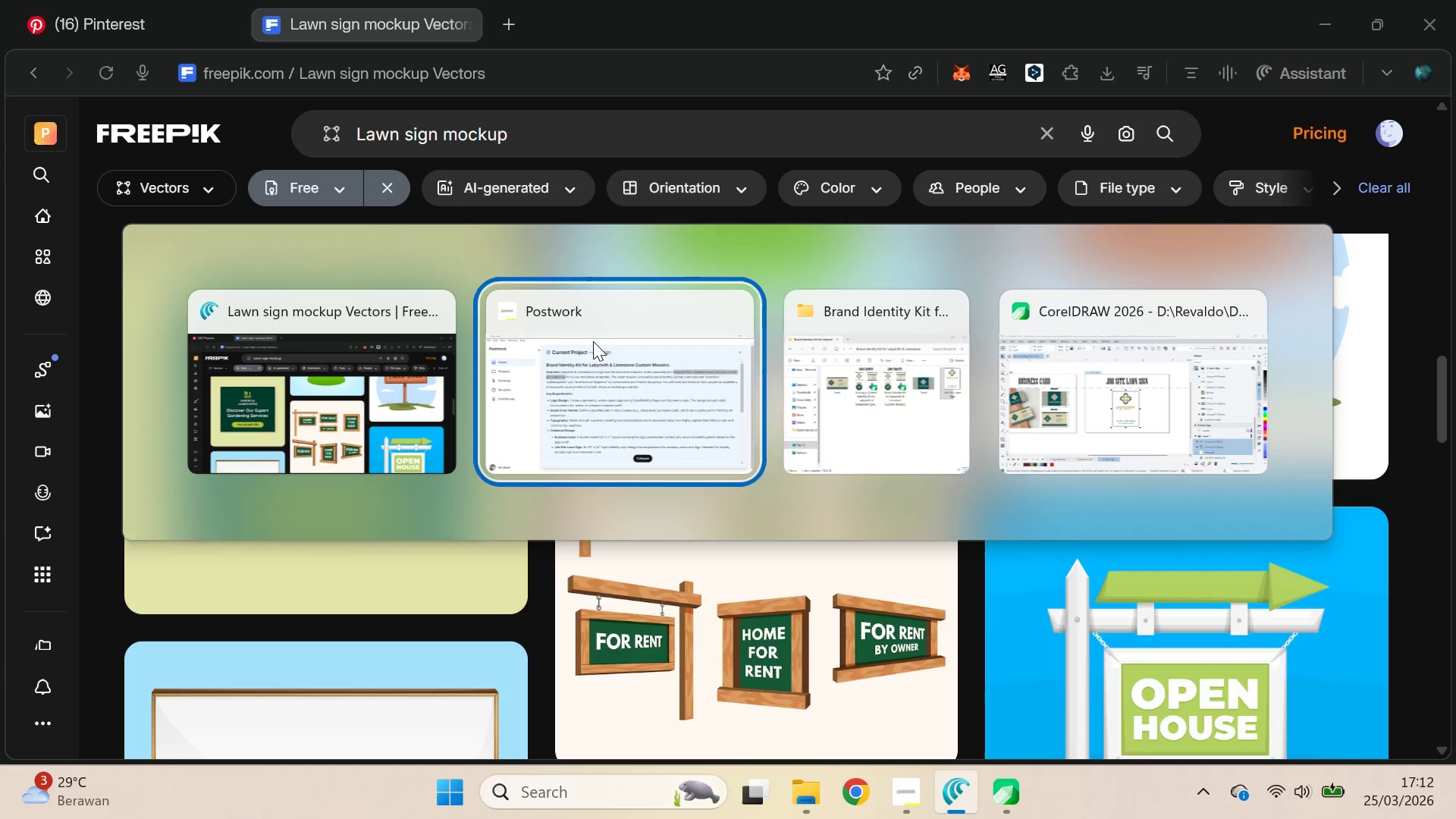 
key(Alt+Tab)
 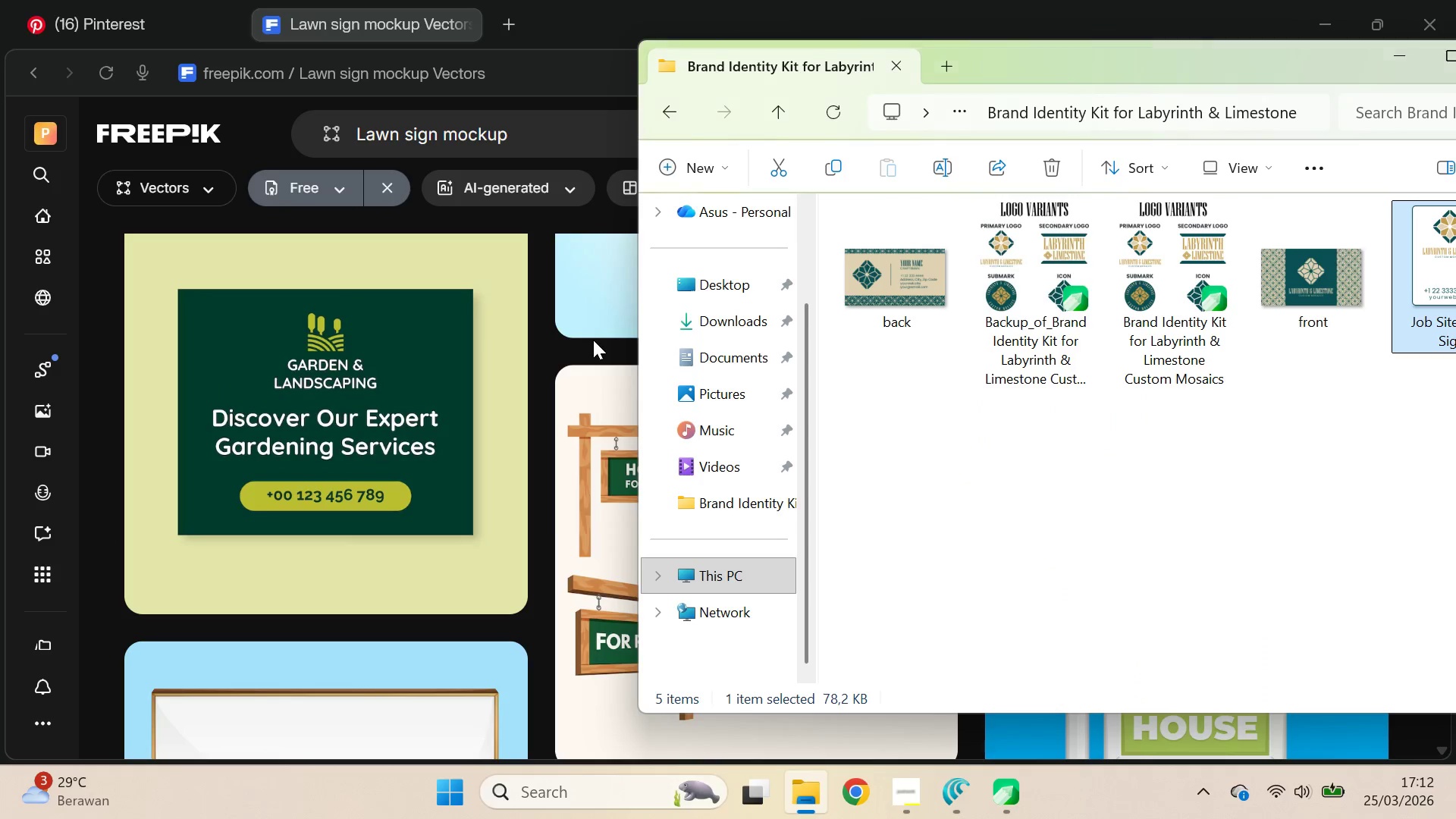 
key(Alt+Tab)
 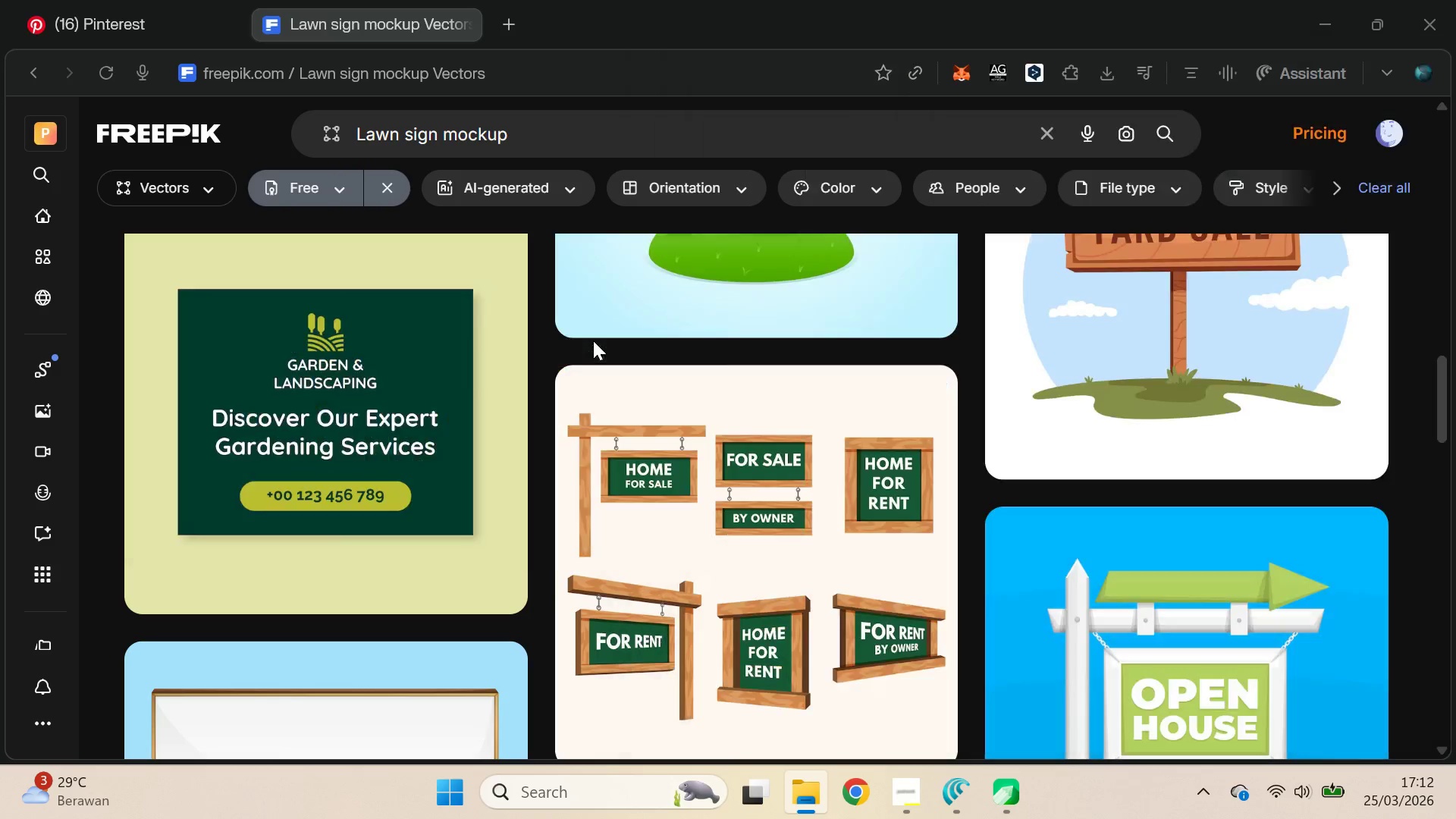 
key(Alt+AltLeft)
 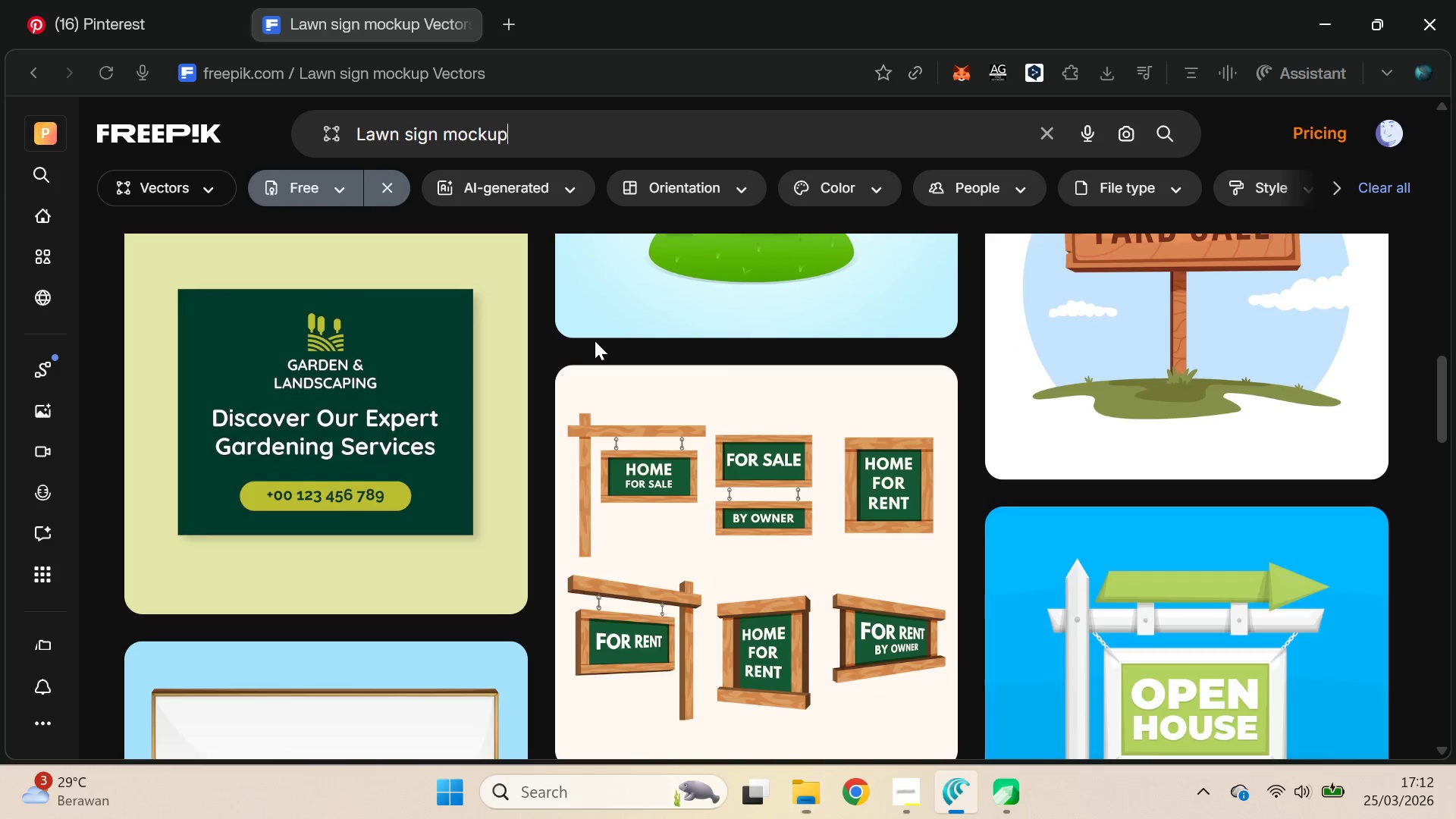 
key(Alt+Tab)
 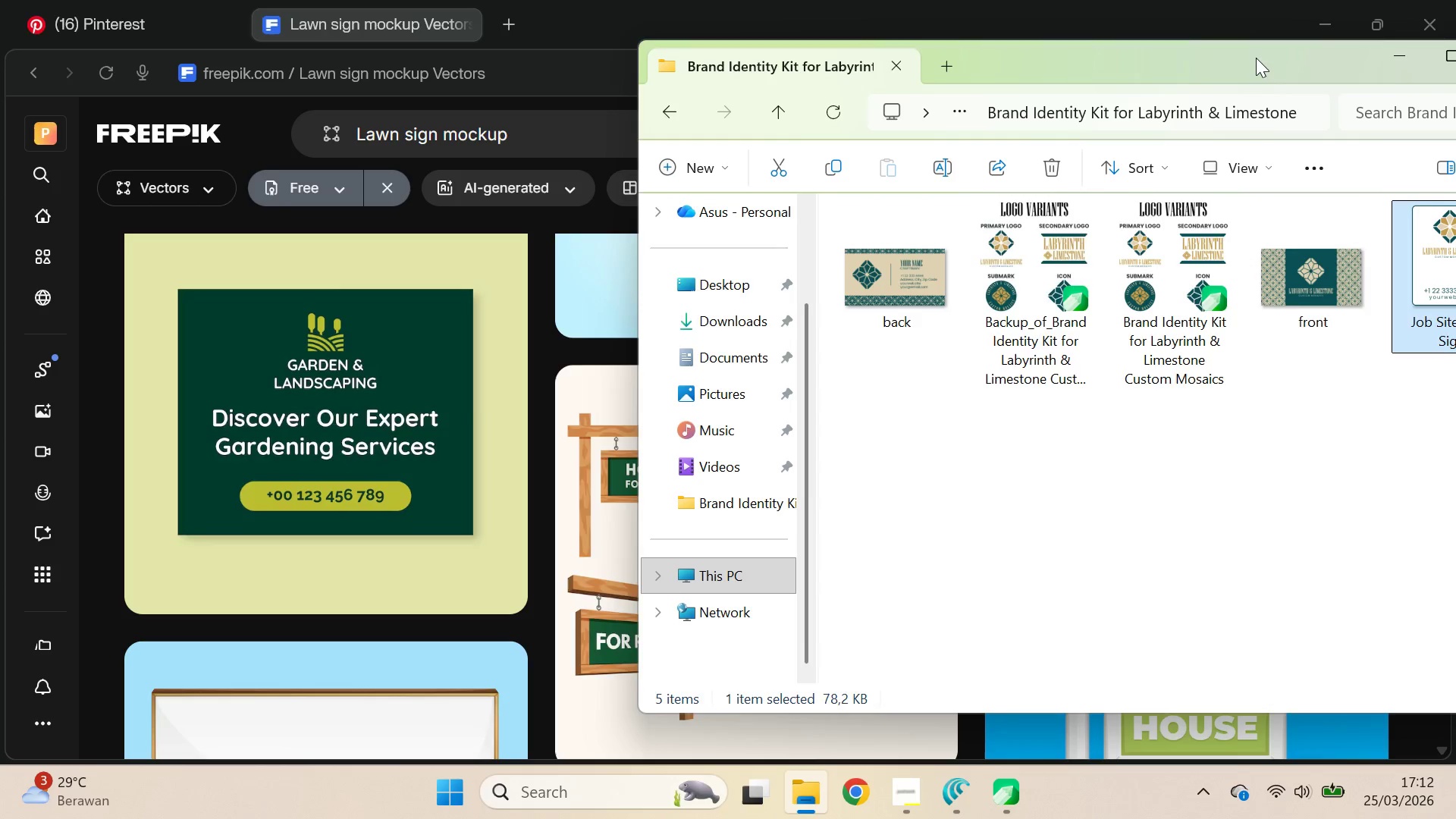 
left_click_drag(start_coordinate=[1256, 64], to_coordinate=[965, 84])
 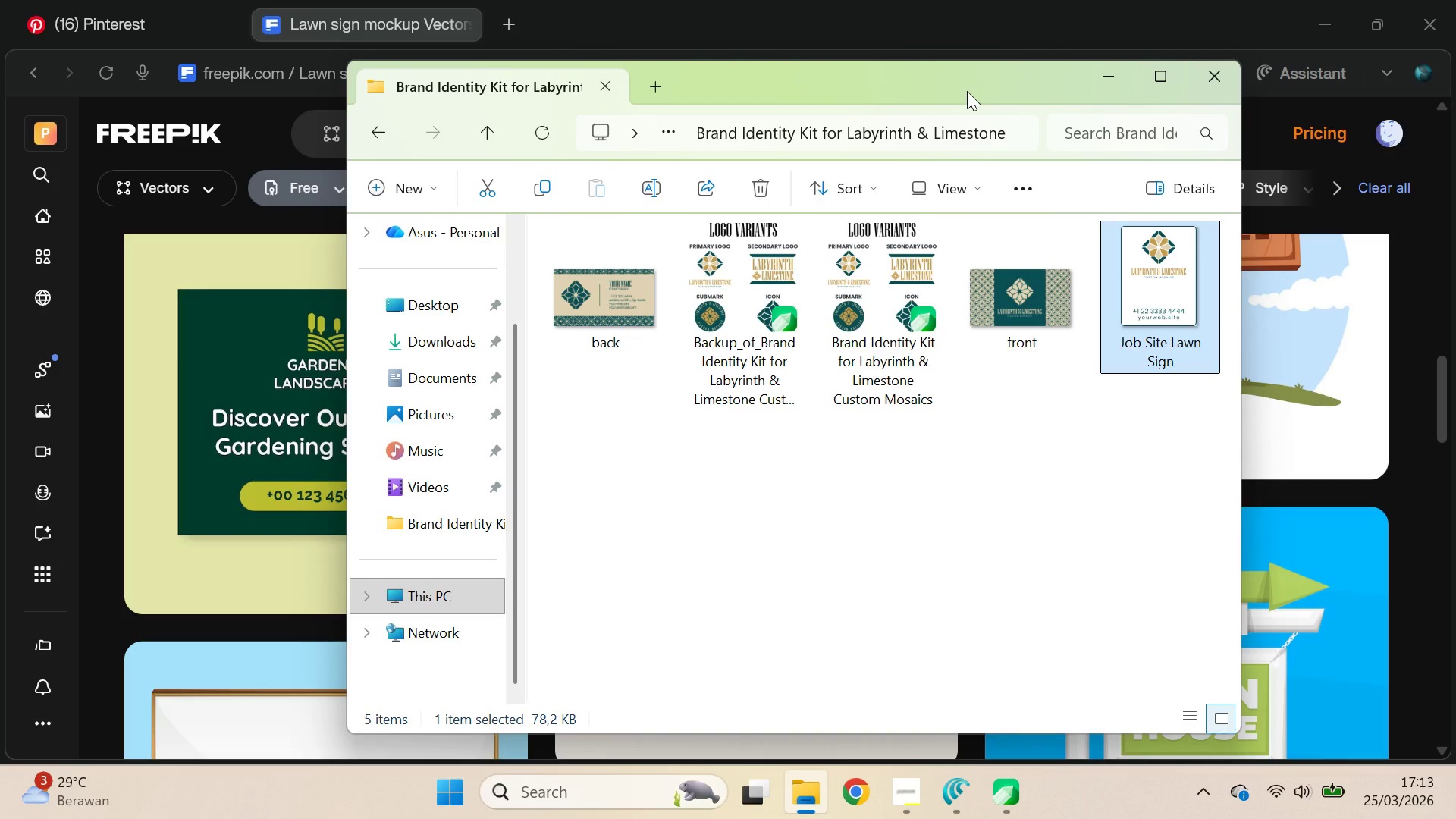 
wait(20.36)
 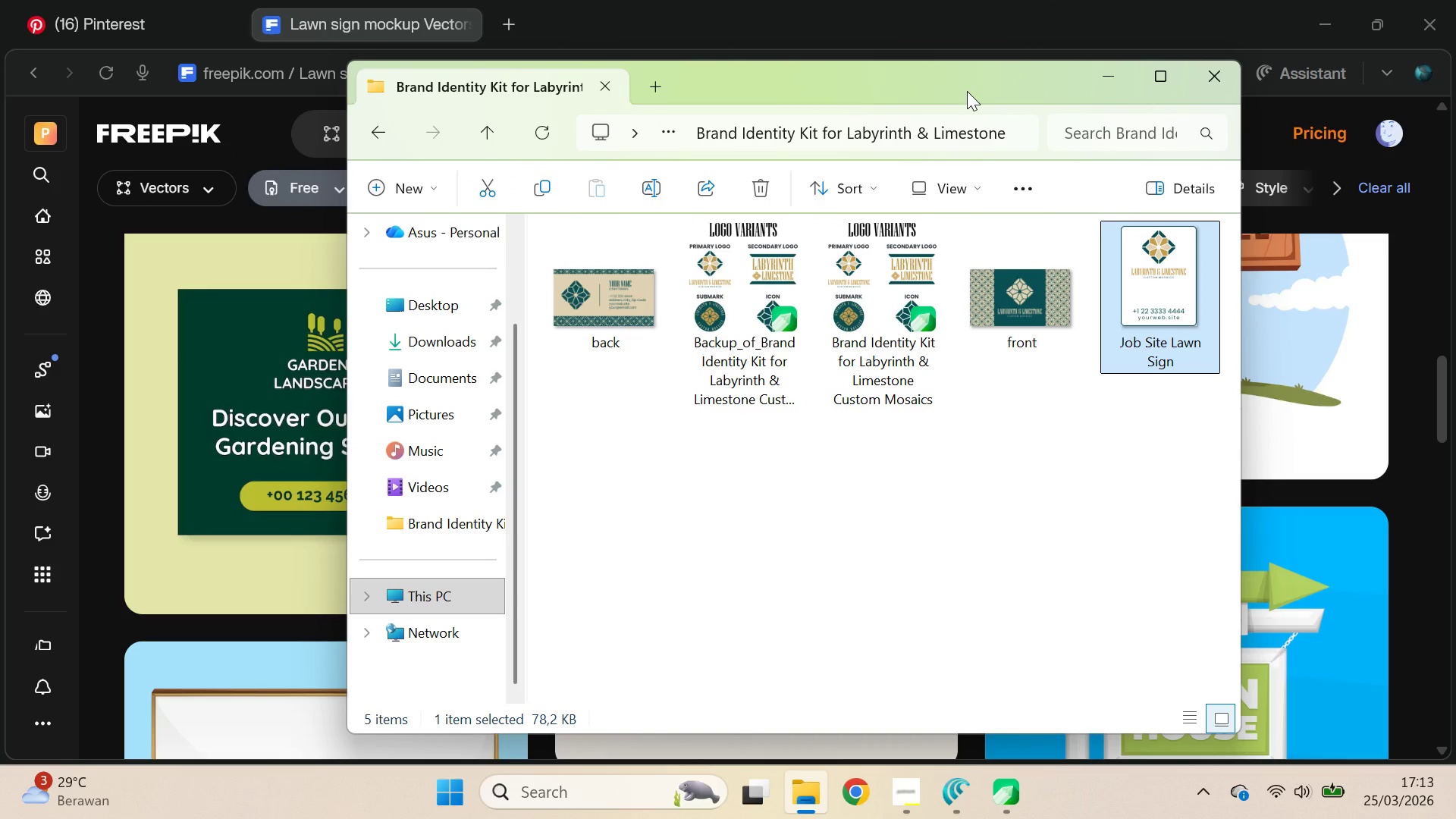 
key(Alt+Tab)
 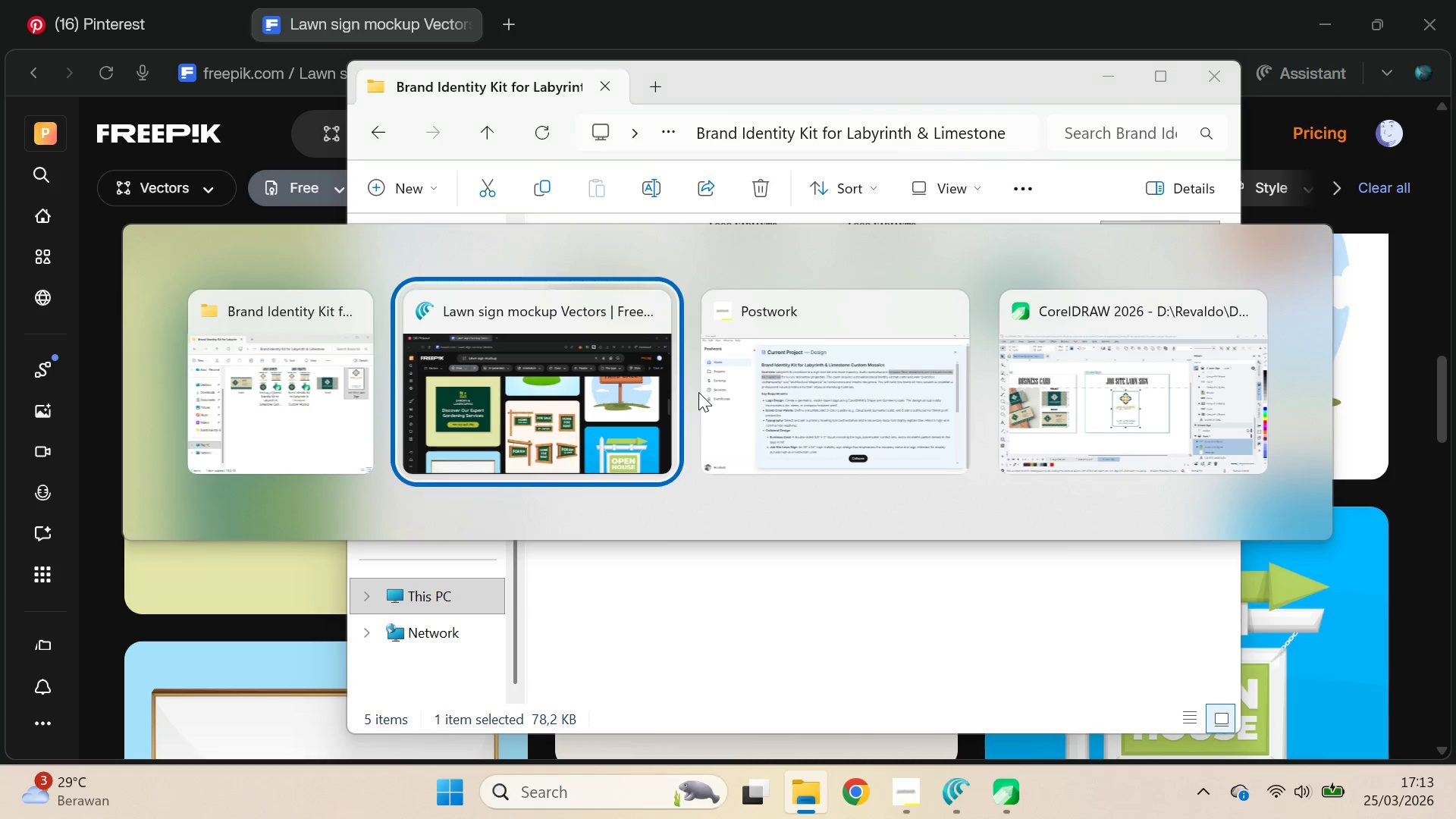 
key(Alt+Tab)
 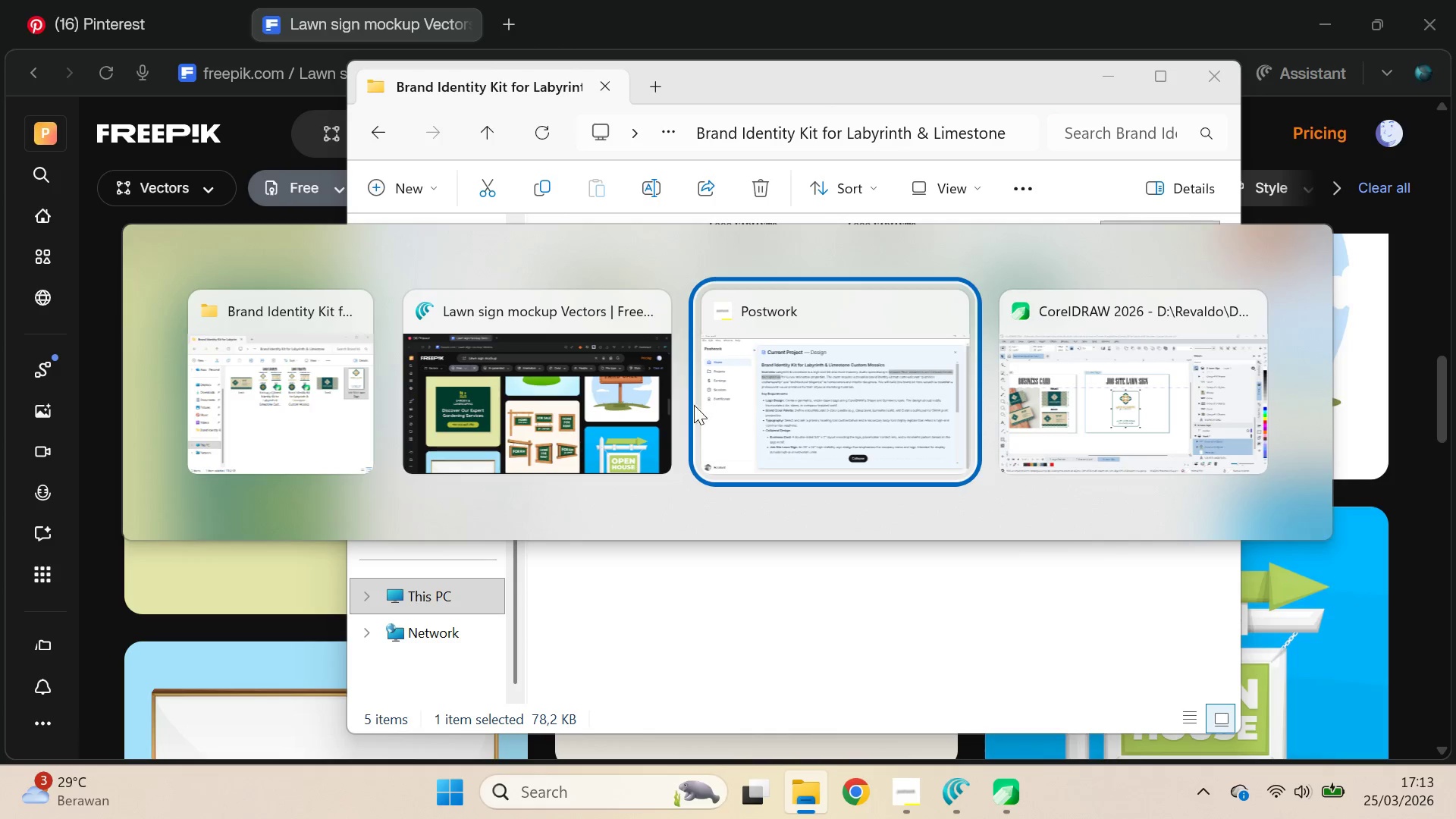 
key(Alt+Tab)
 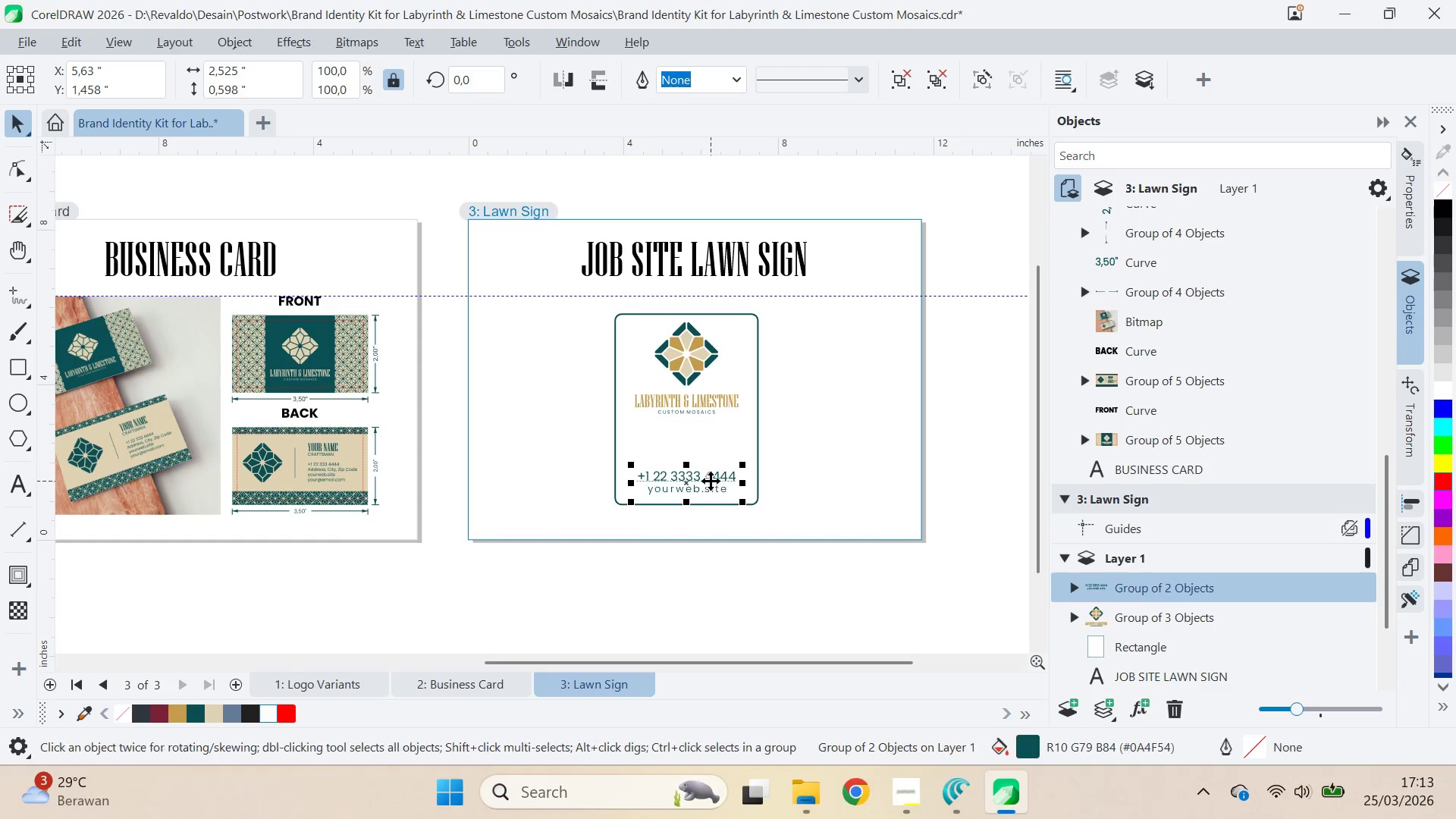 
key(Control+U)
 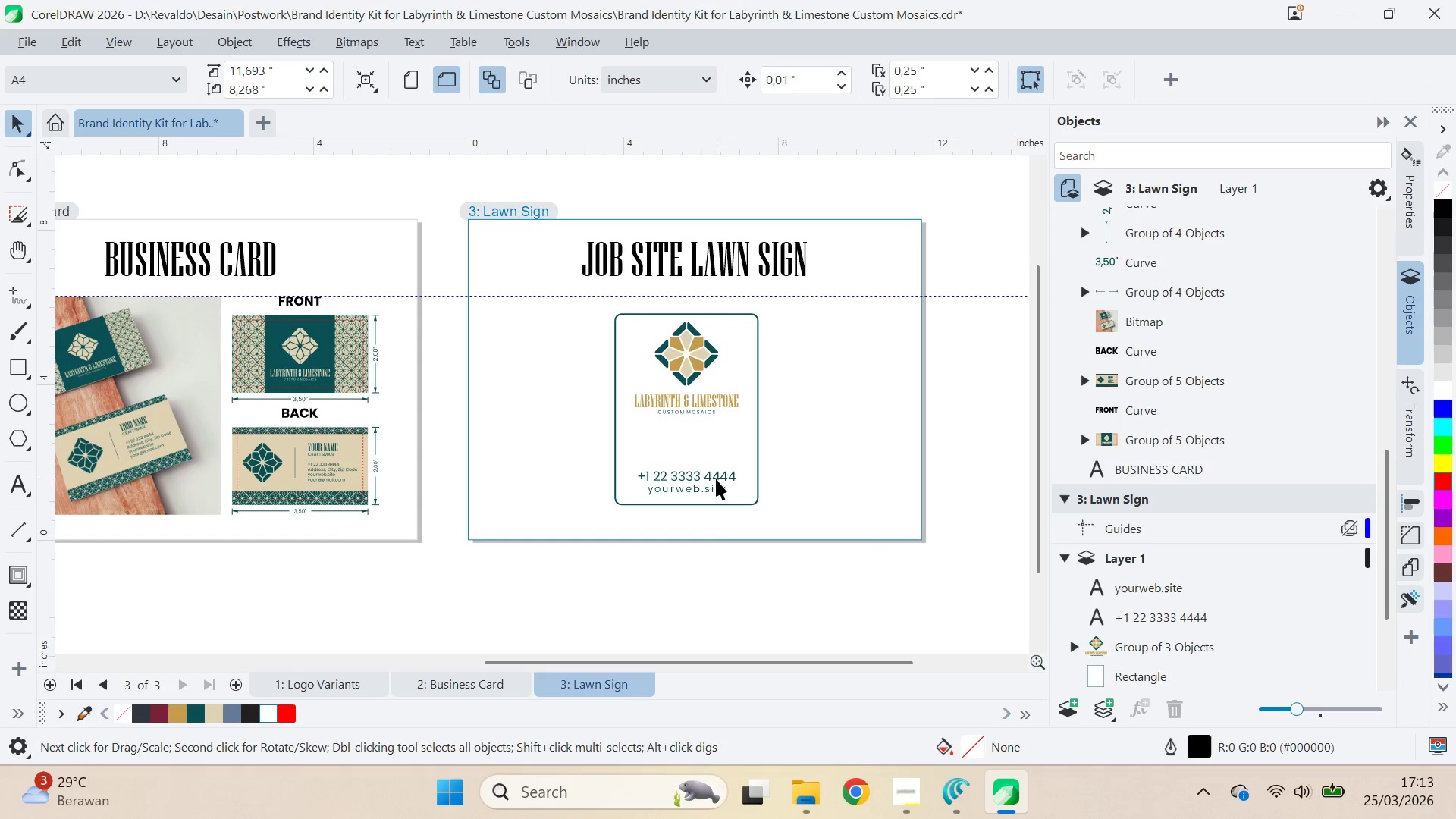 
left_click_drag(start_coordinate=[716, 476], to_coordinate=[724, 438])
 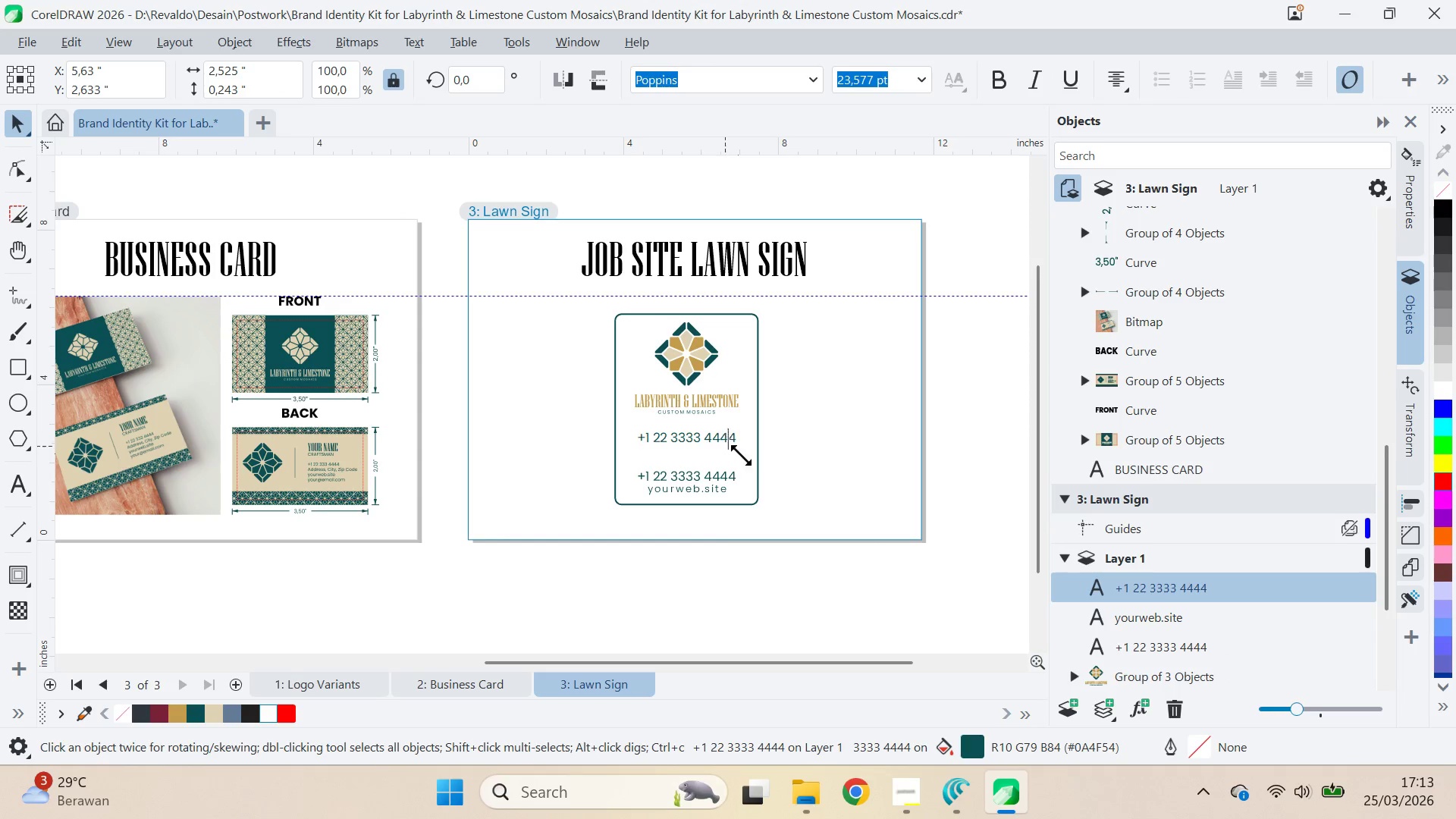 
hold_key(key=ShiftLeft, duration=0.69)
left_click([724, 438])
 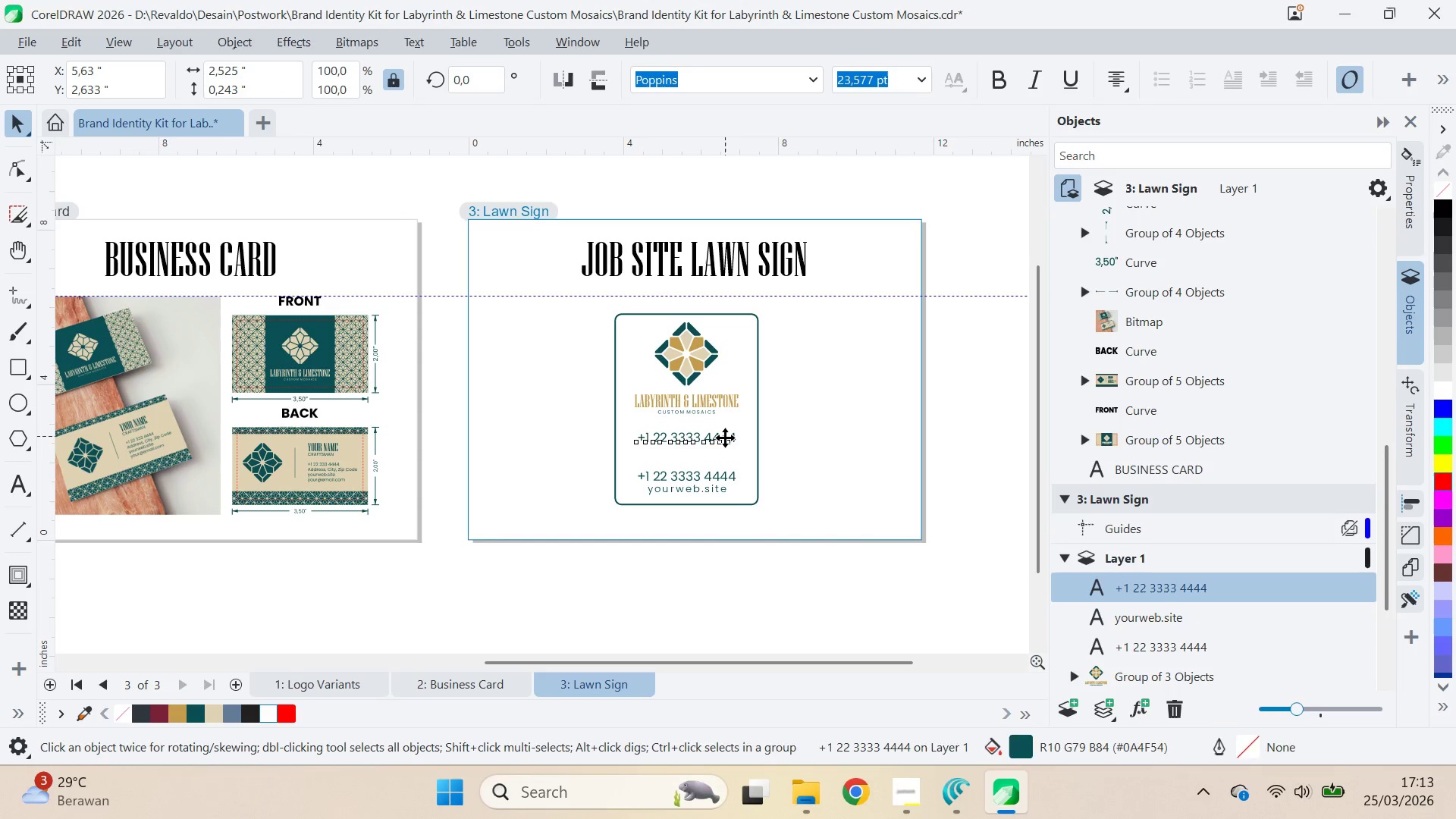 
right_click([724, 438])
 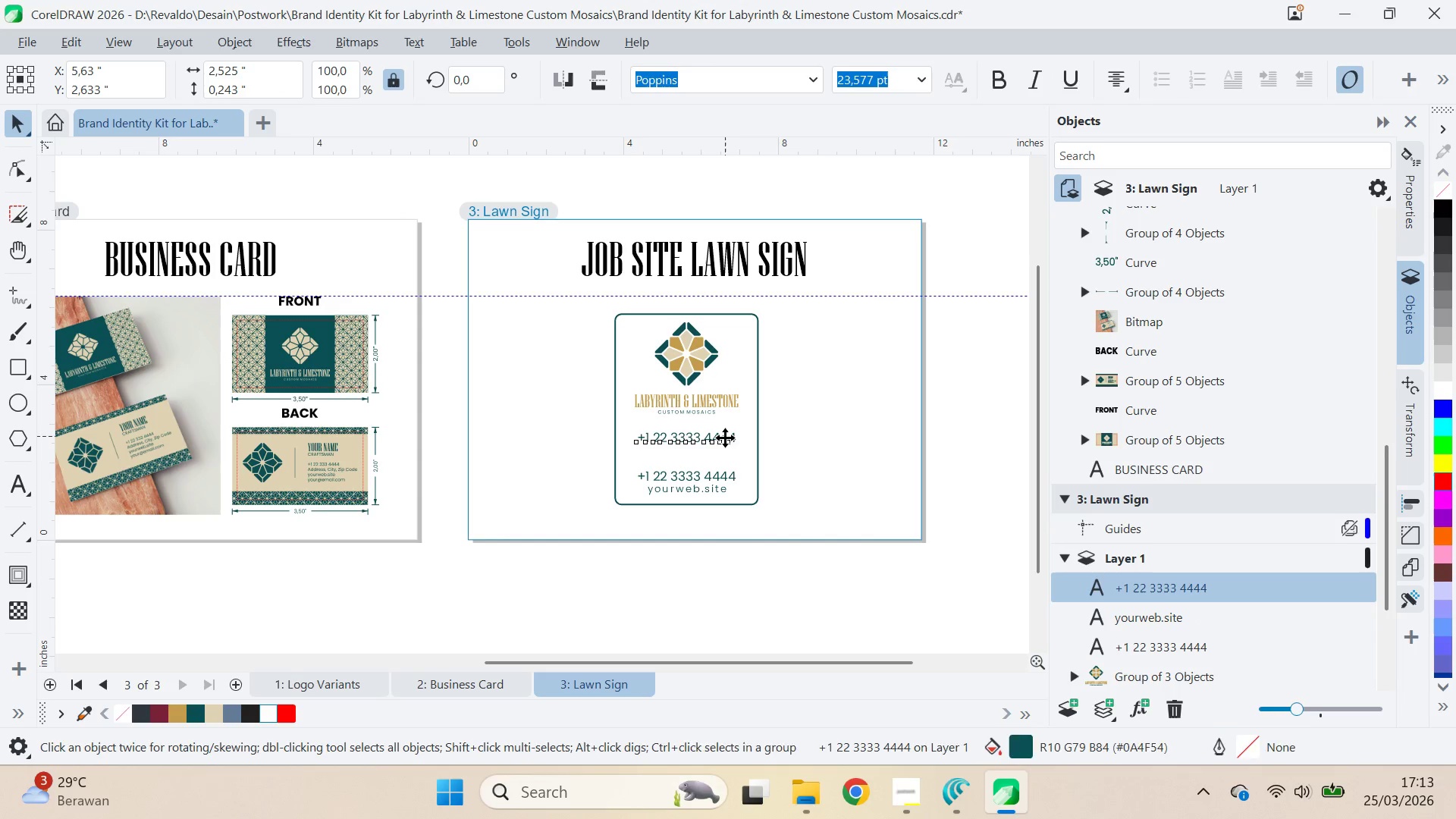 
key(Control+A)
 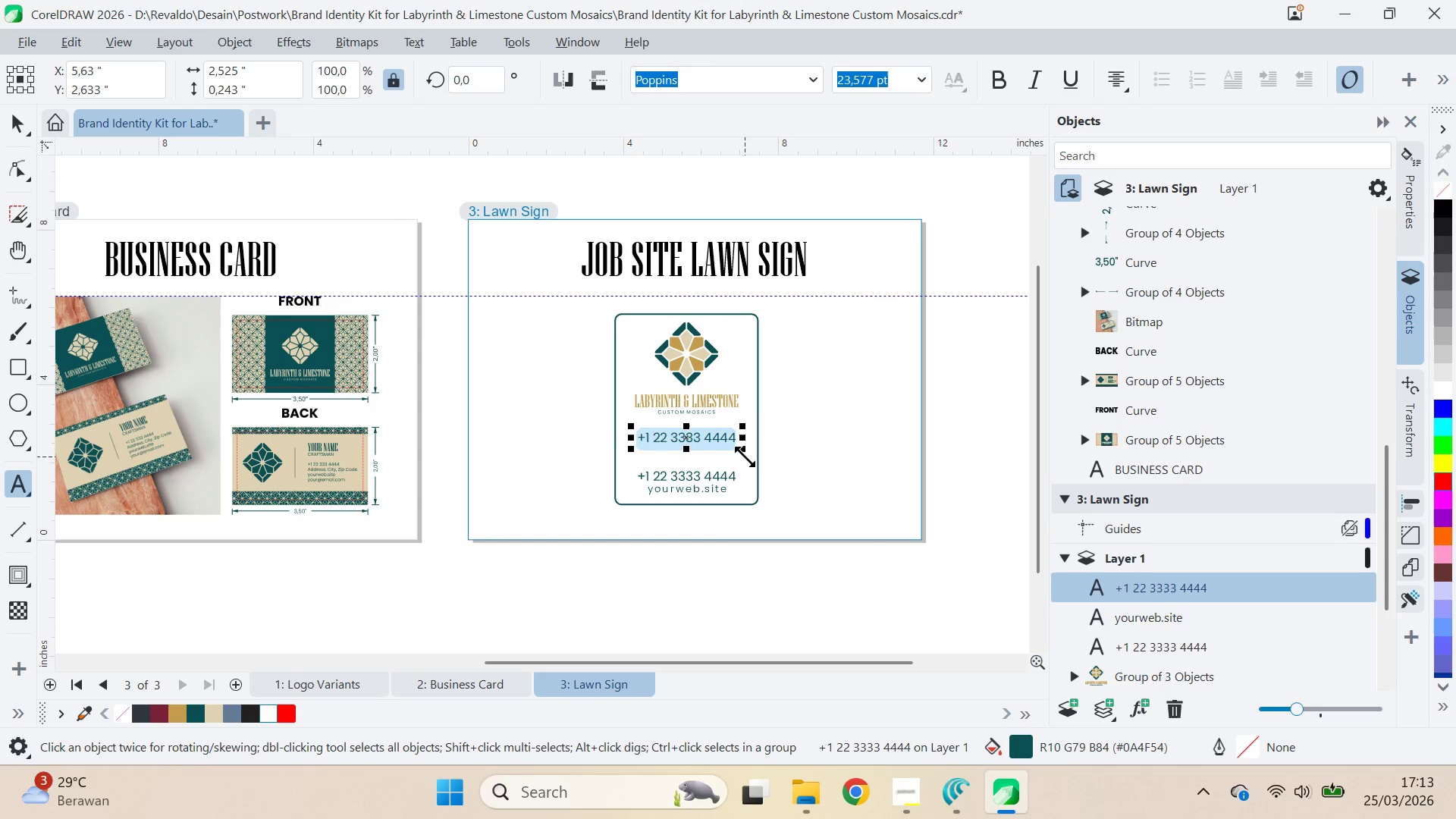 
key(Control+V)
 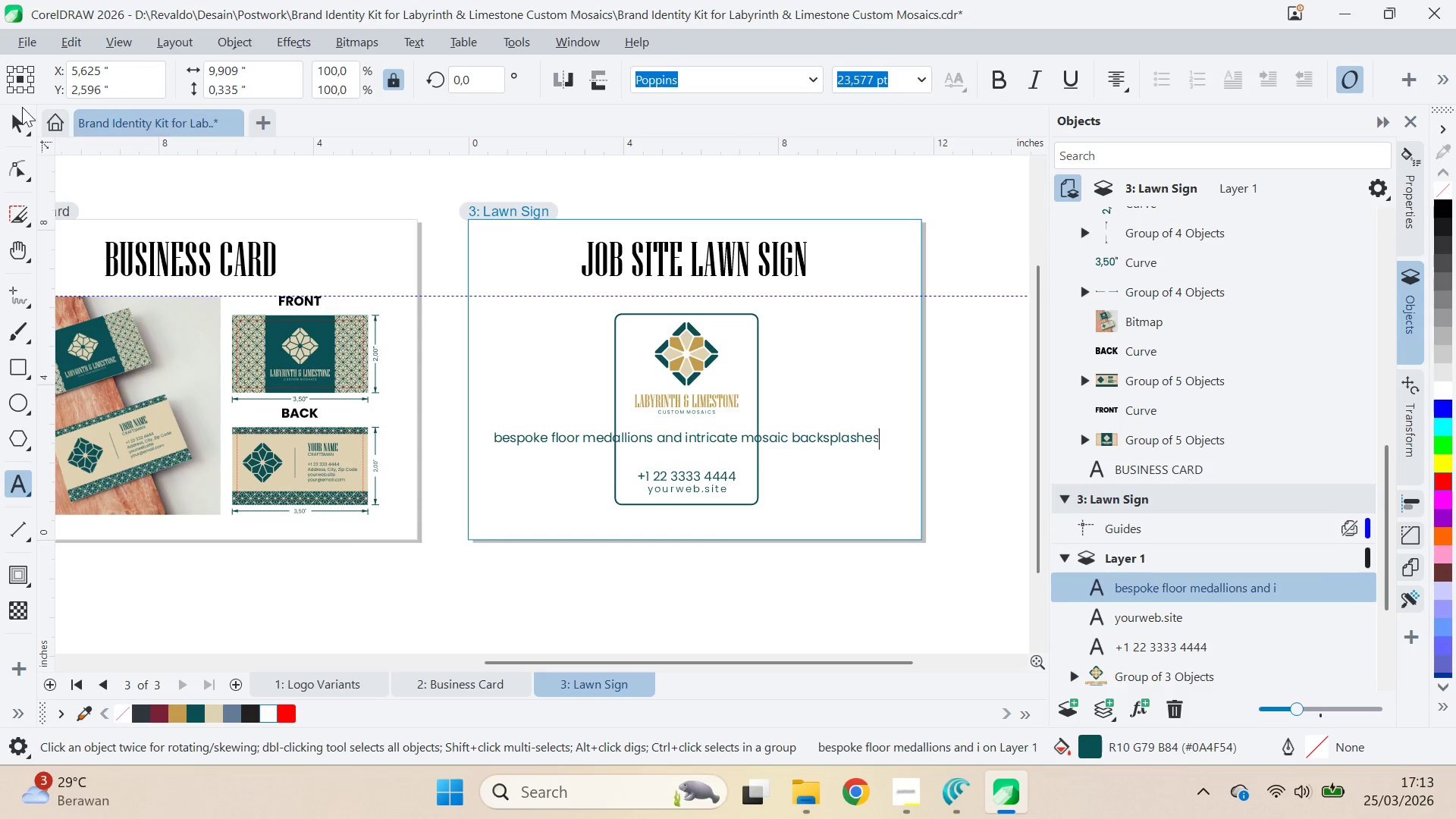 
left_click([17, 120])
 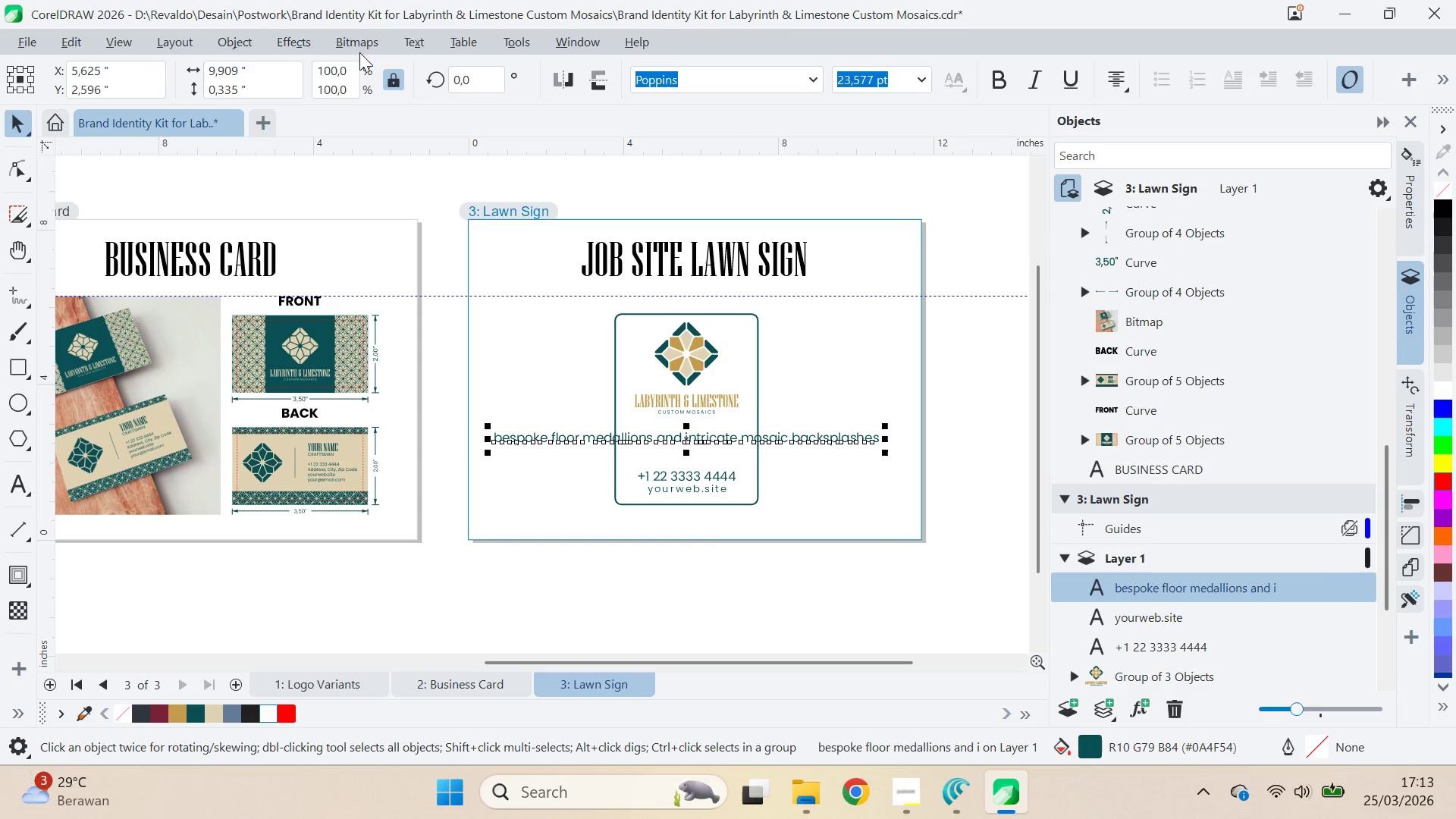 
left_click([420, 50])
 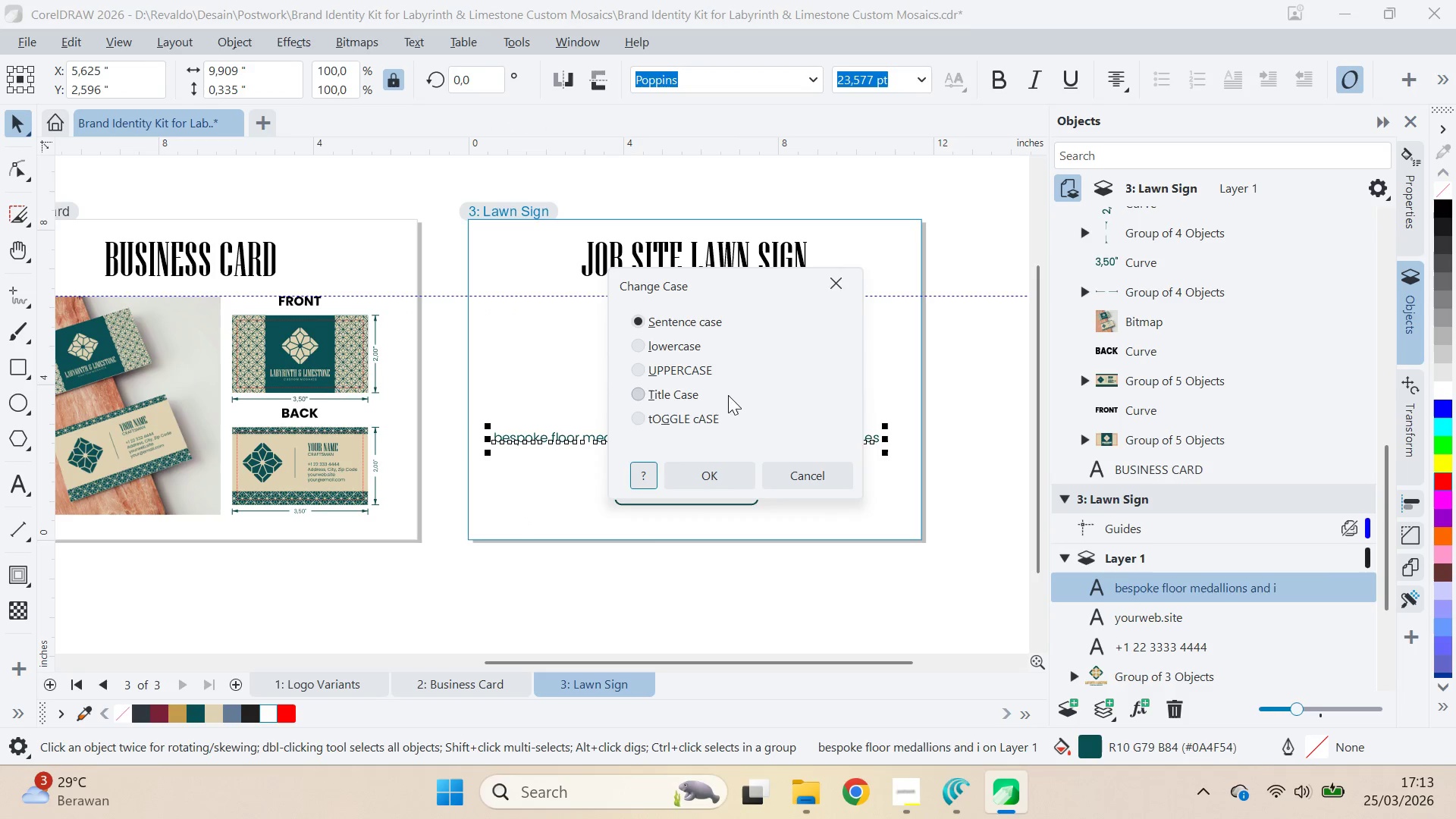 
left_click([693, 398])
 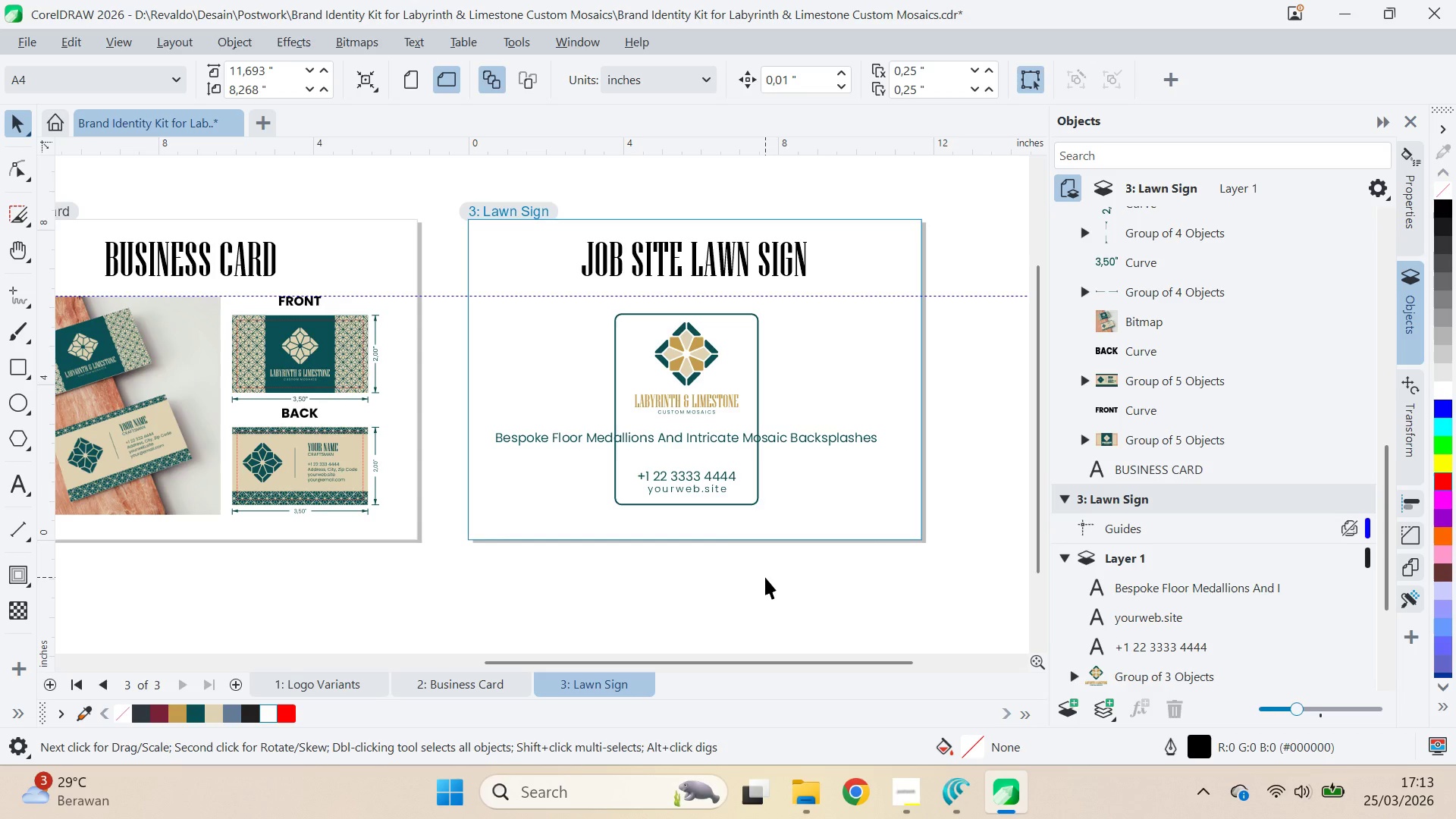 
wait(23.53)
 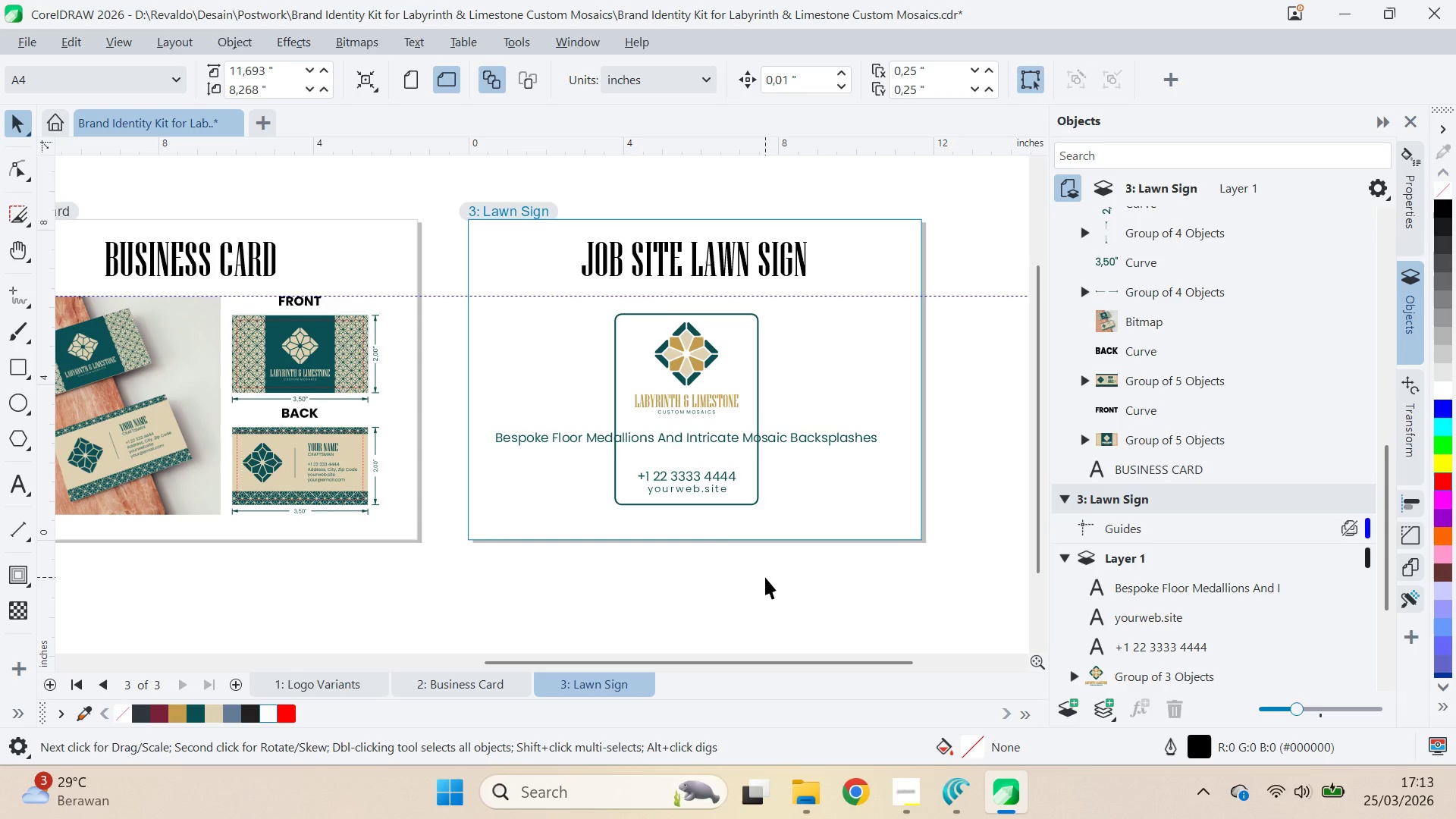 
scroll: coordinate [683, 460], scroll_direction: up, amount: 7.0
 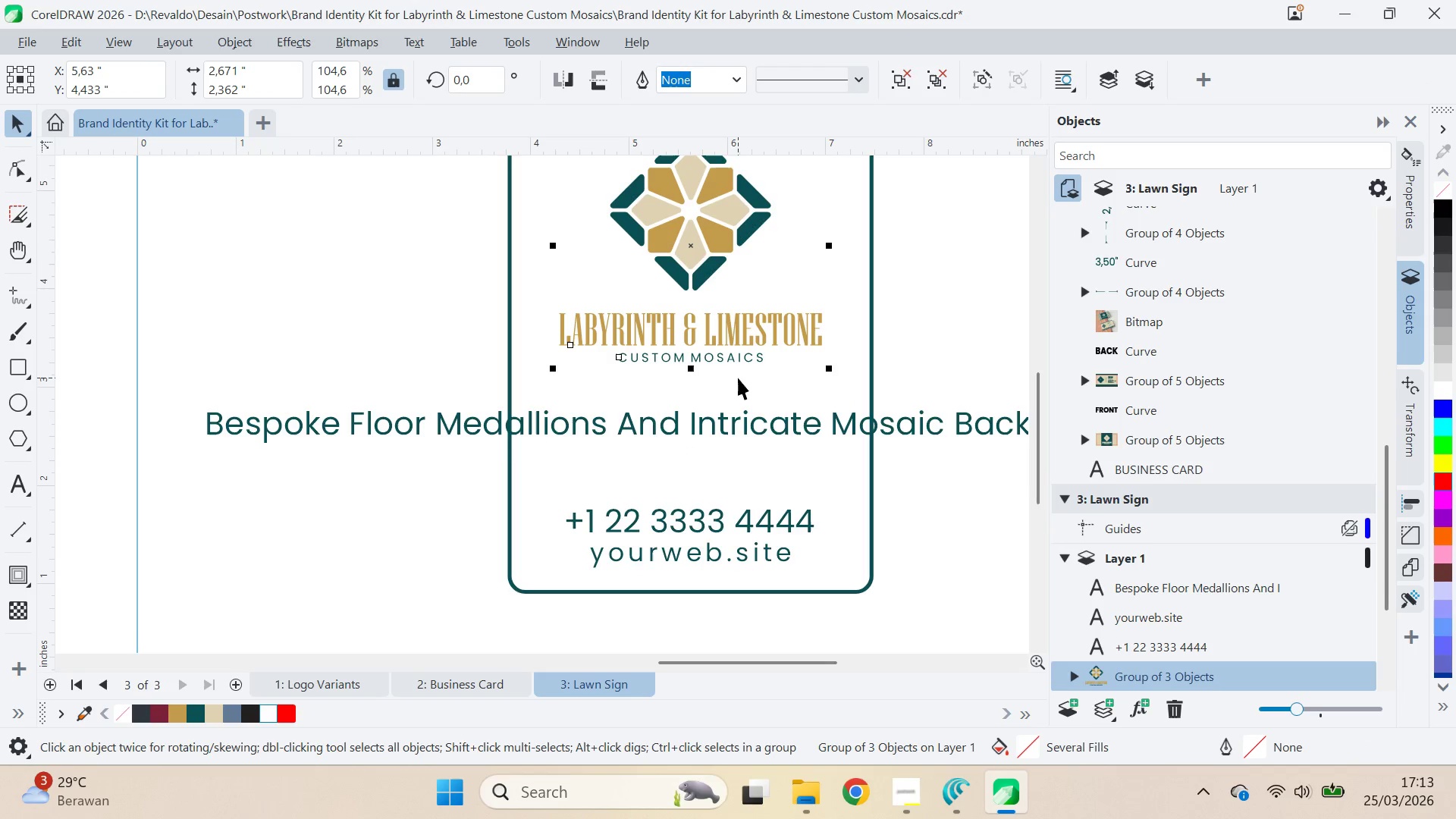 
scroll: coordinate [744, 370], scroll_direction: none, amount: 0.0
 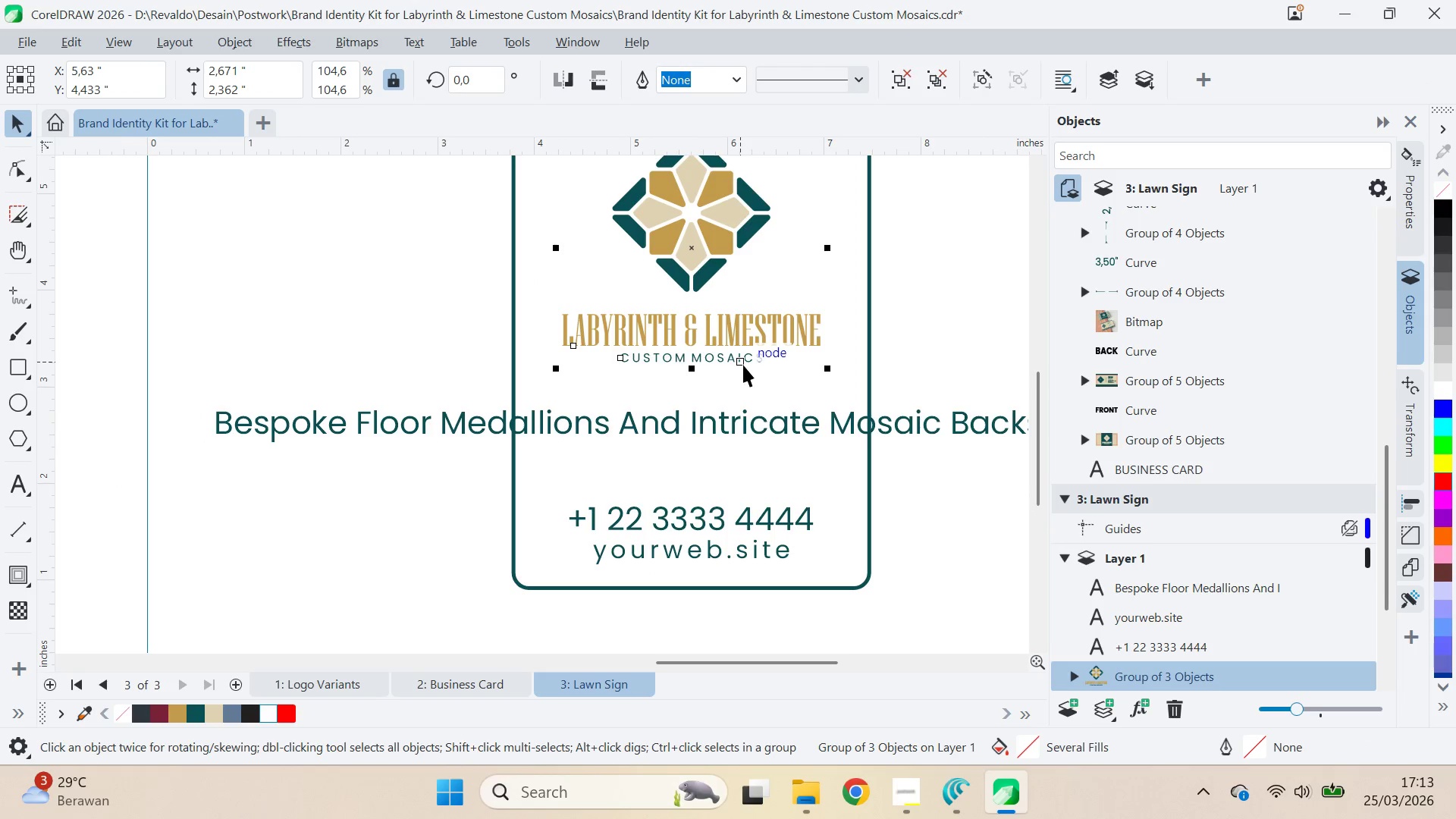 
scroll: coordinate [743, 364], scroll_direction: down, amount: 2.0
 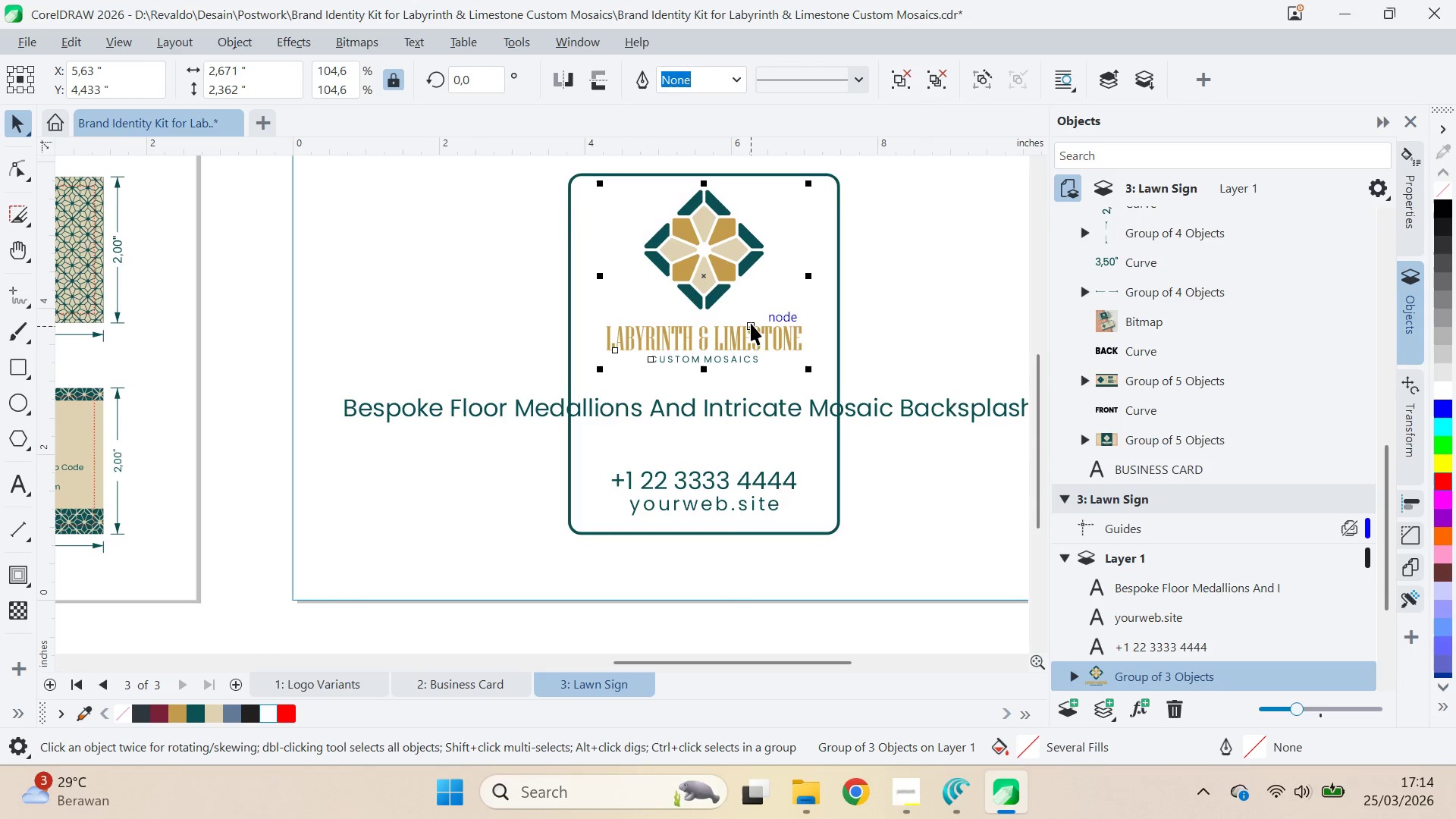 
key(Delete)
 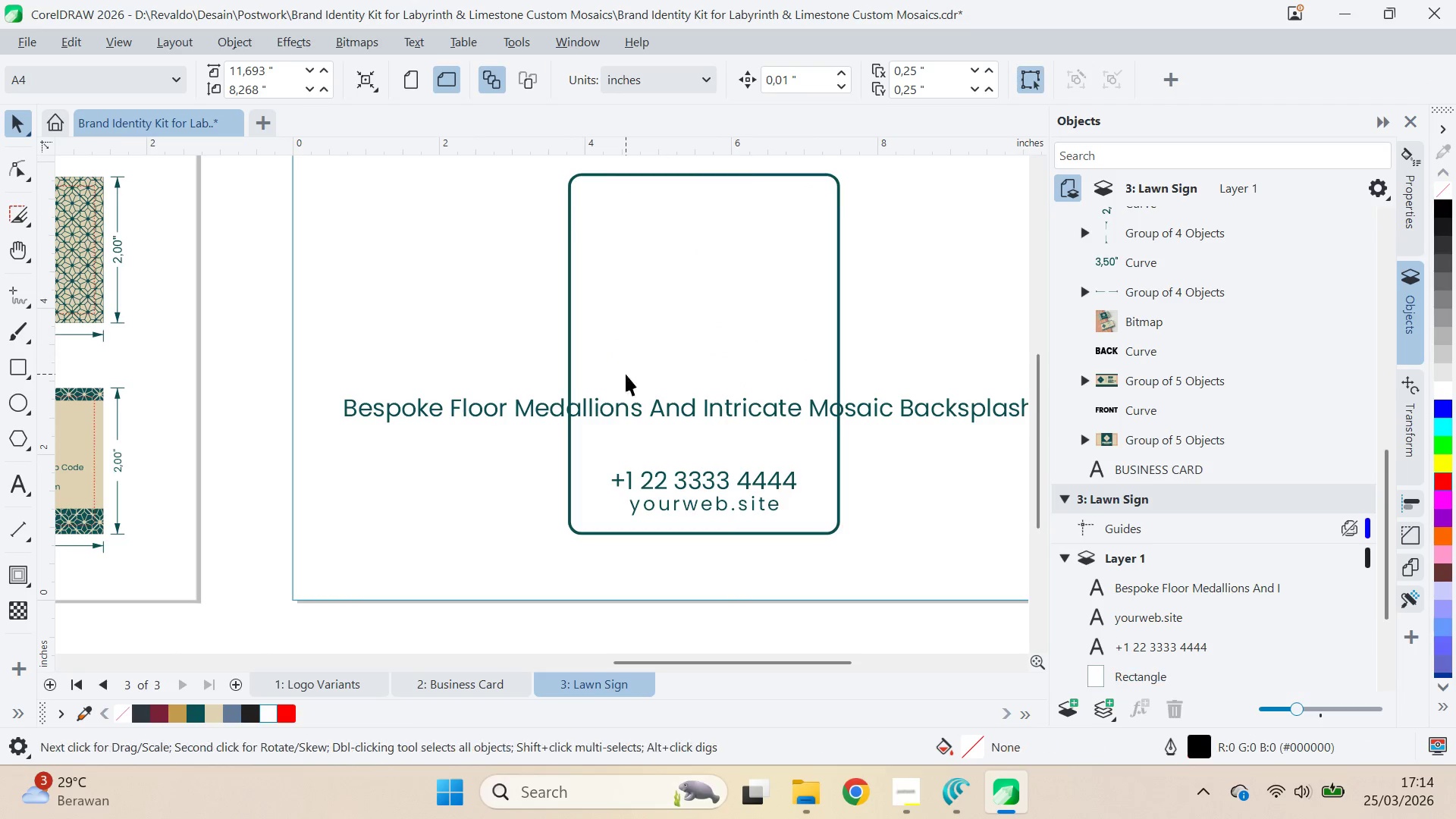 
key(Q)
 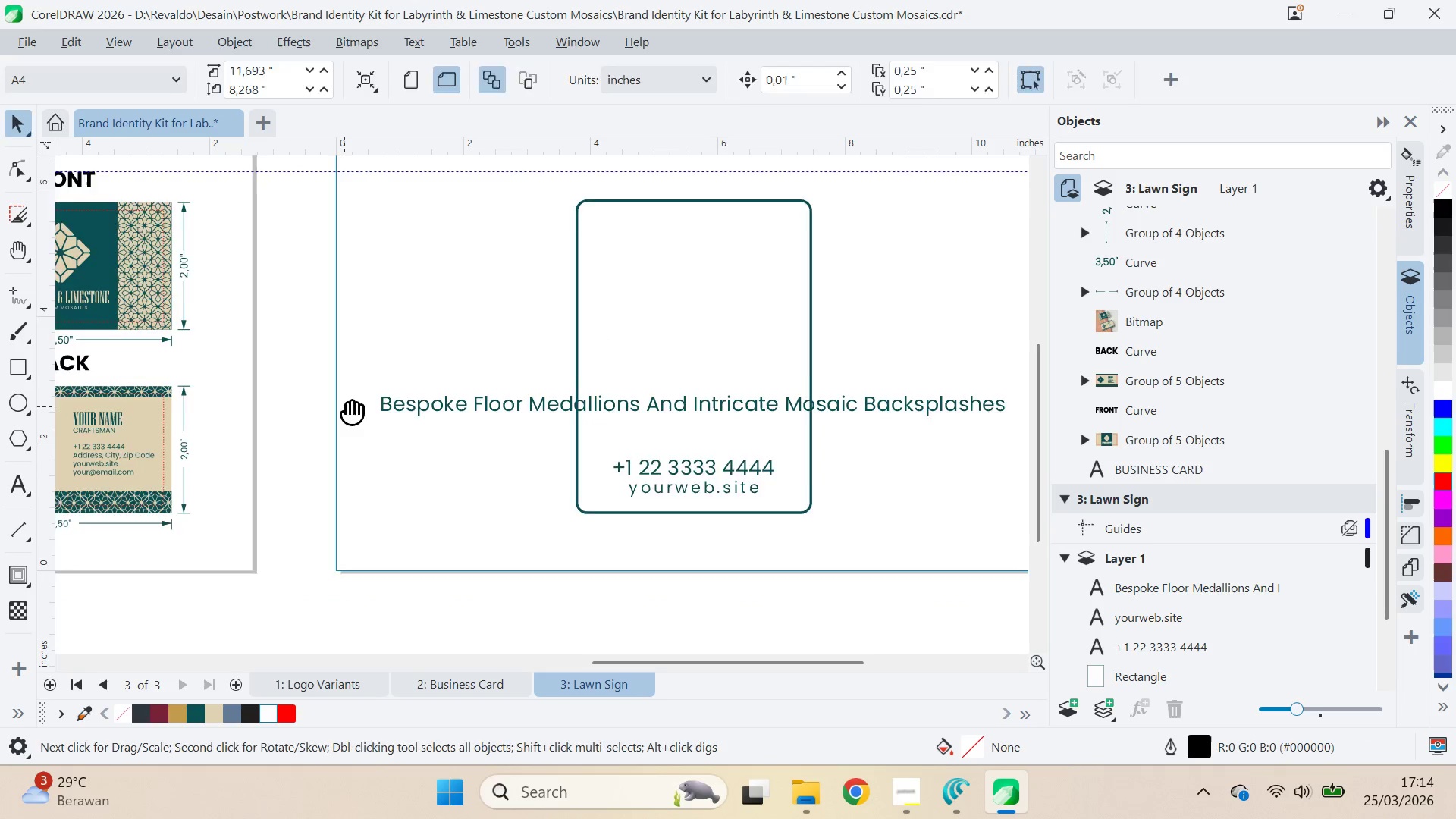 
scroll: coordinate [626, 376], scroll_direction: down, amount: 1.0
 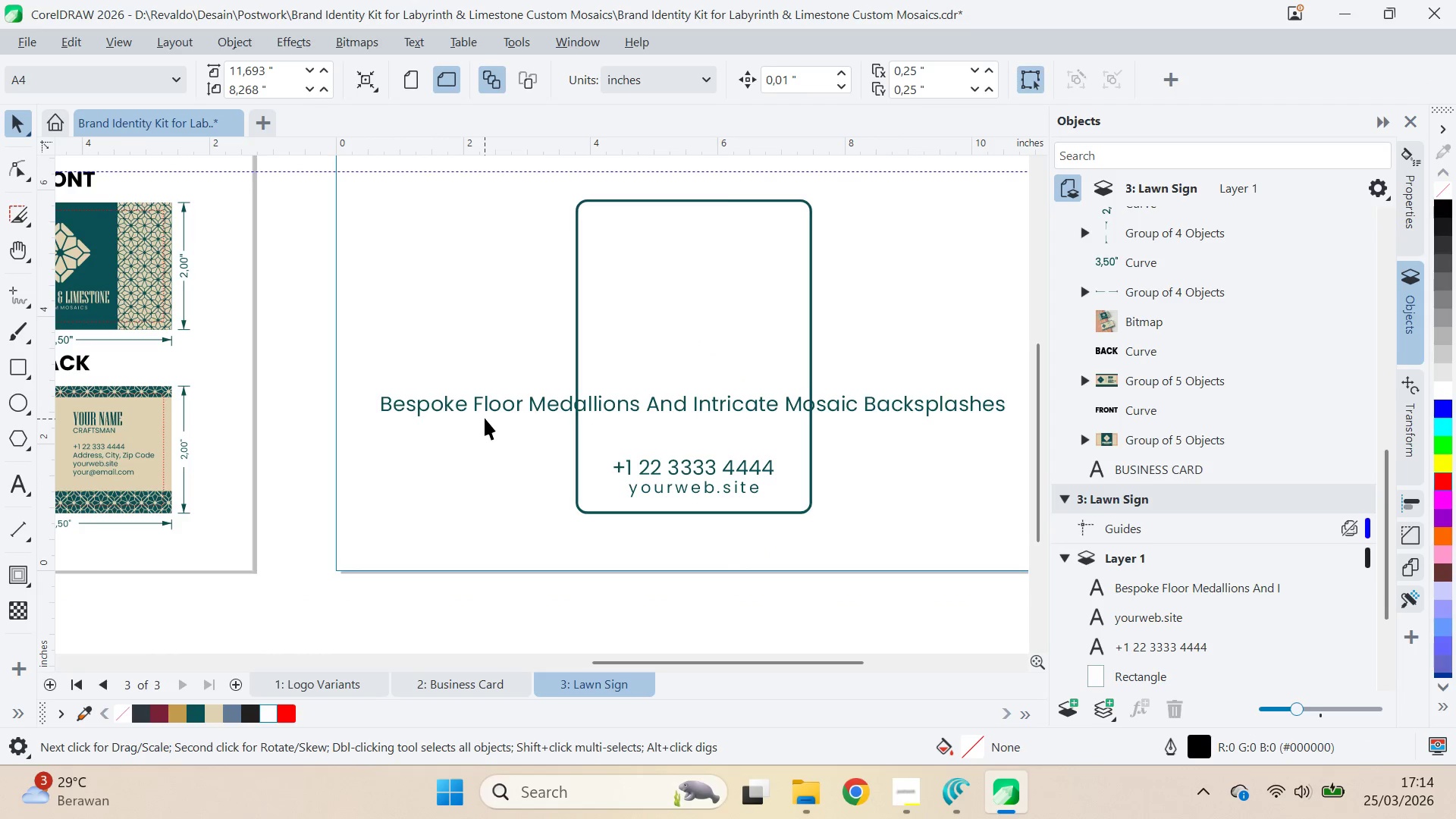 
left_click_drag(start_coordinate=[351, 403], to_coordinate=[917, 501])
 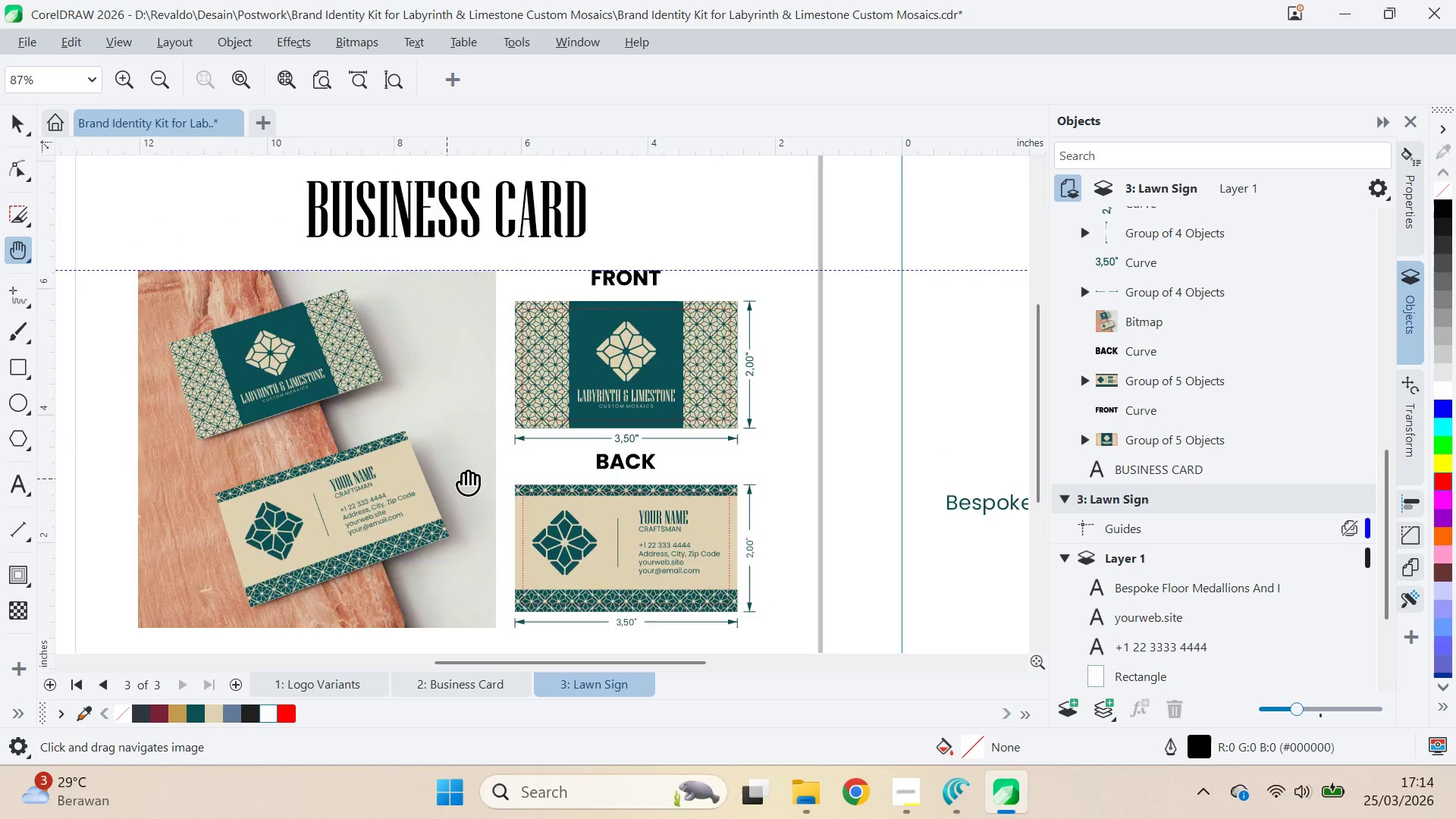 
left_click_drag(start_coordinate=[447, 479], to_coordinate=[985, 419])
 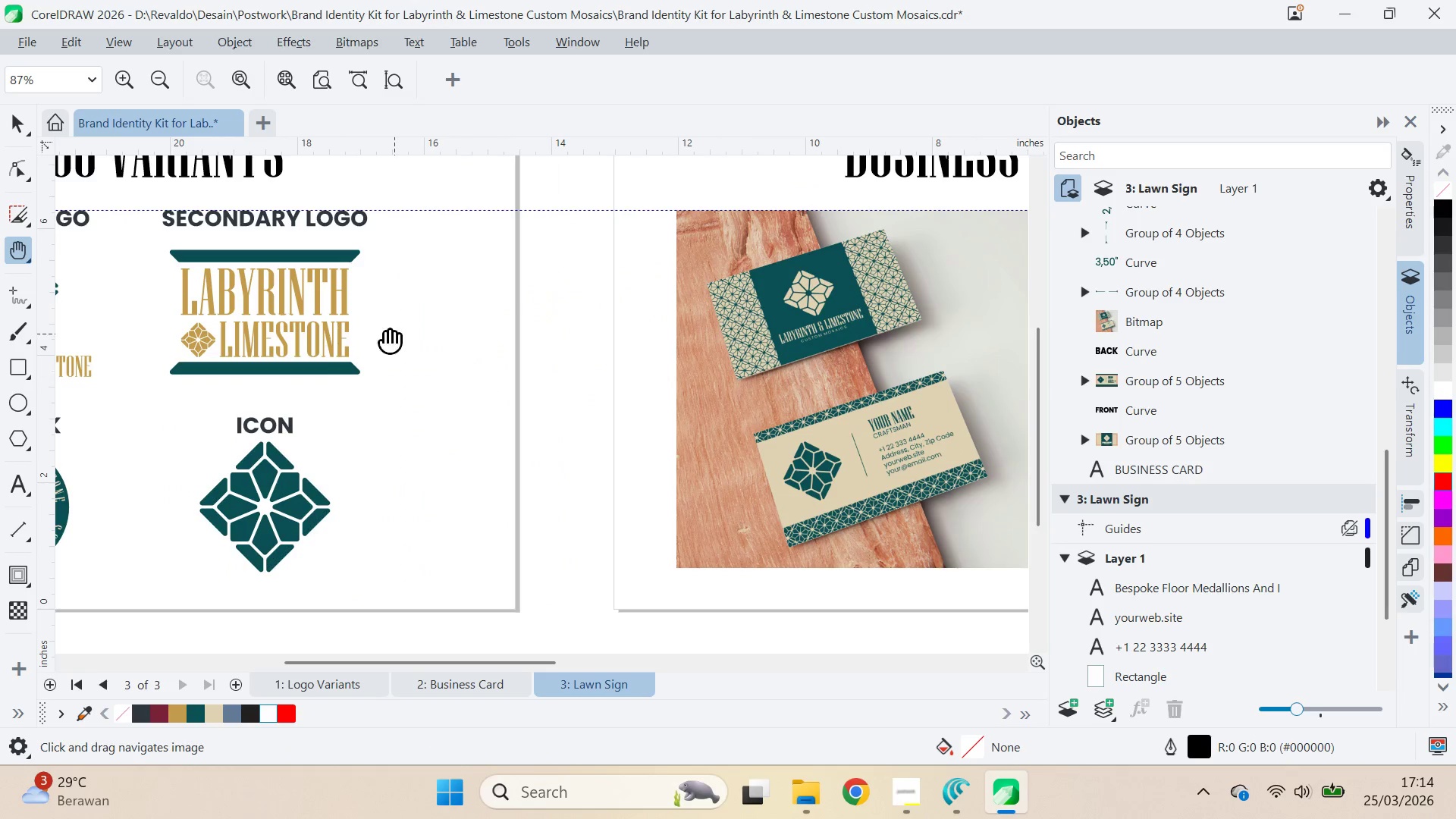 
key(V)
 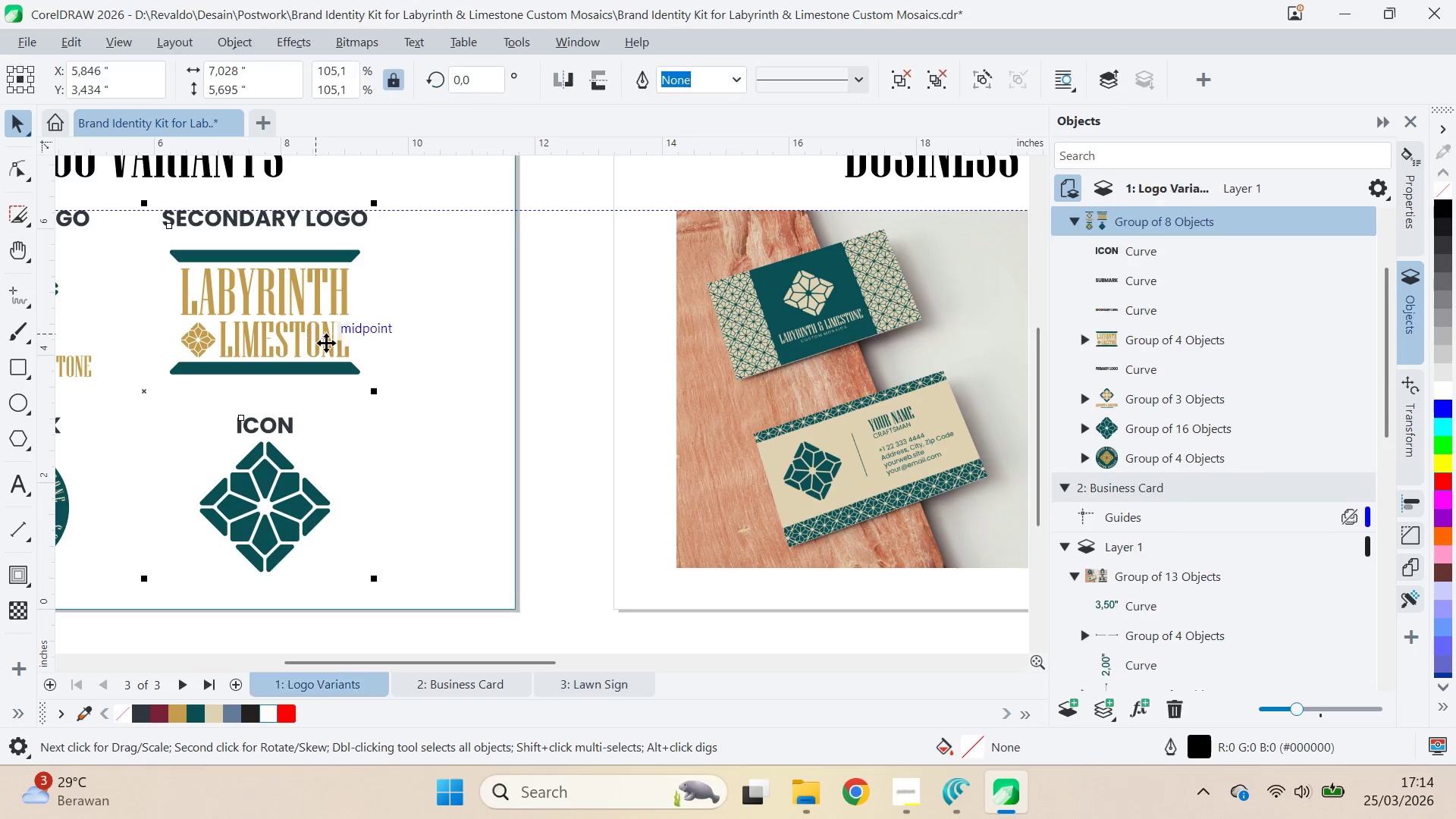 
hold_key(key=ControlLeft, duration=0.34)
 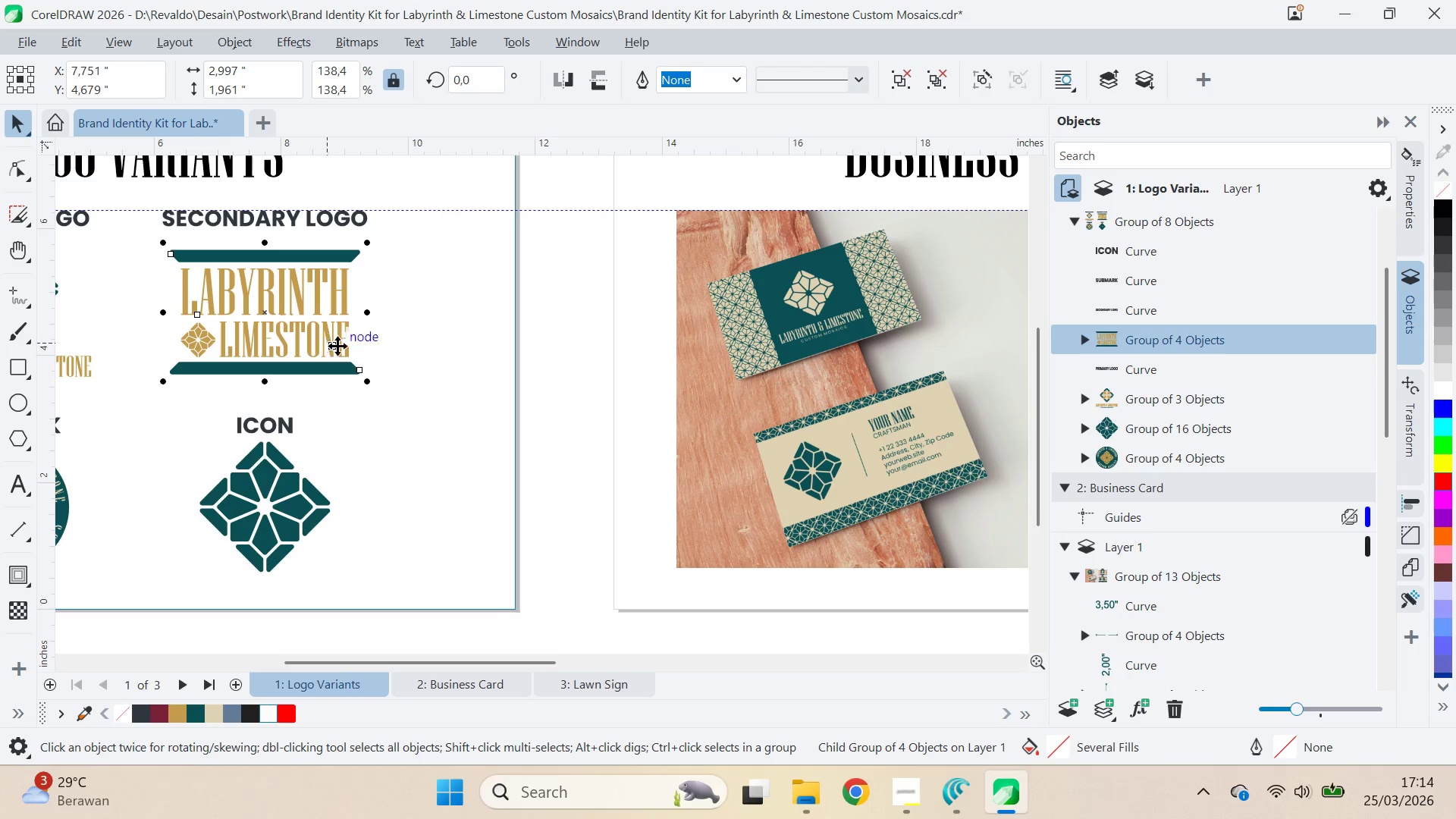 
key(Control+C)
 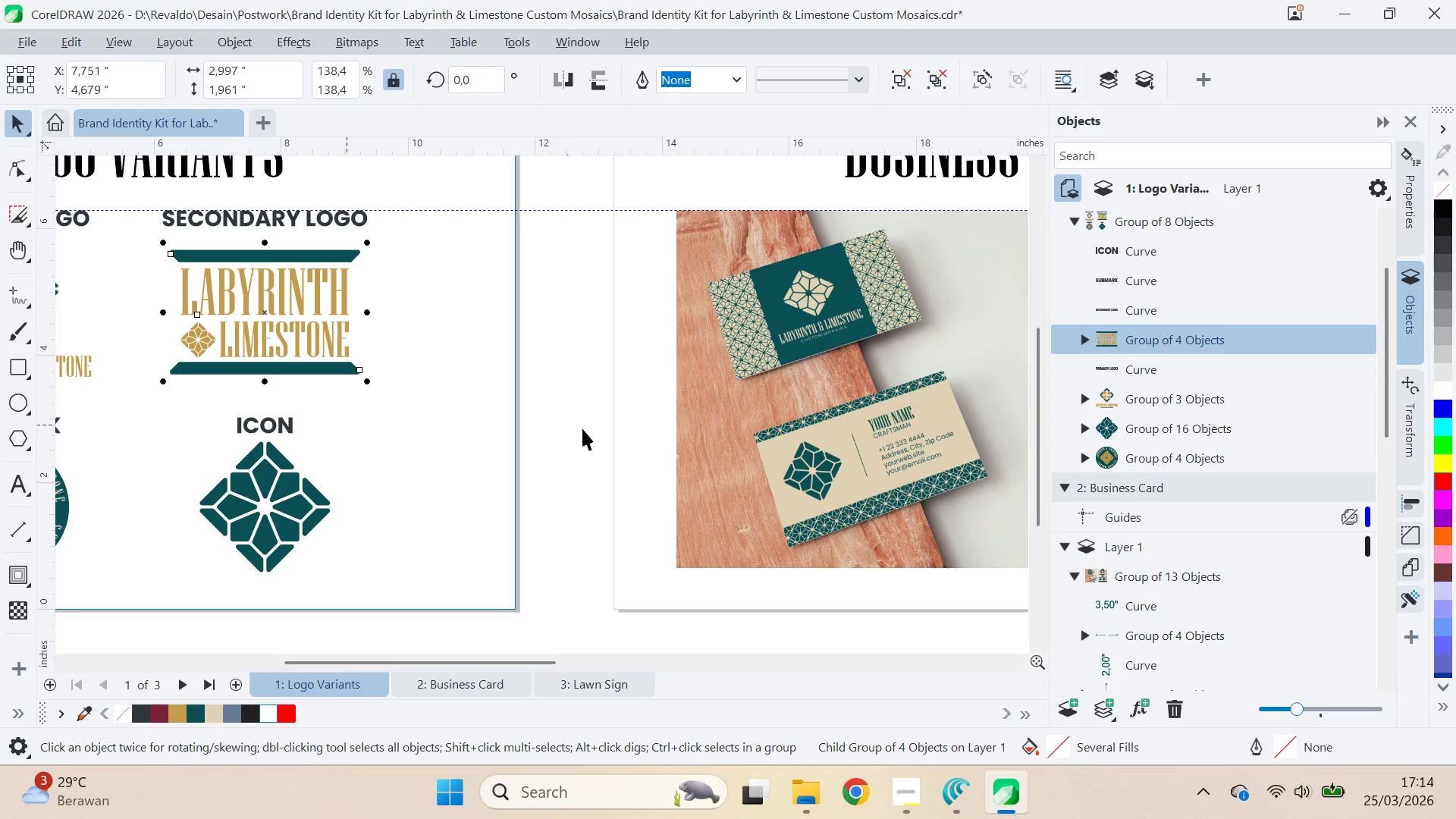 
type(qv)
 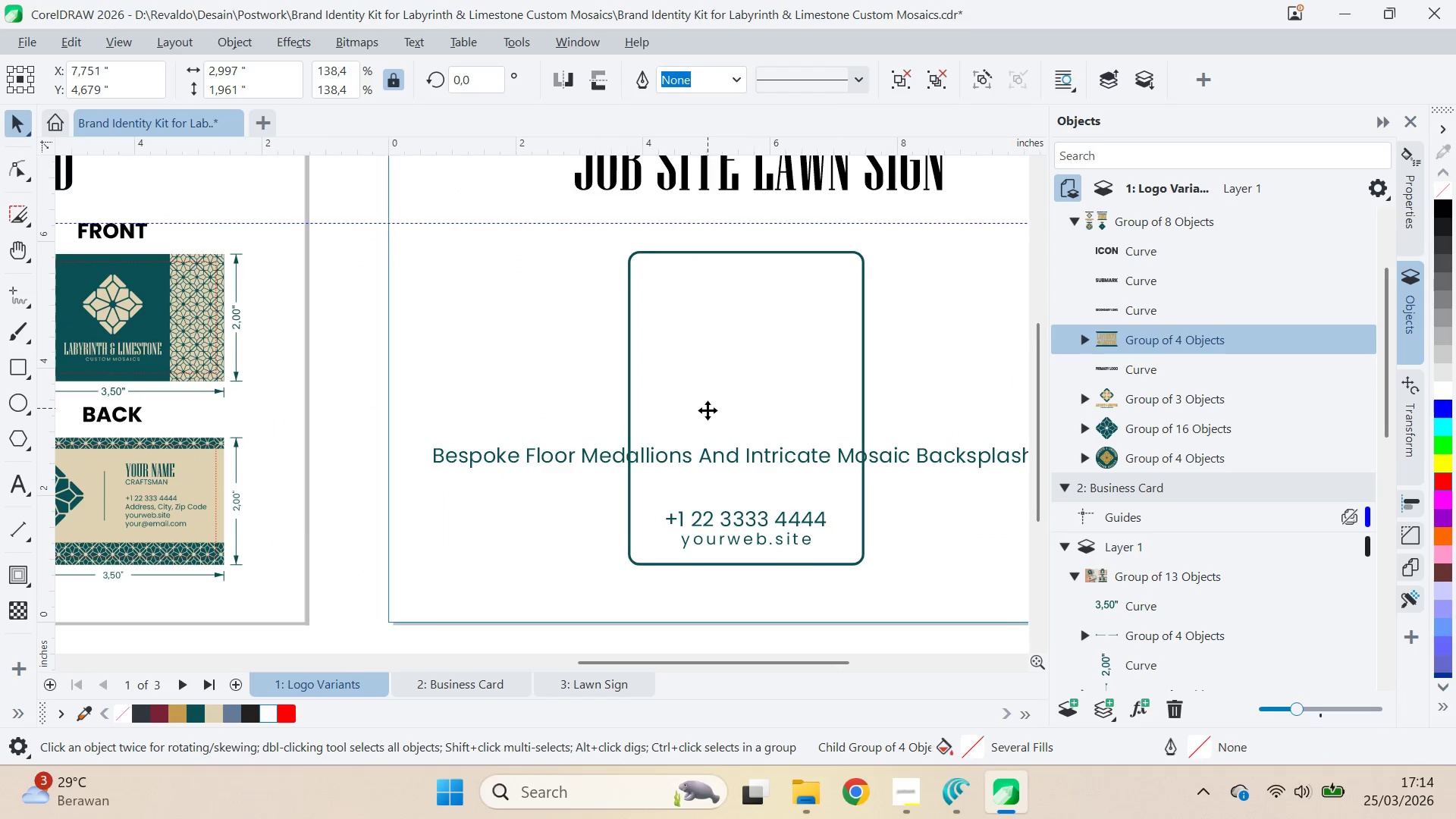 
left_click_drag(start_coordinate=[748, 455], to_coordinate=[171, 436])
 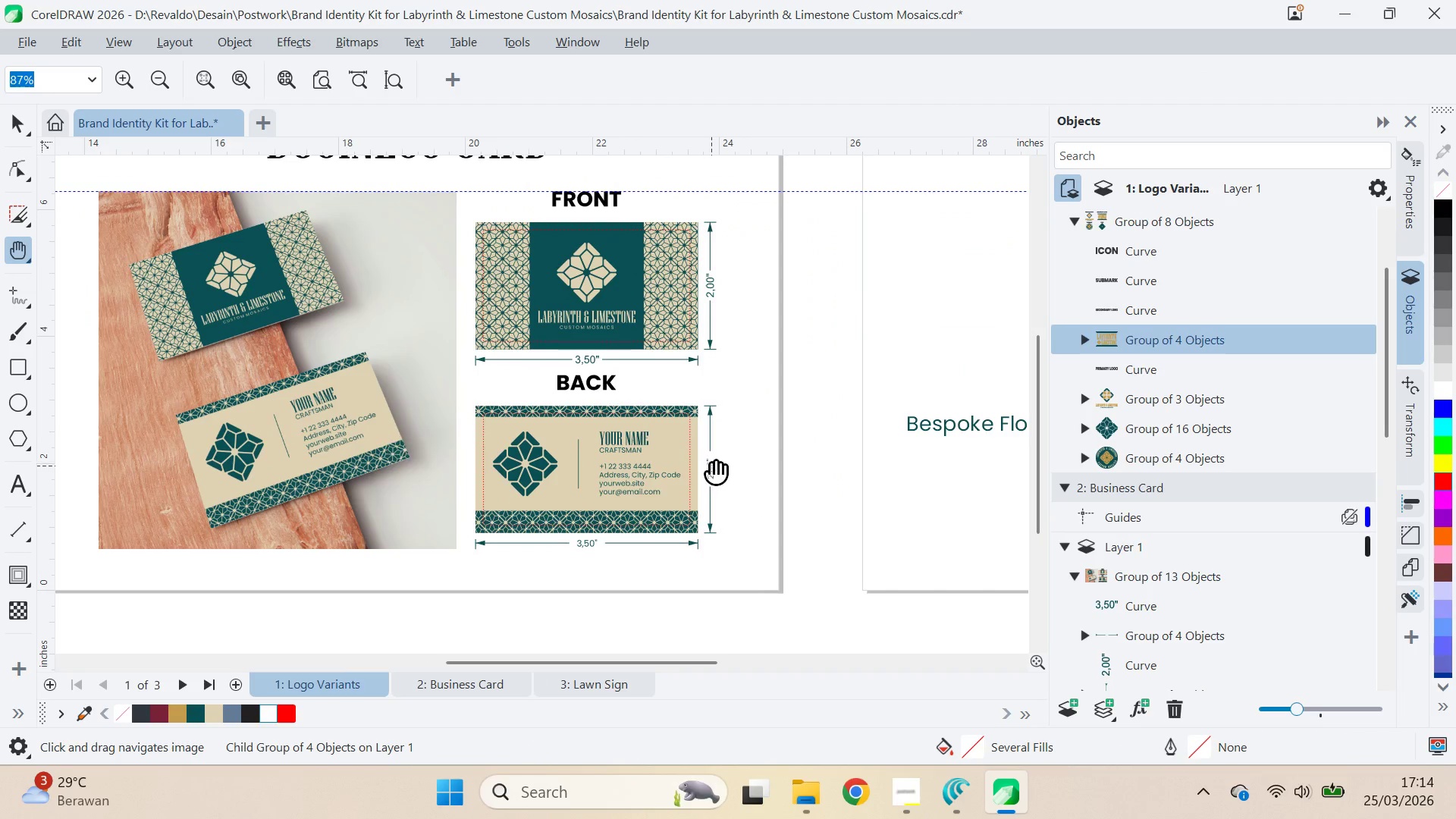 
left_click_drag(start_coordinate=[711, 463], to_coordinate=[237, 495])
 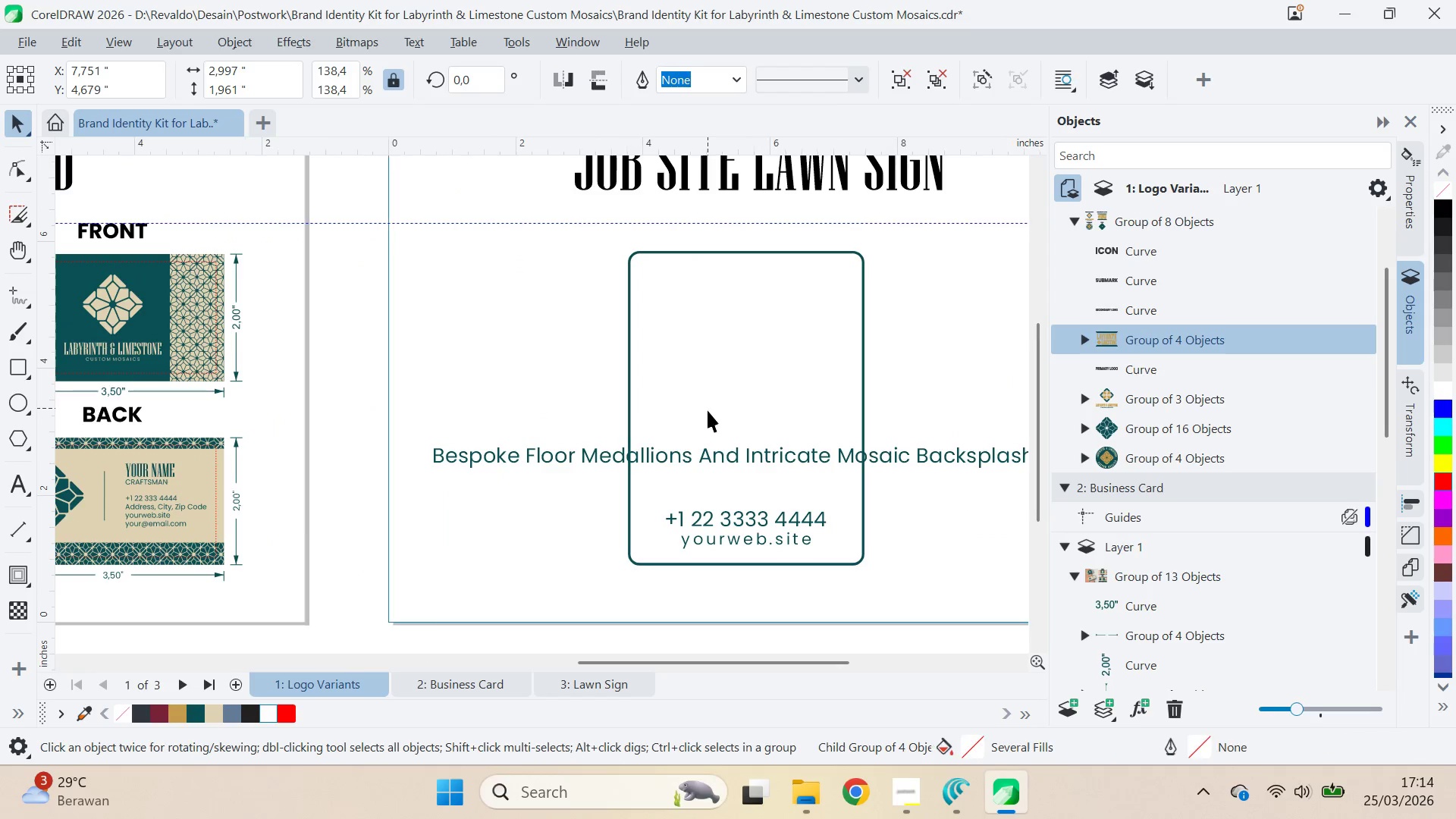 
key(Control+V)
 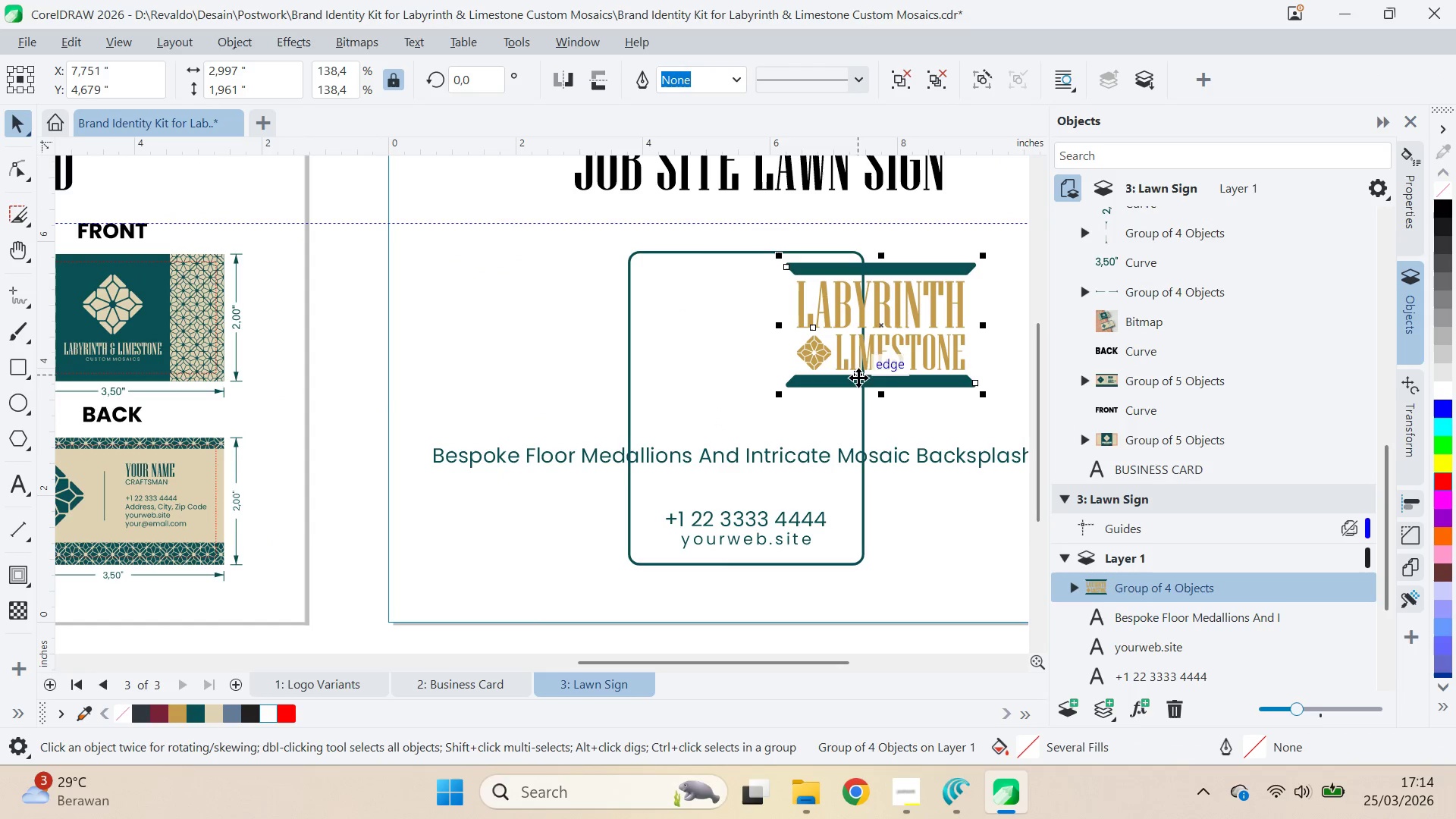 
key(Shift+ShiftLeft)
 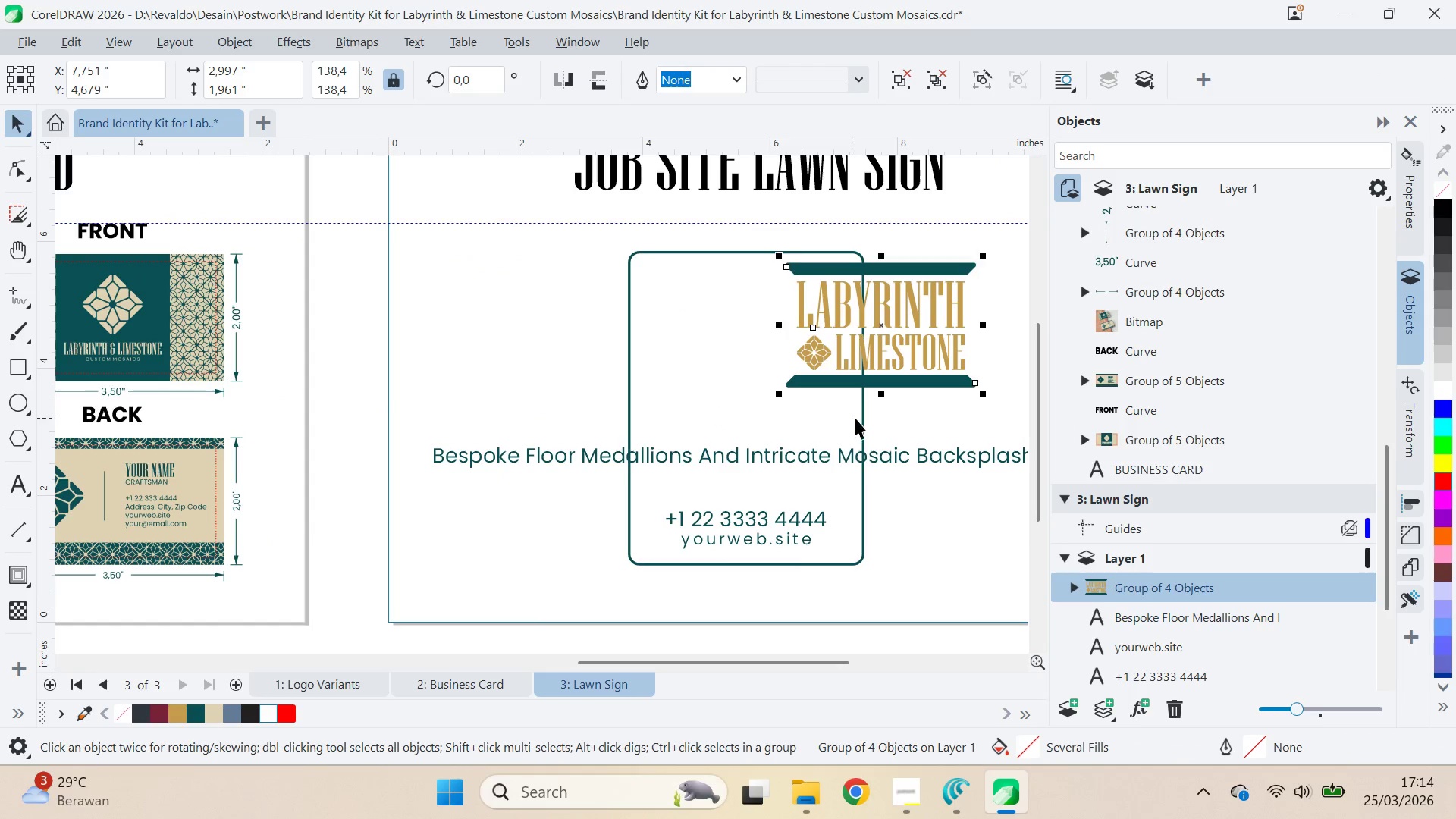 
left_click([855, 417])
 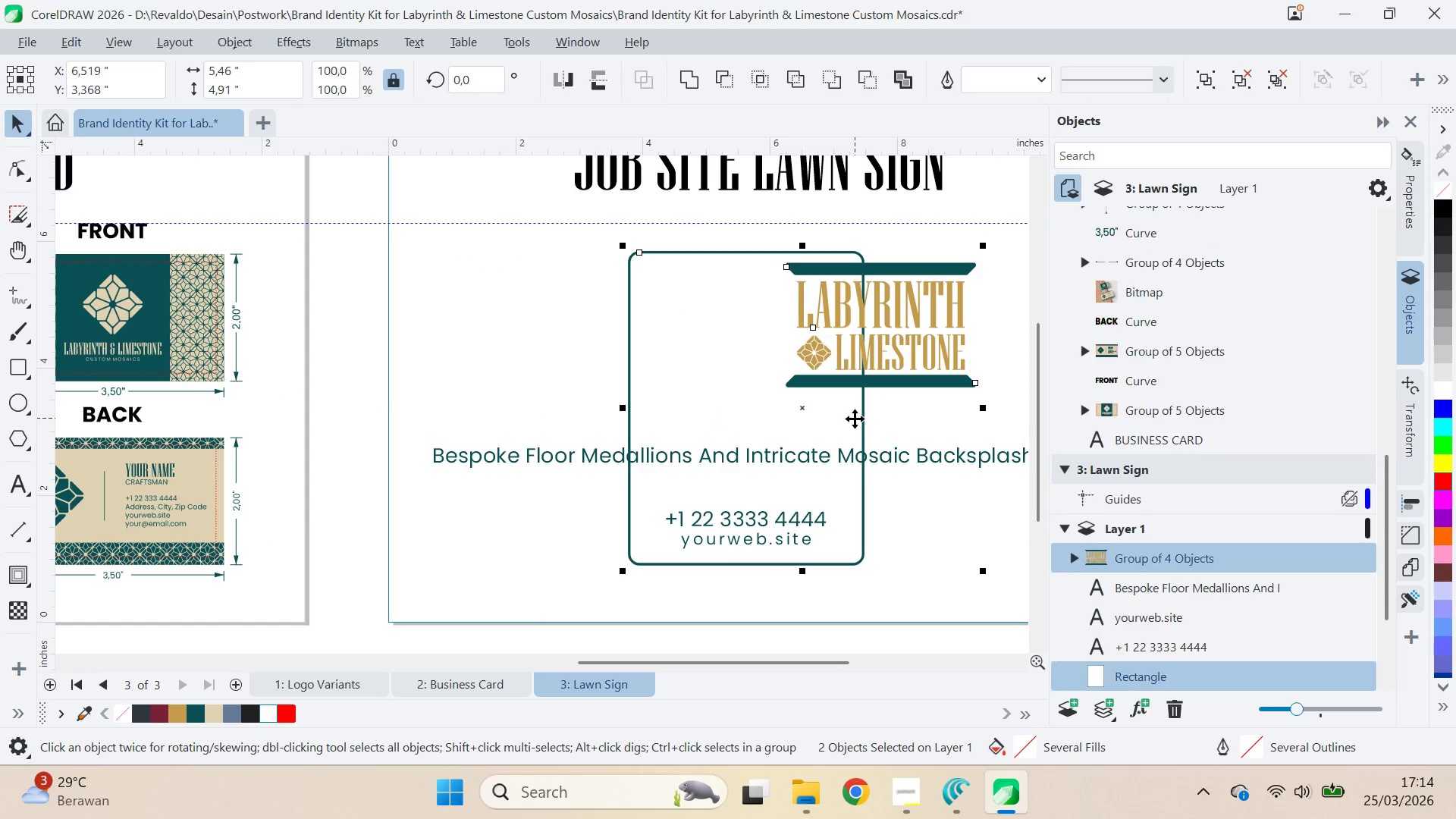 
key(C)
 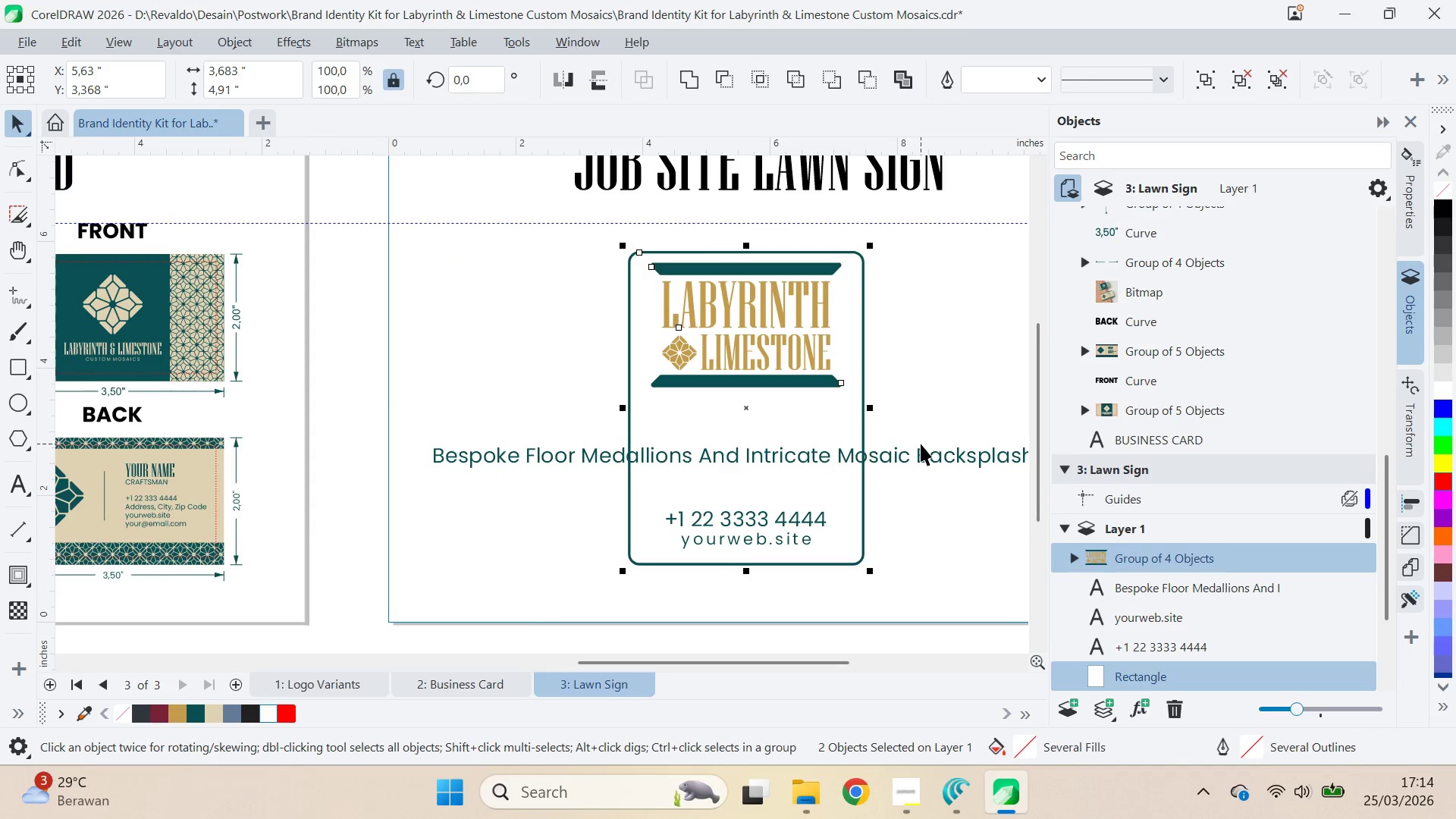 
left_click([921, 441])
 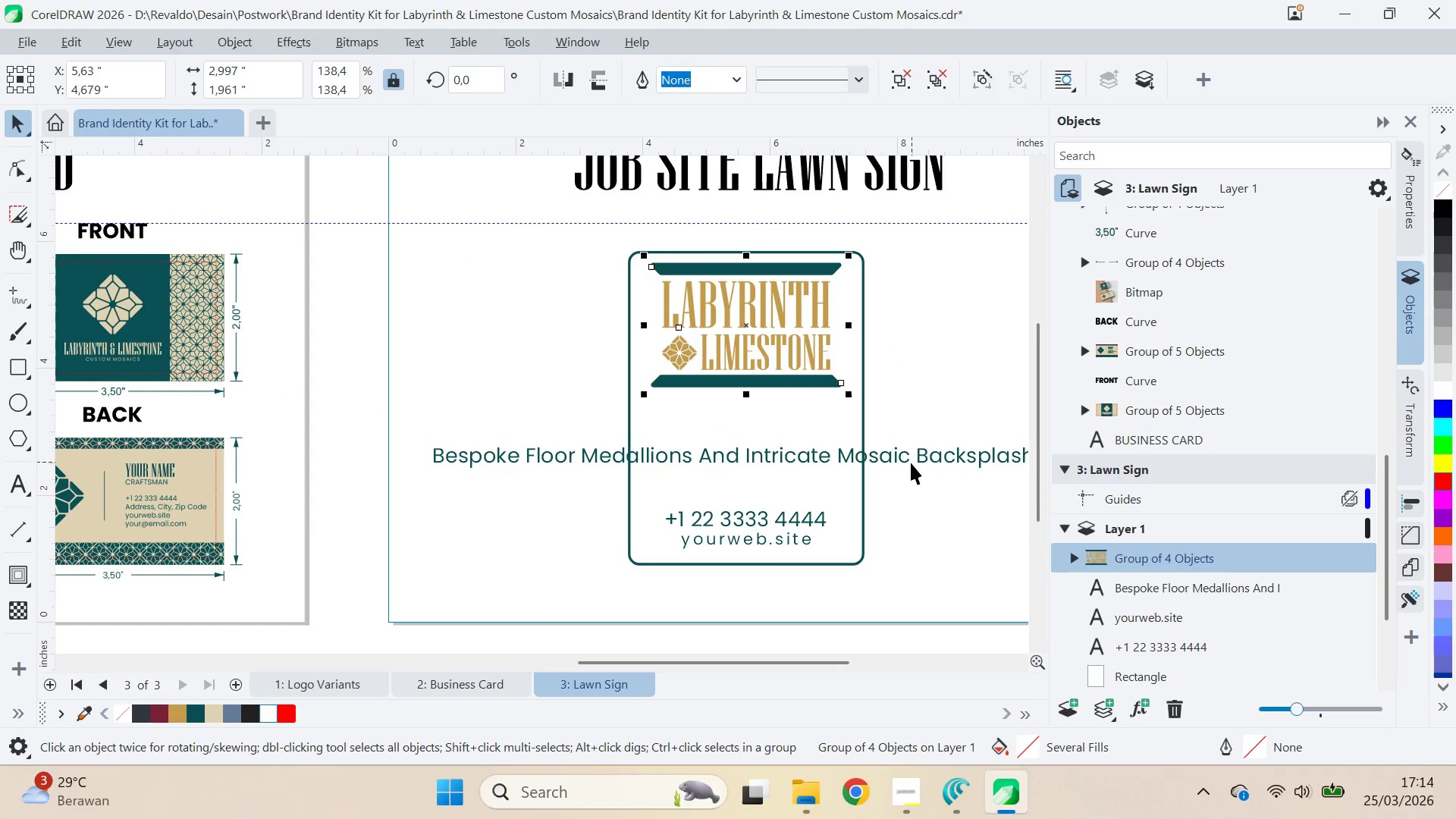 
type(qv)
 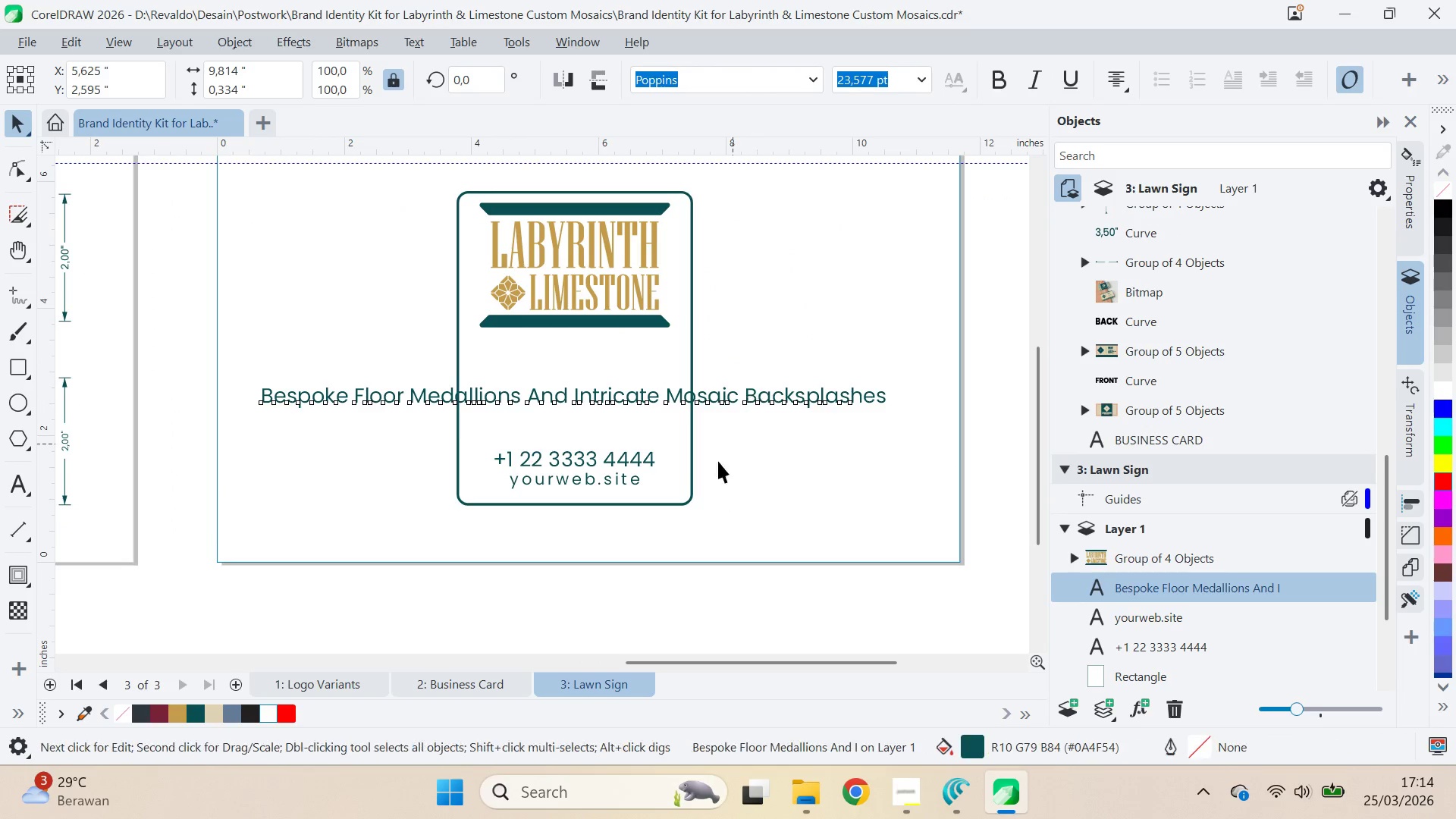 
left_click_drag(start_coordinate=[898, 427], to_coordinate=[726, 367])
 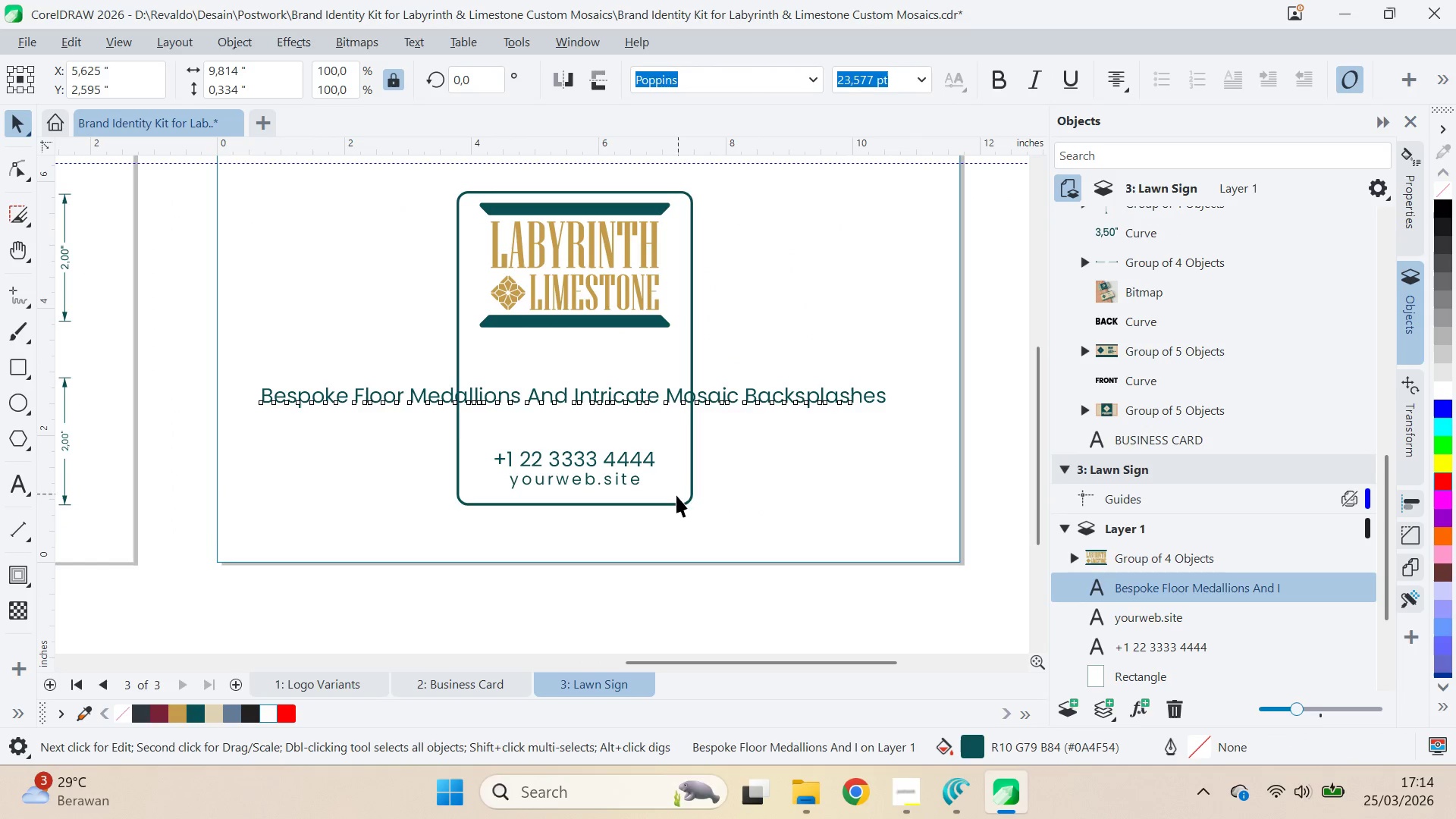 
double_click([676, 493])
 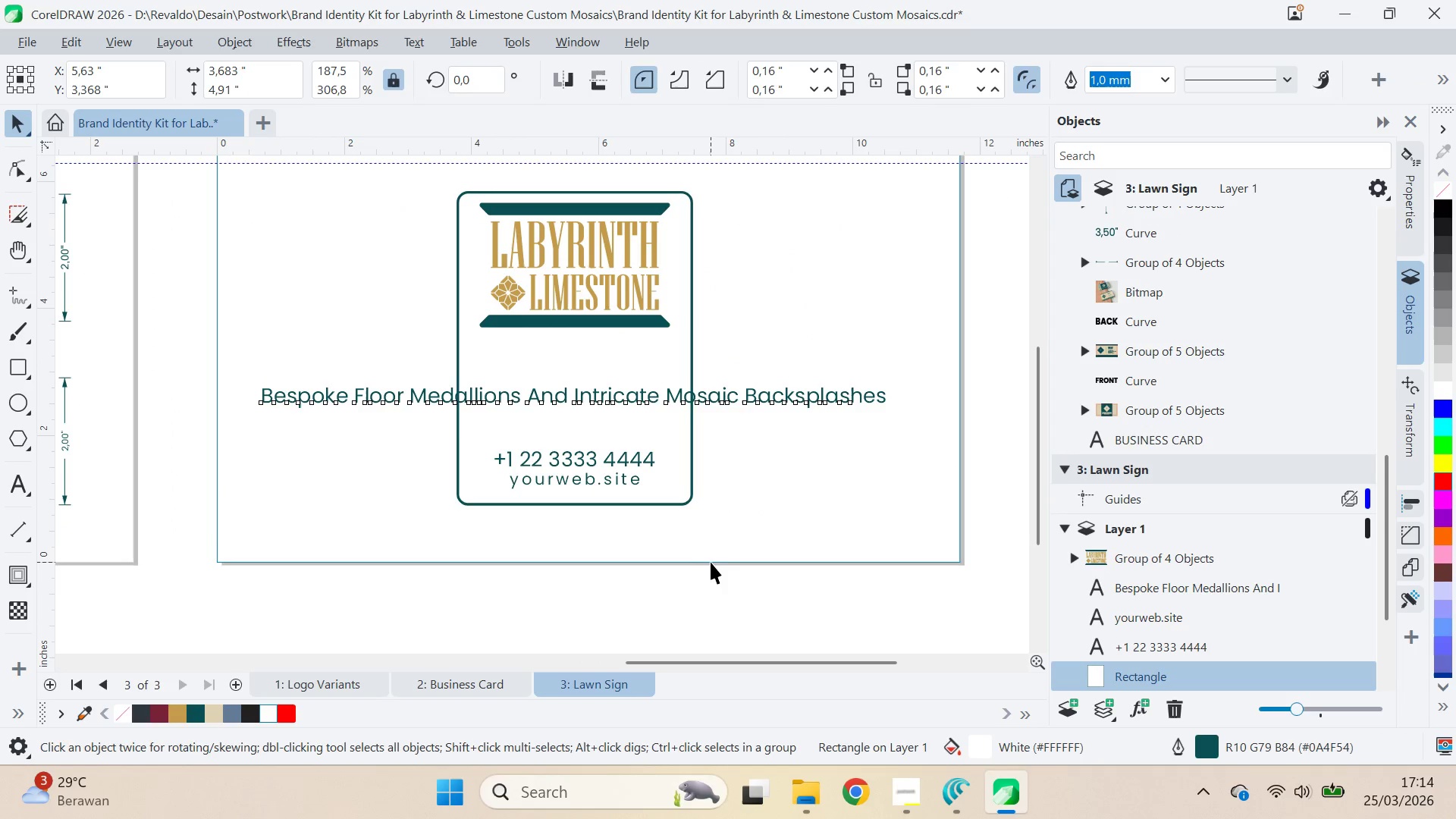 
type(qv)
 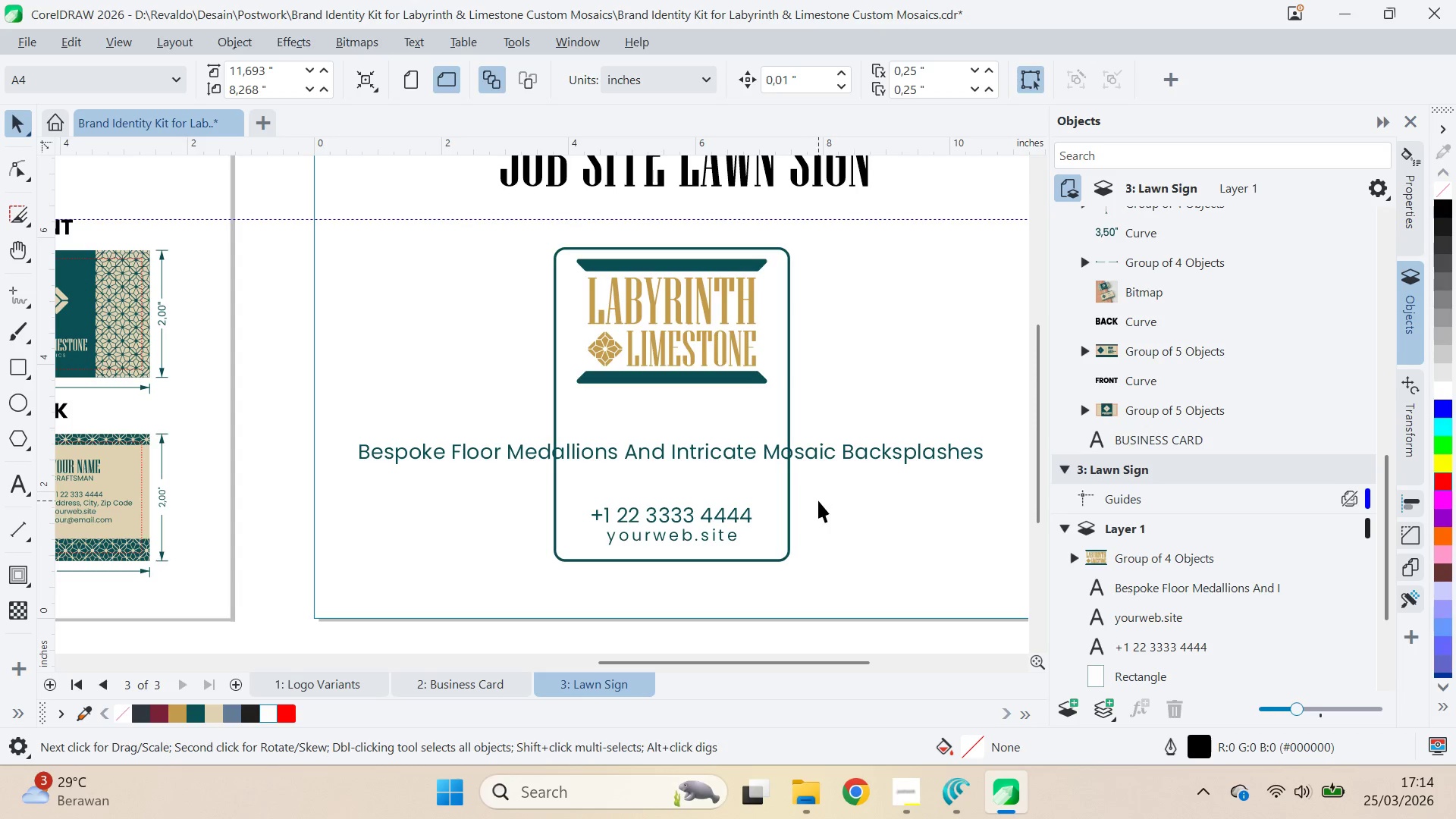 
left_click_drag(start_coordinate=[712, 551], to_coordinate=[824, 423])
 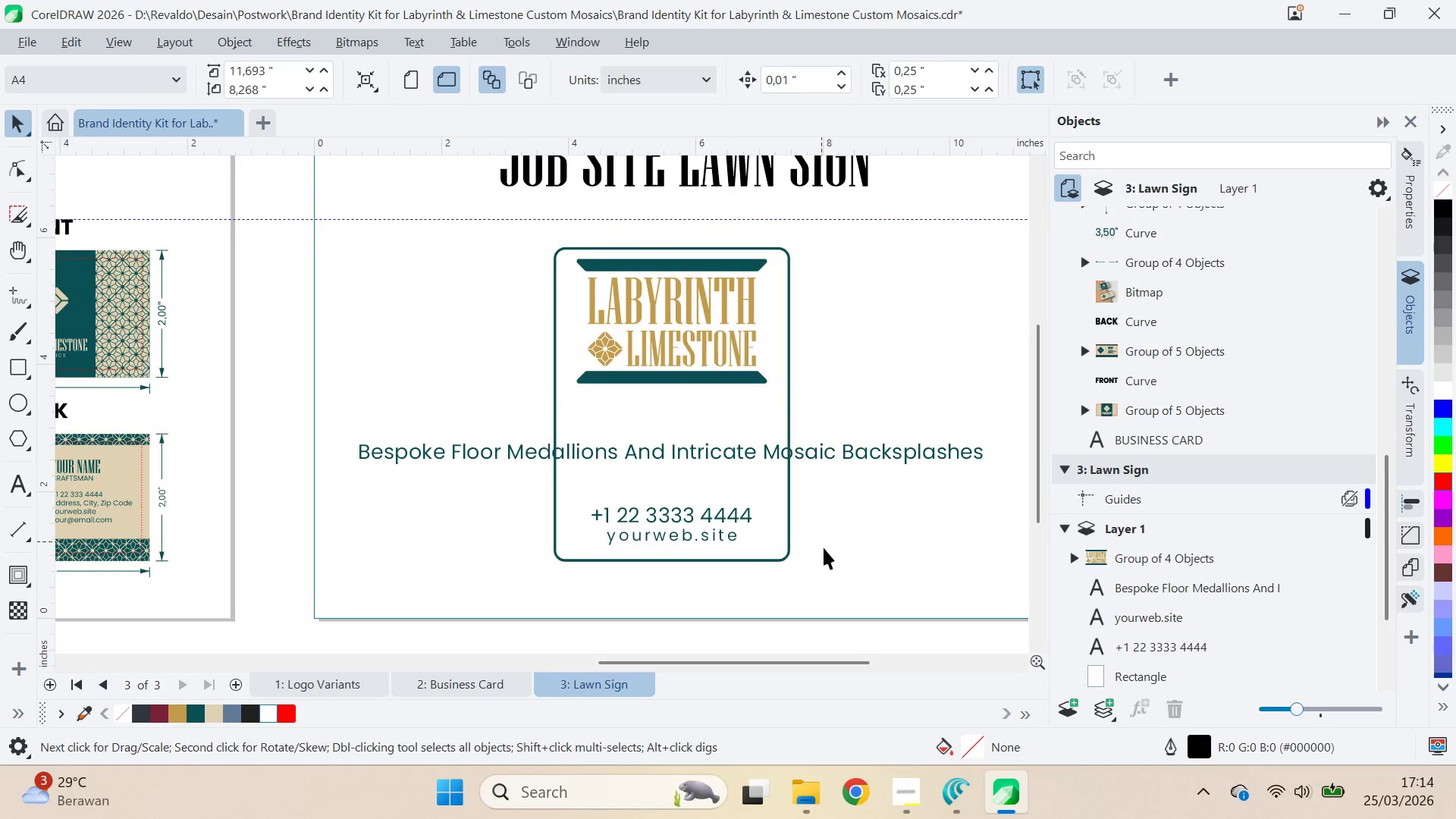 
left_click([828, 548])
 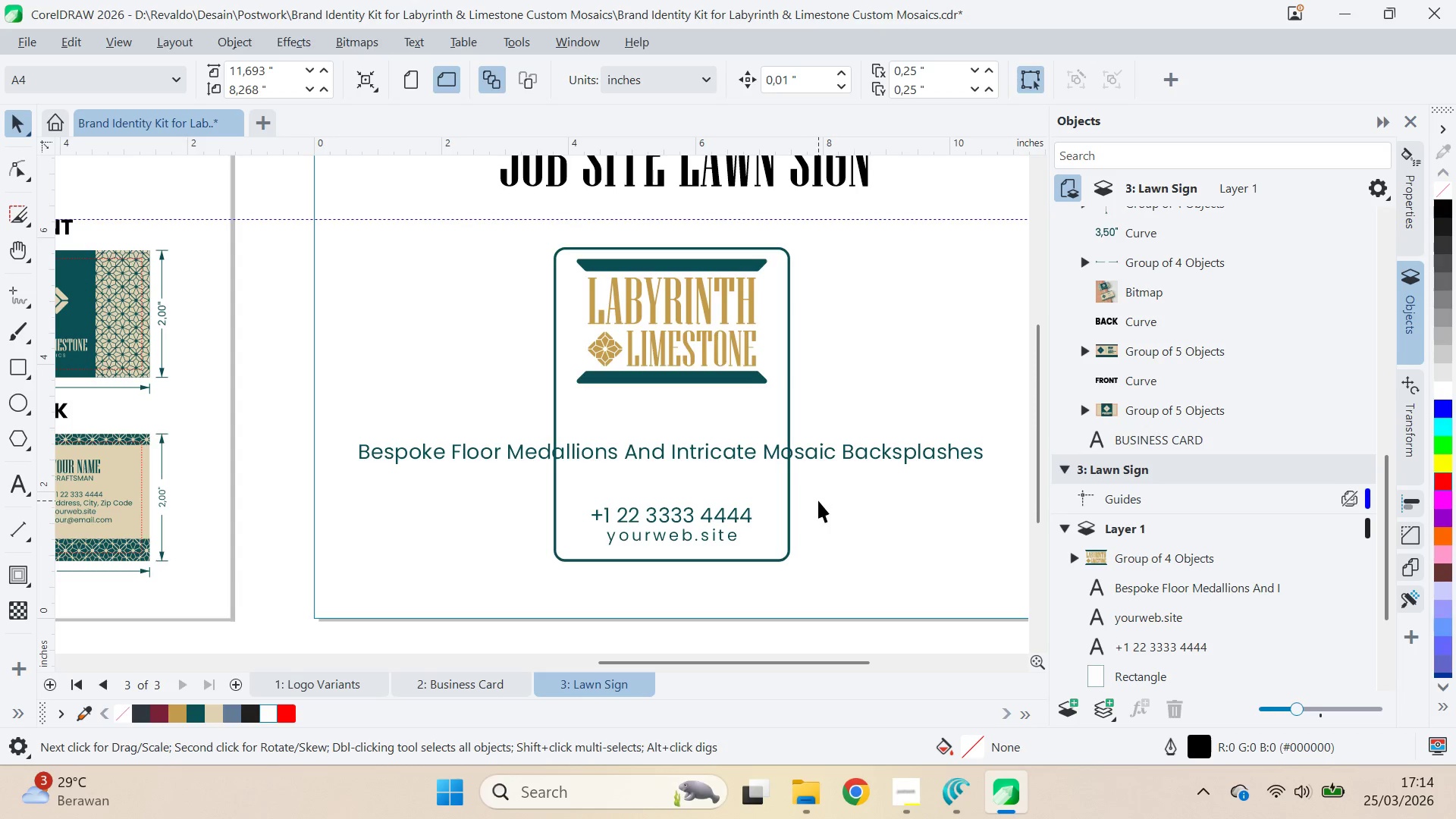 
type(qv)
 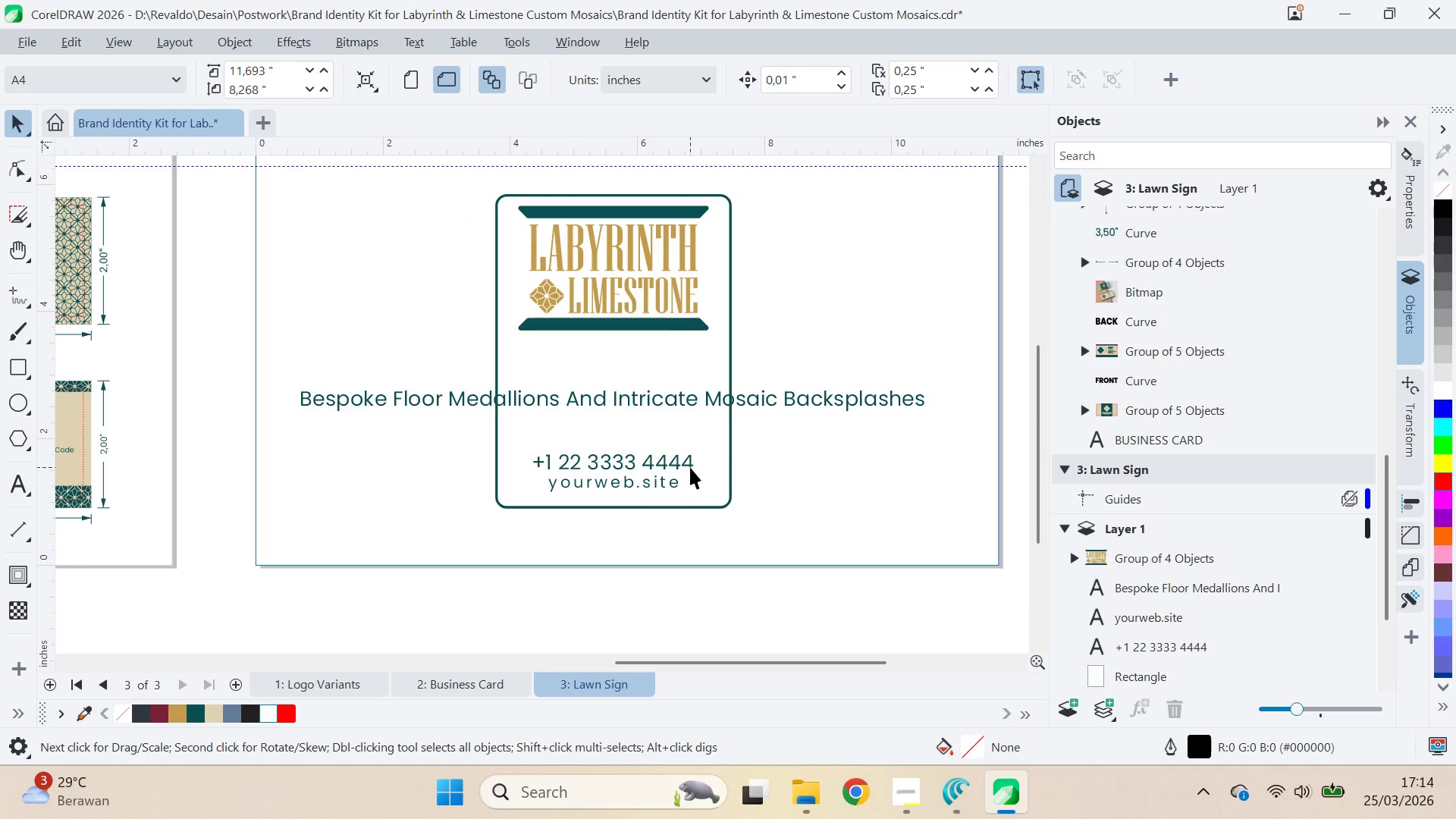 
left_click_drag(start_coordinate=[816, 494], to_coordinate=[758, 441])
 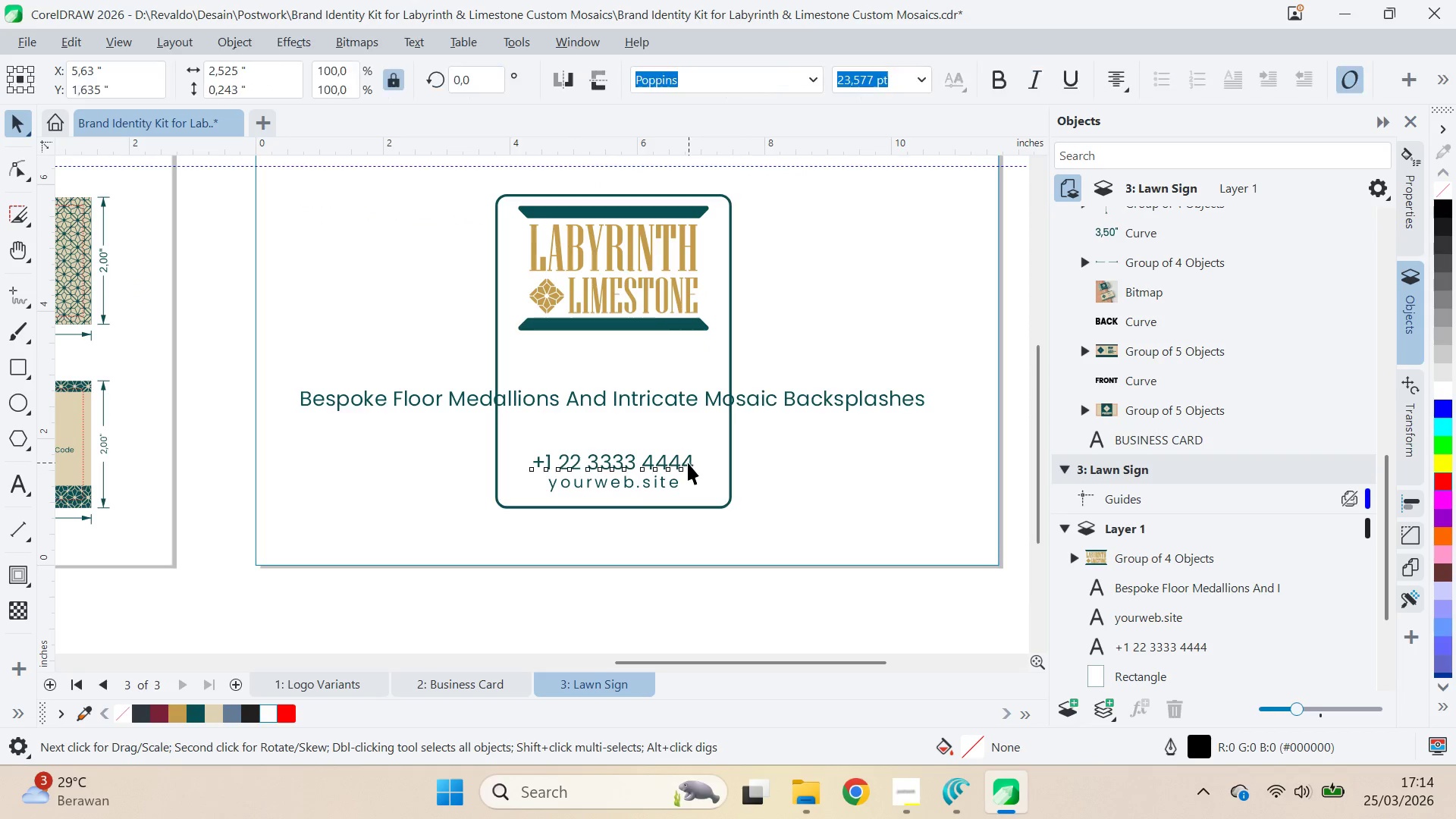 
hold_key(key=ShiftLeft, duration=0.47)
 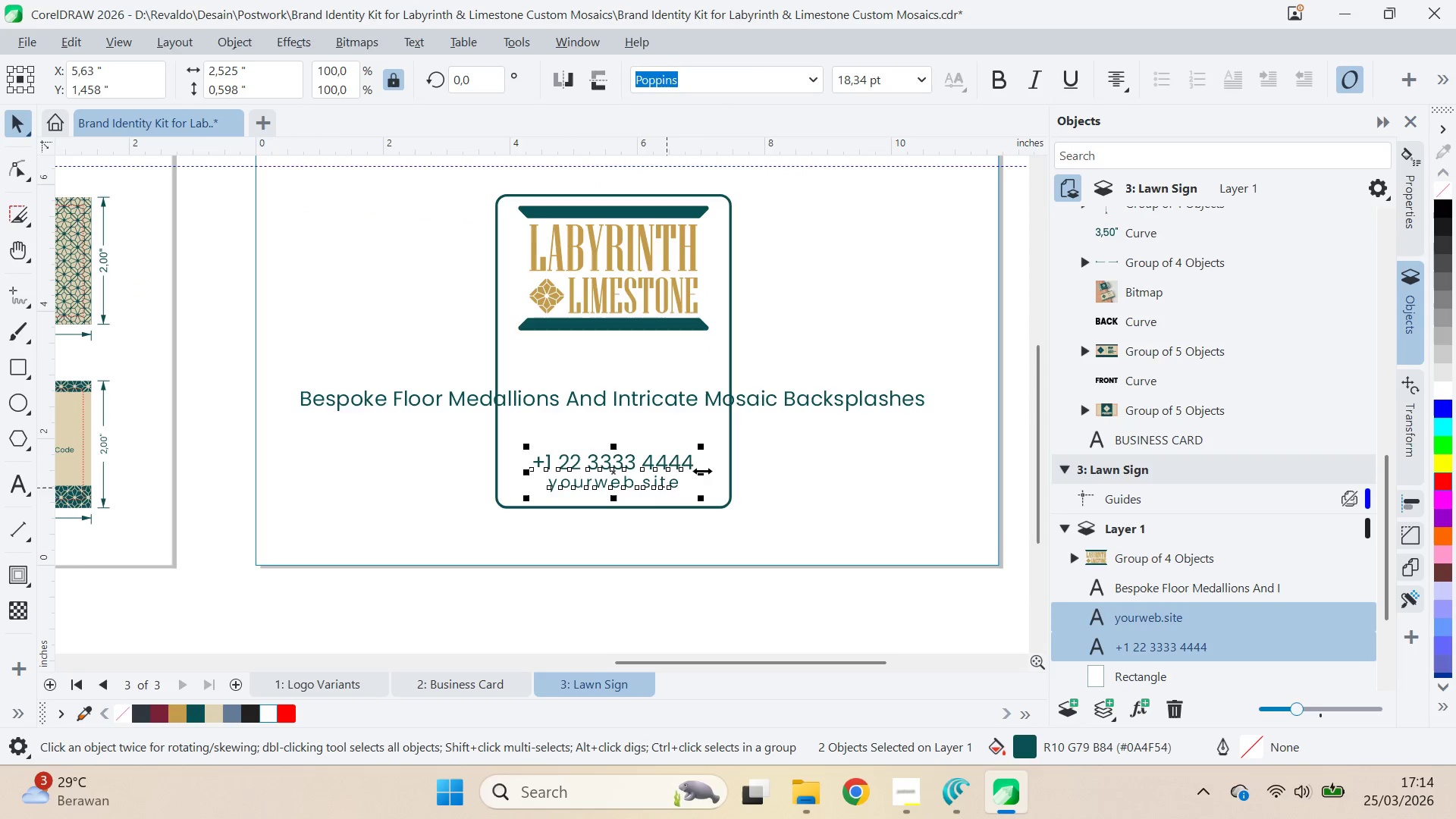 
hold_key(key=ShiftLeft, duration=1.52)
left_click_drag(start_coordinate=[708, 444], to_coordinate=[761, 451])
 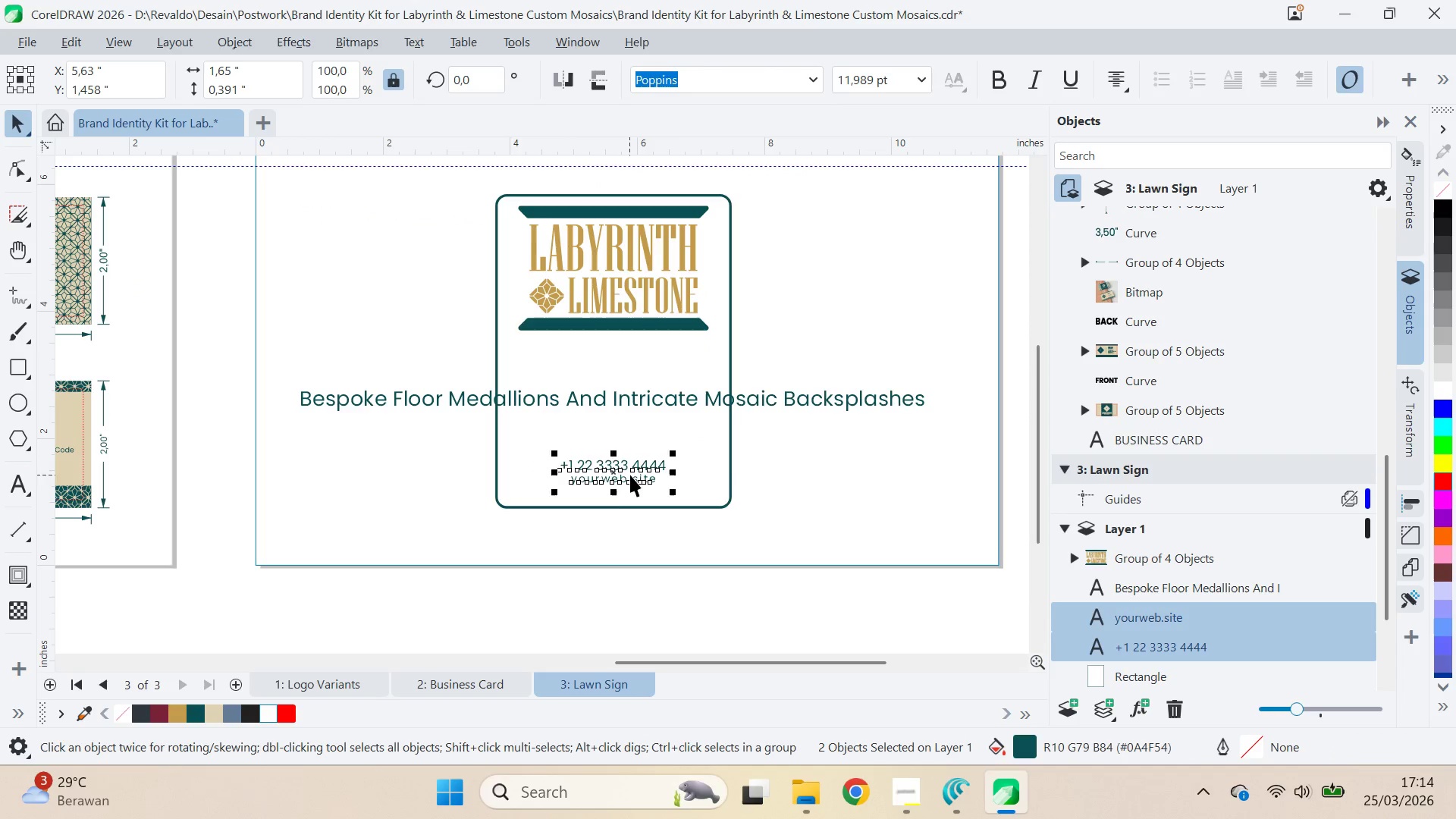 
hold_key(key=ShiftLeft, duration=0.33)
 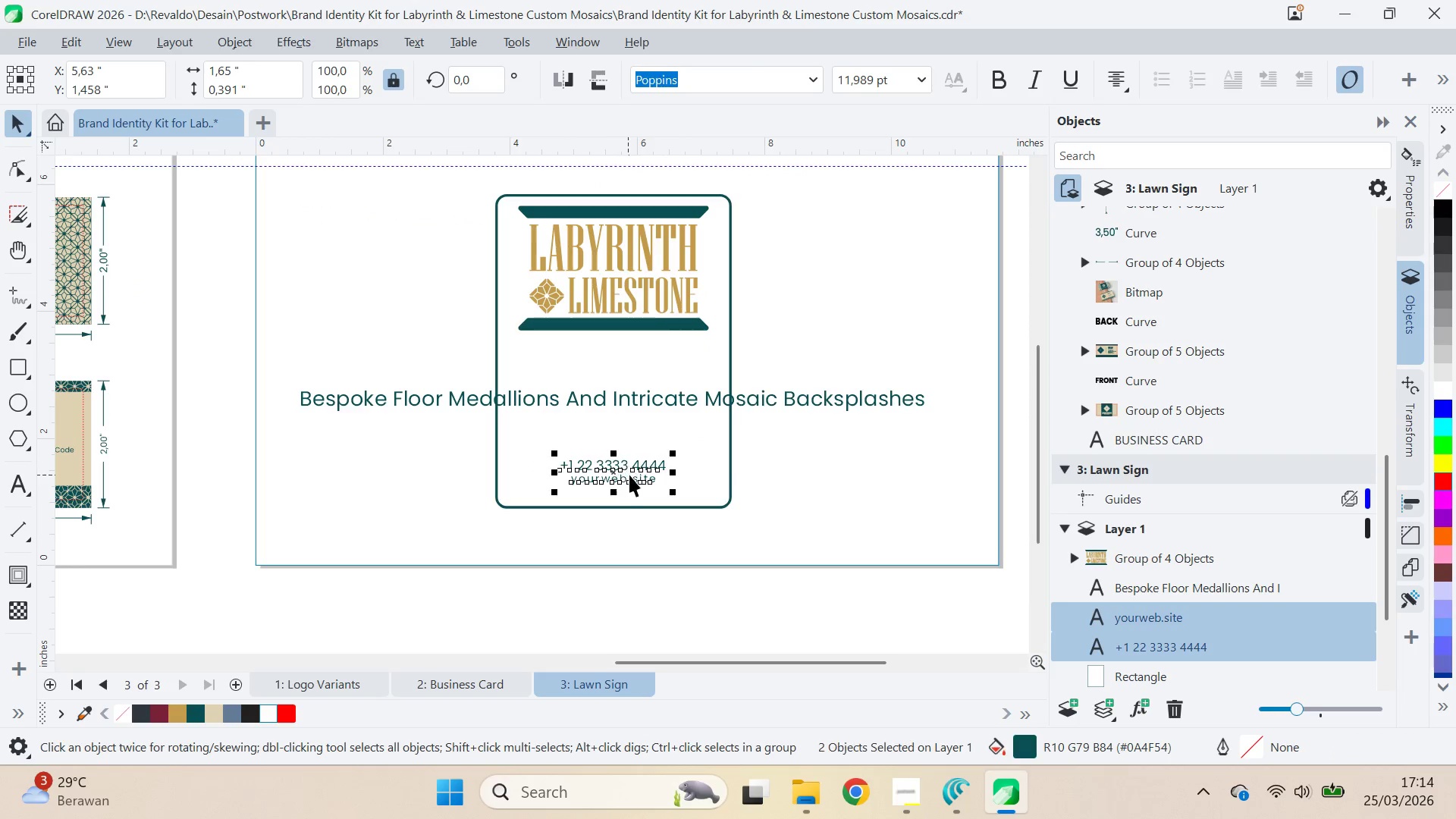 
left_click_drag(start_coordinate=[630, 474], to_coordinate=[631, 485])
 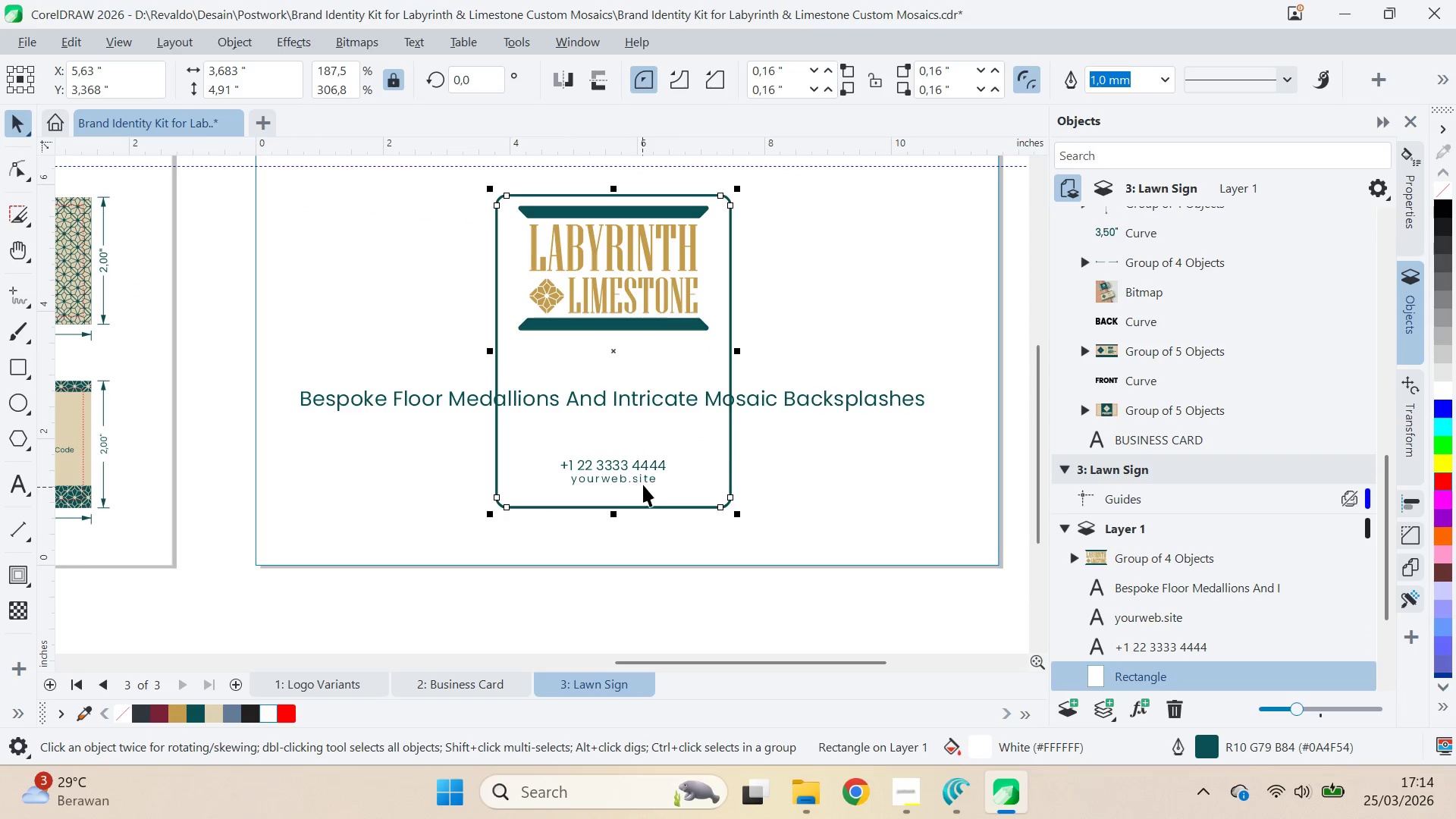 
hold_key(key=ShiftLeft, duration=0.41)
 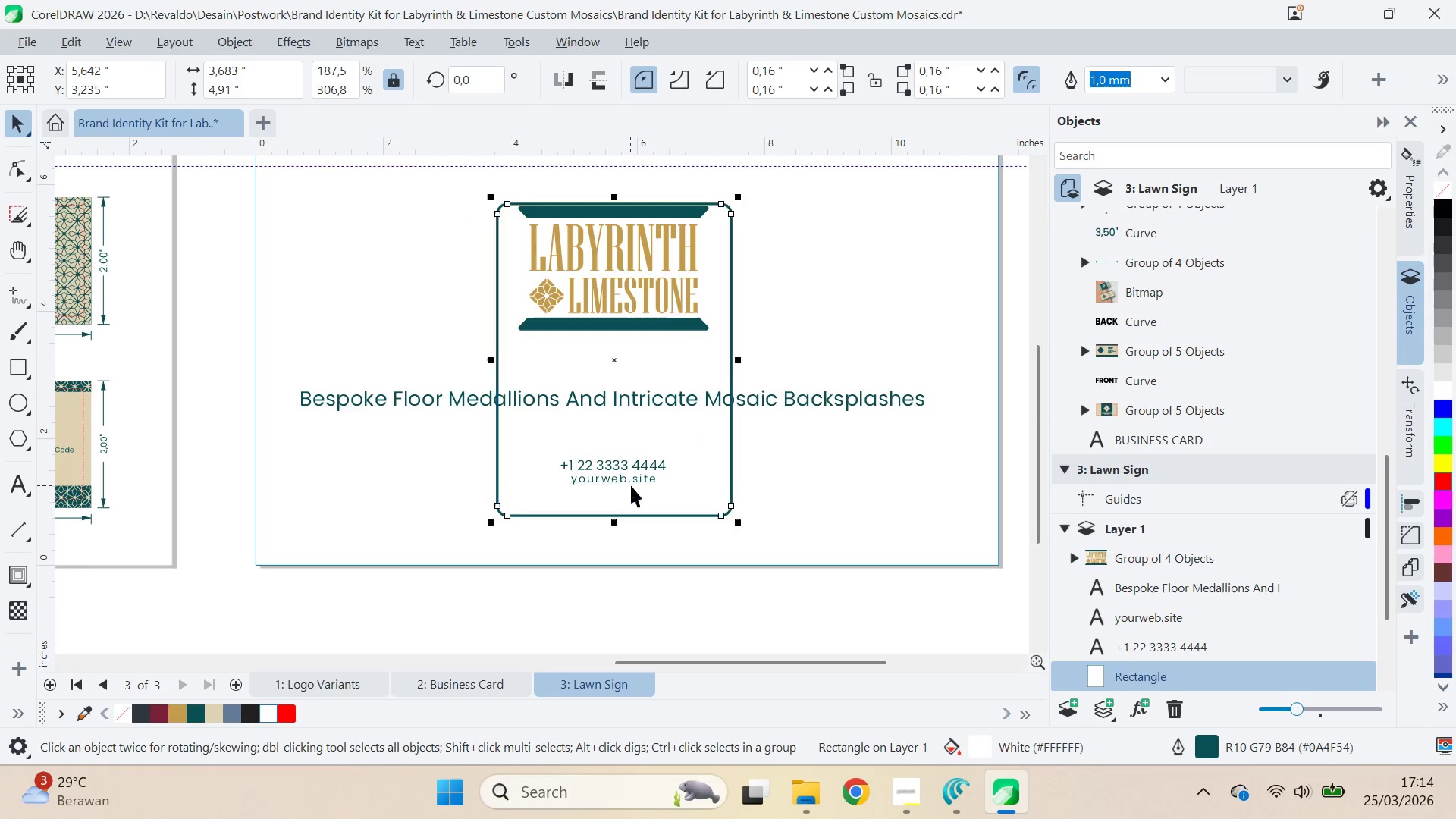 
key(Control+ControlLeft)
 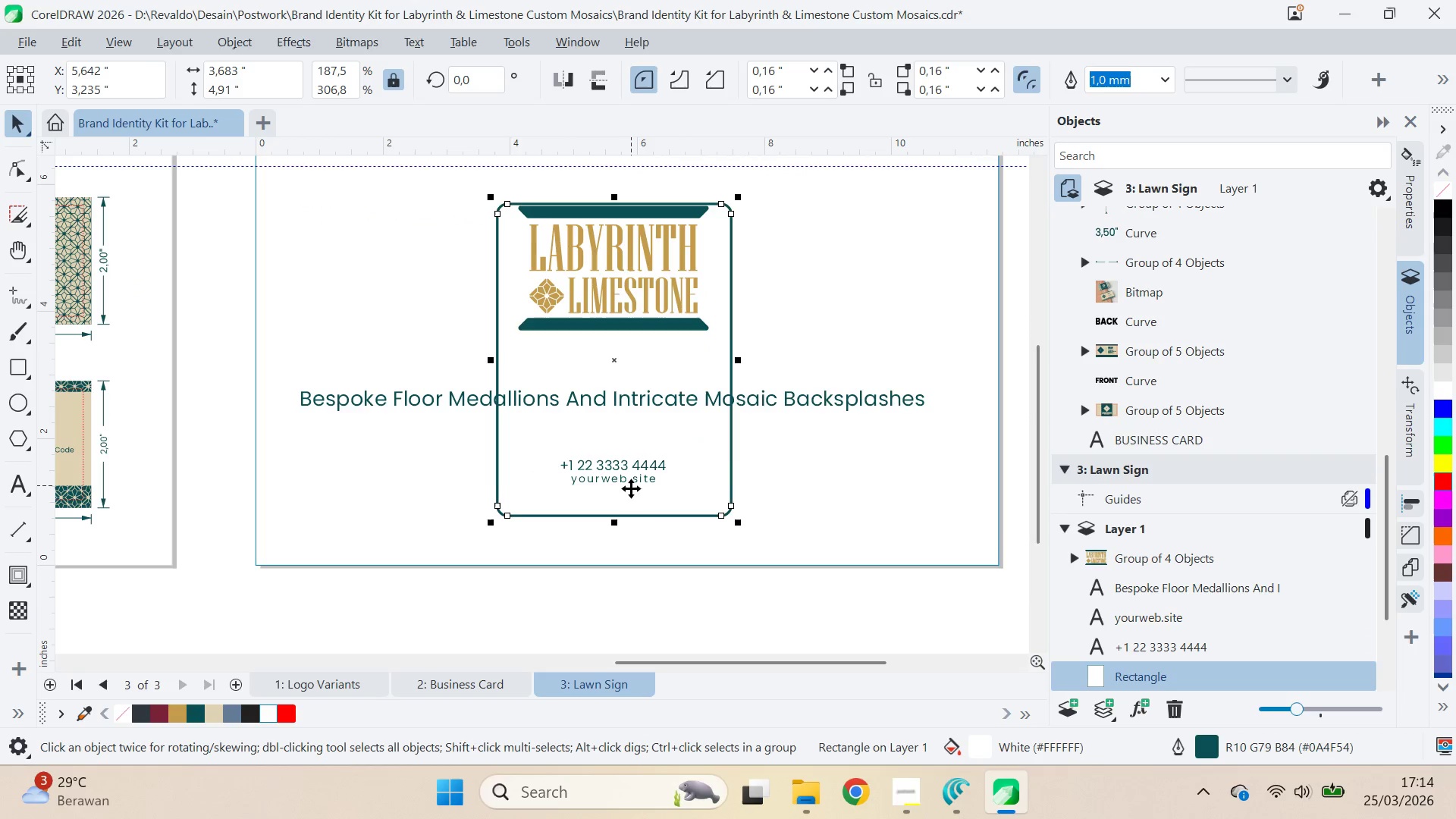 
key(Control+Z)
 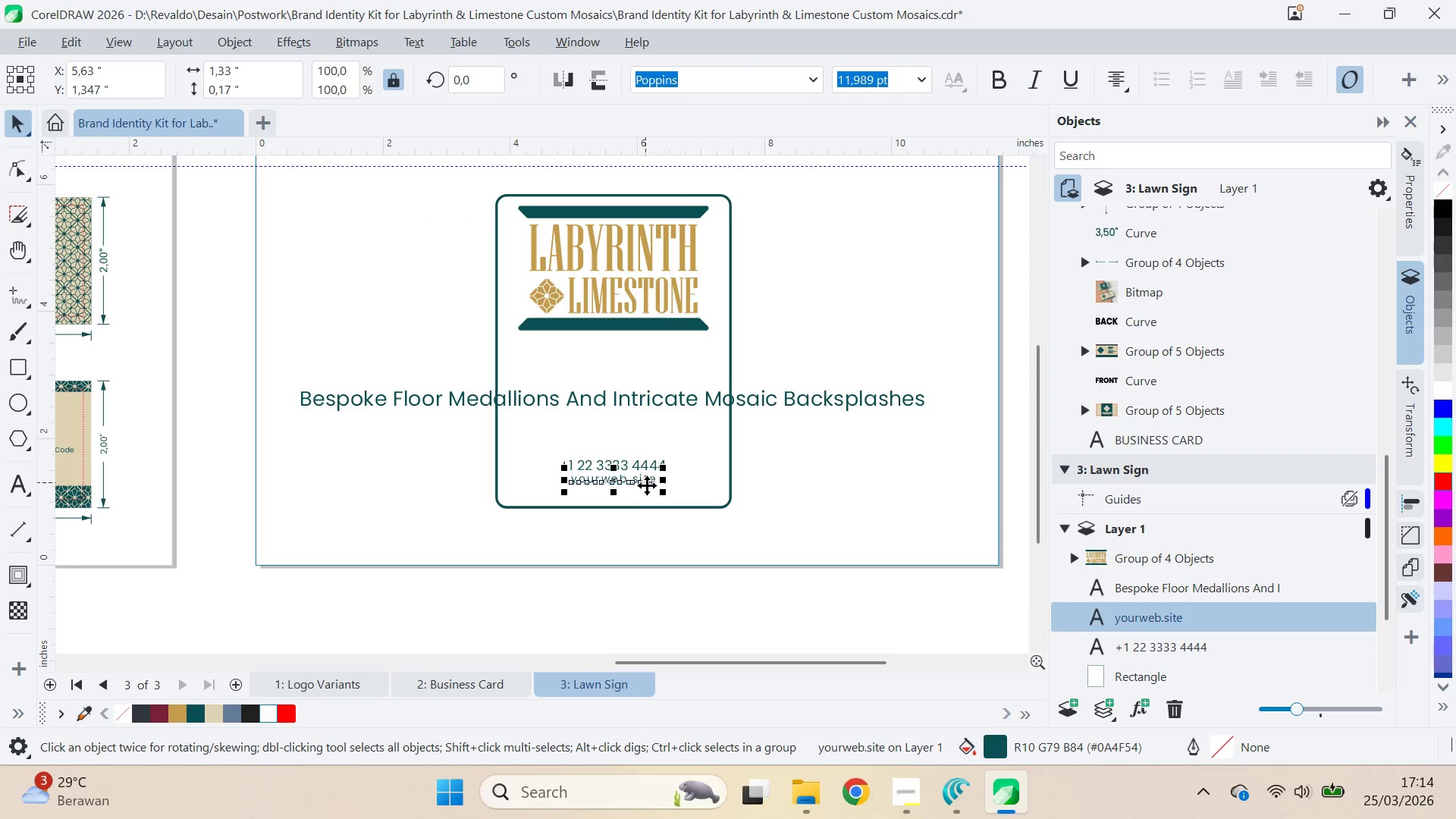 
hold_key(key=ShiftLeft, duration=0.62)
left_click([648, 465])
 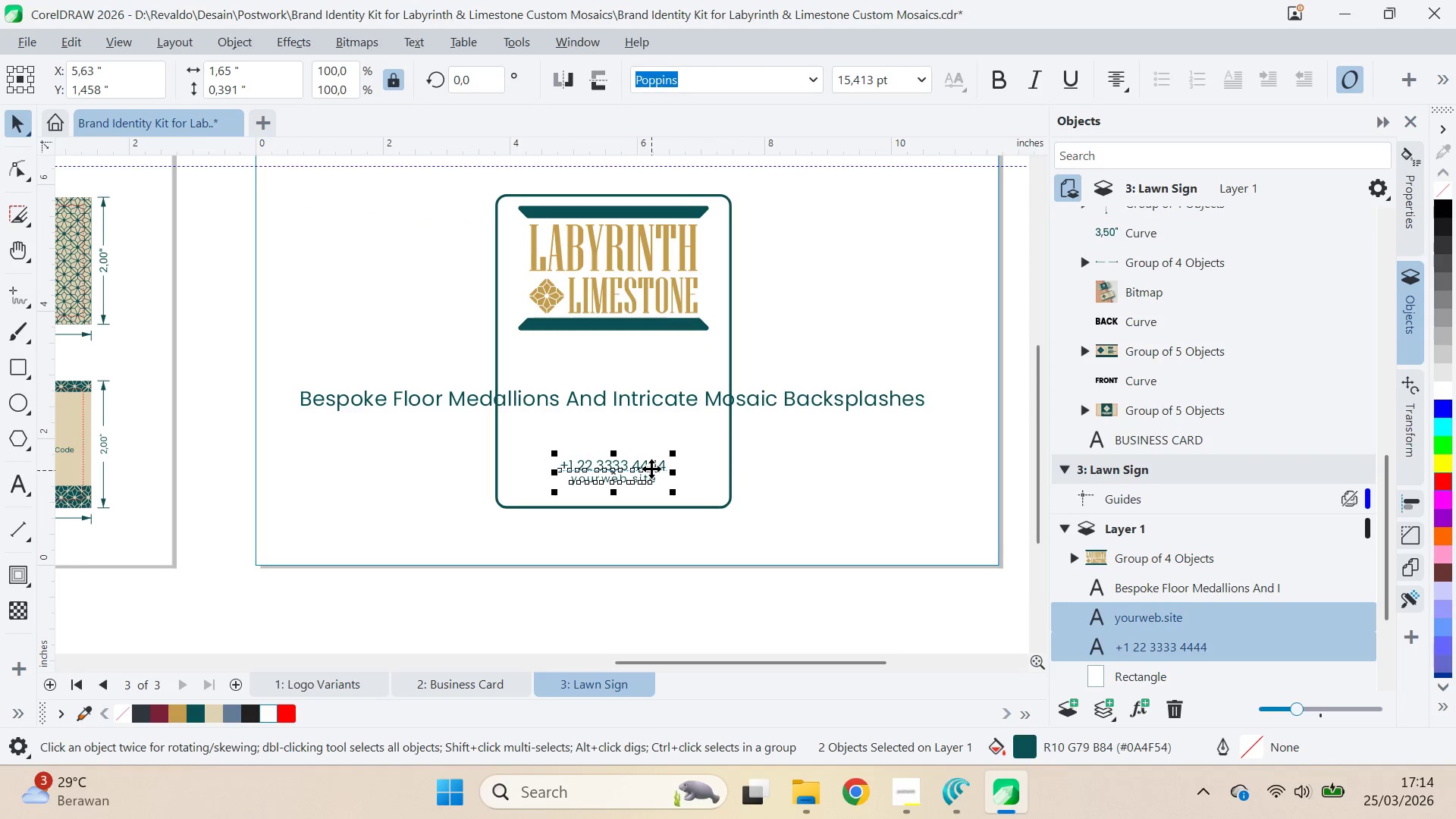 
left_click_drag(start_coordinate=[651, 466], to_coordinate=[651, 476])
 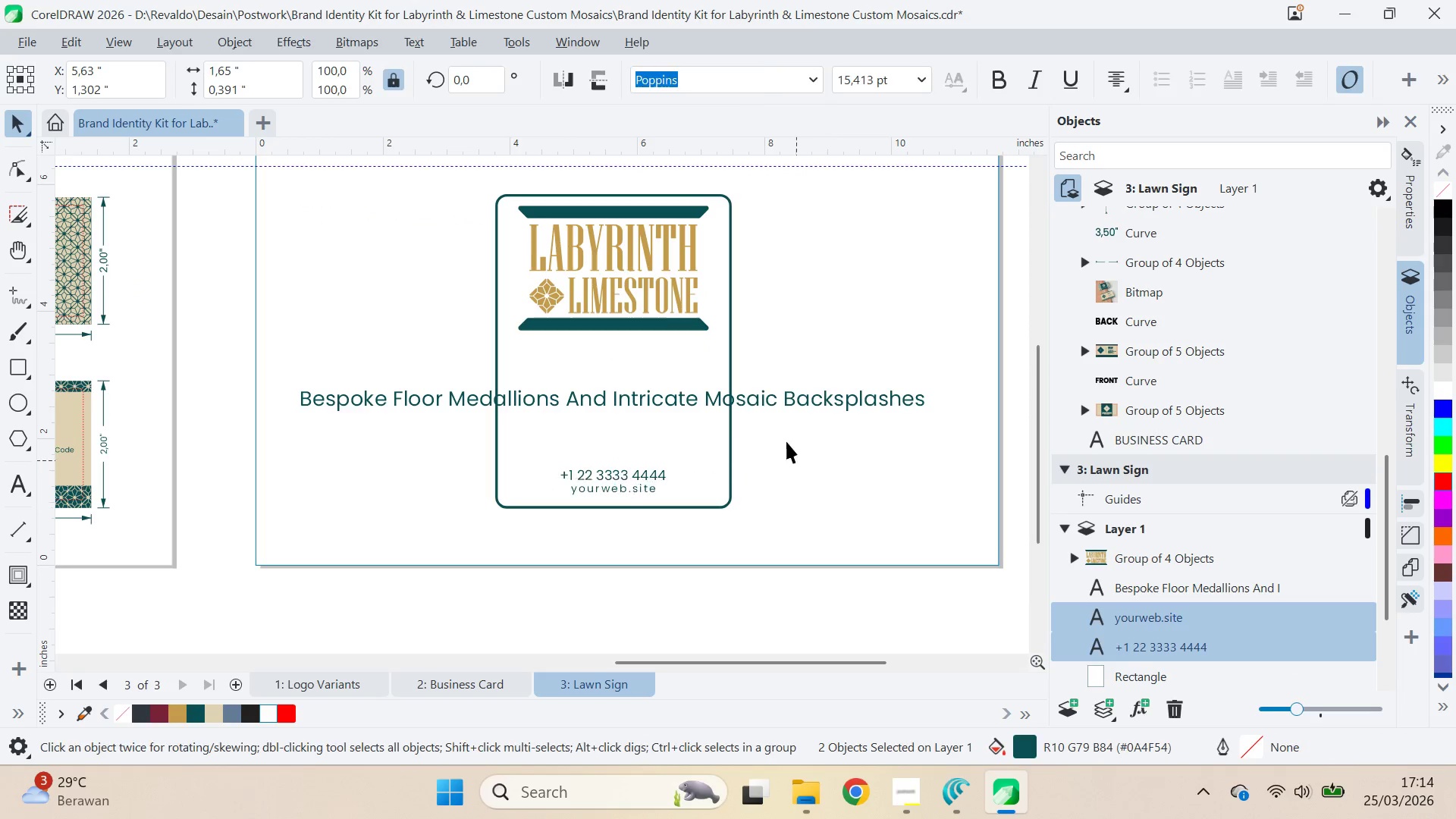 
hold_key(key=ShiftLeft, duration=1.5)
 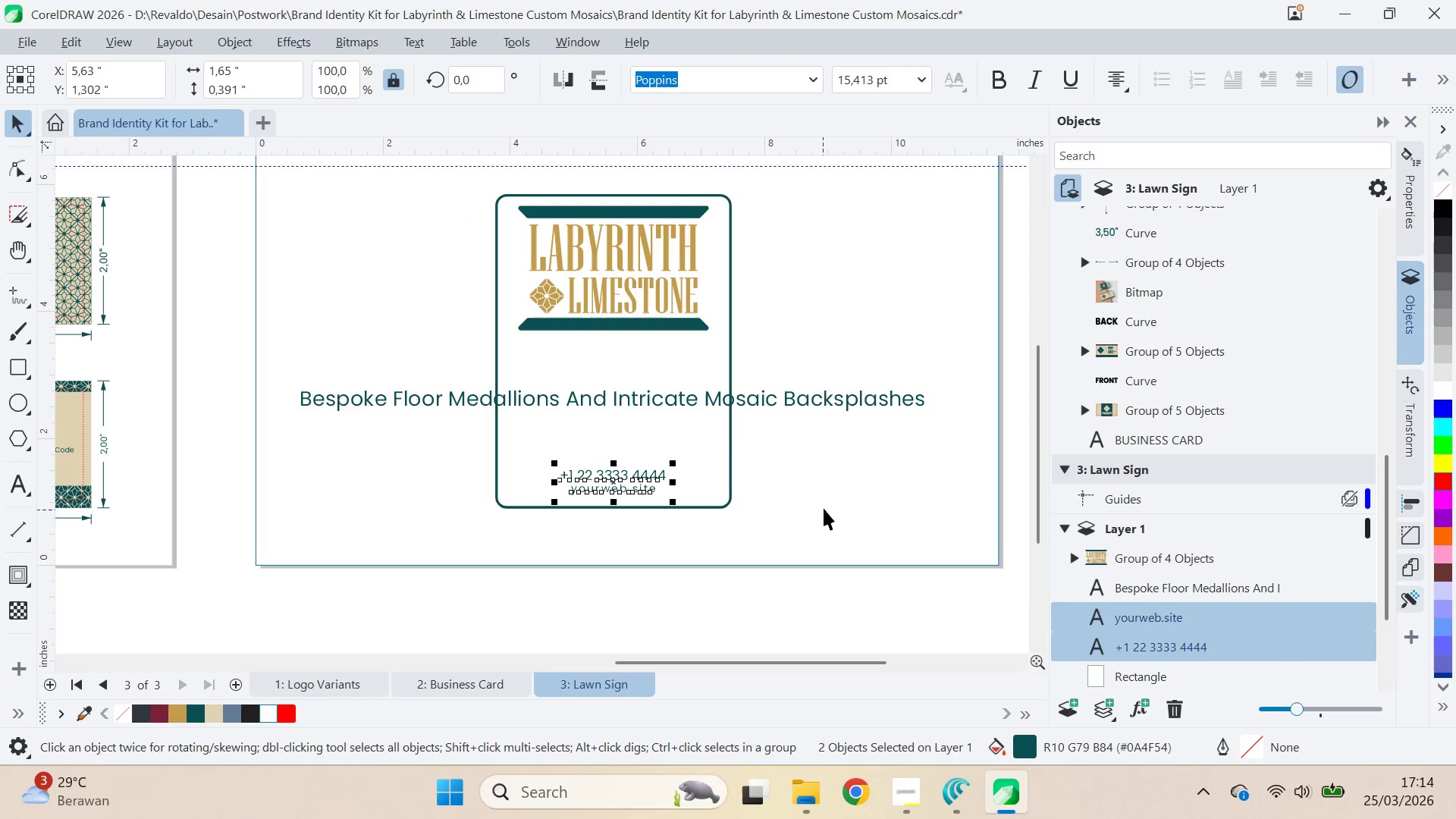 
left_click_drag(start_coordinate=[824, 508], to_coordinate=[821, 504])
 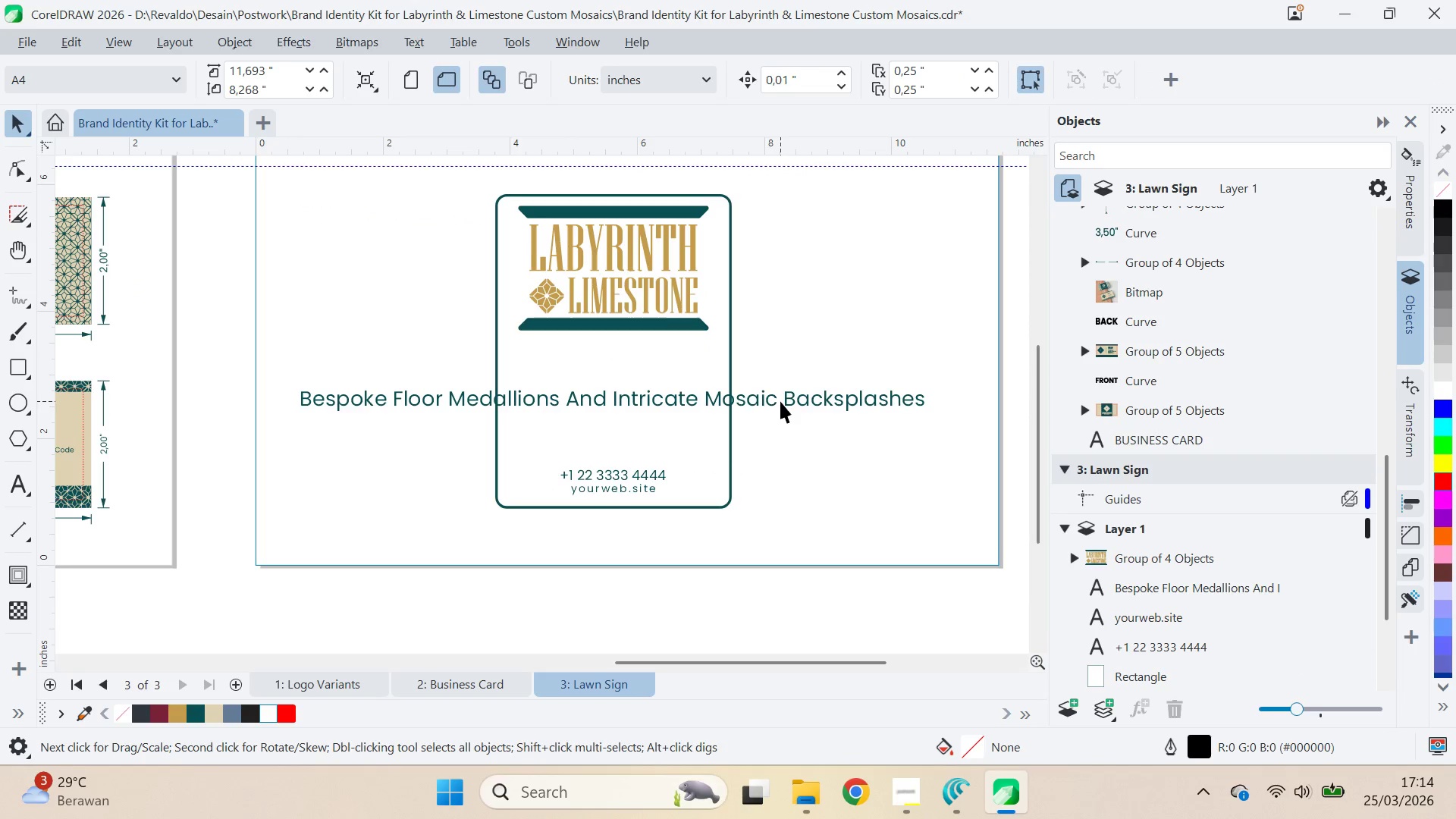 
double_click([770, 397])
 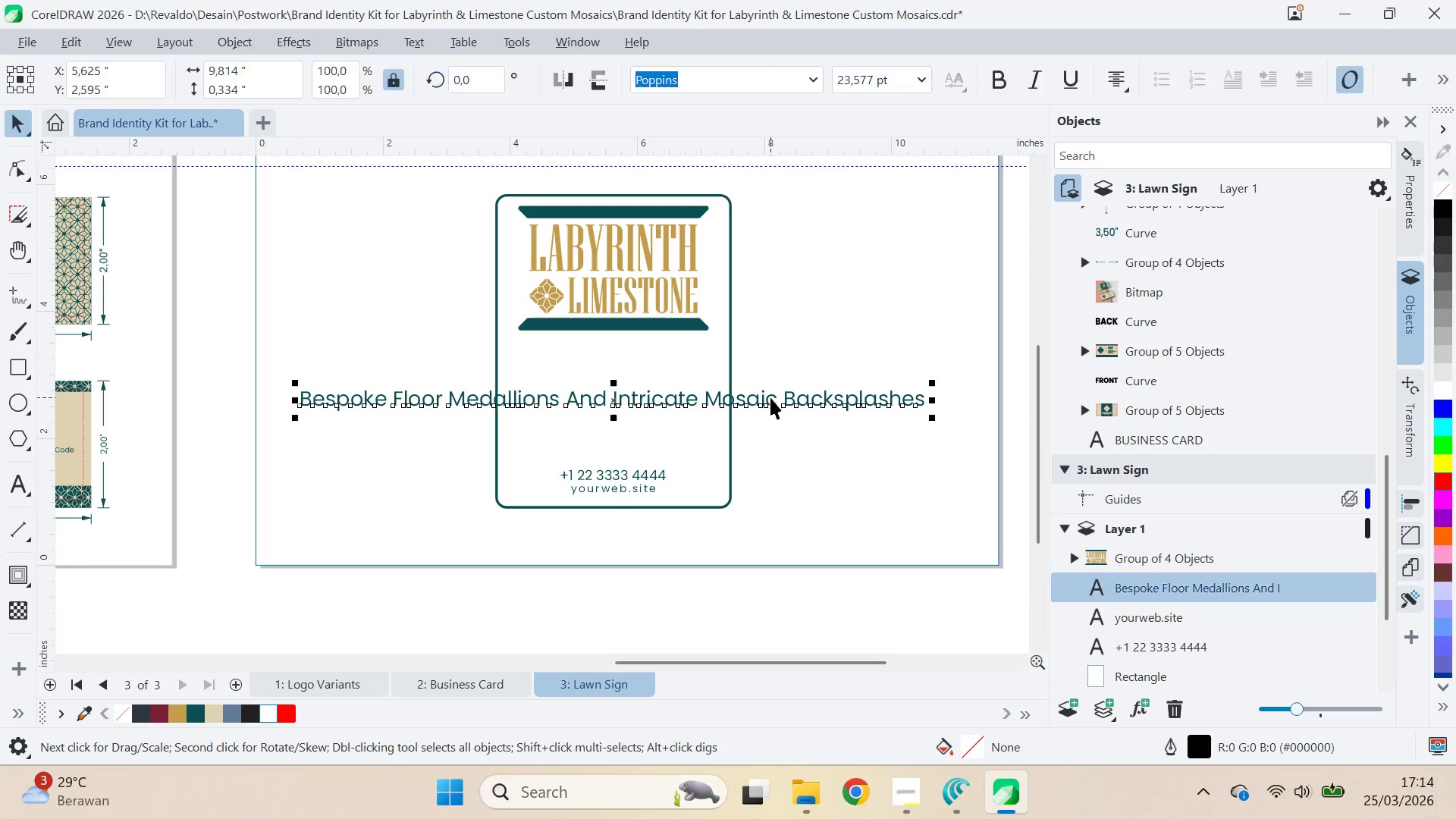 
triple_click([770, 397])
 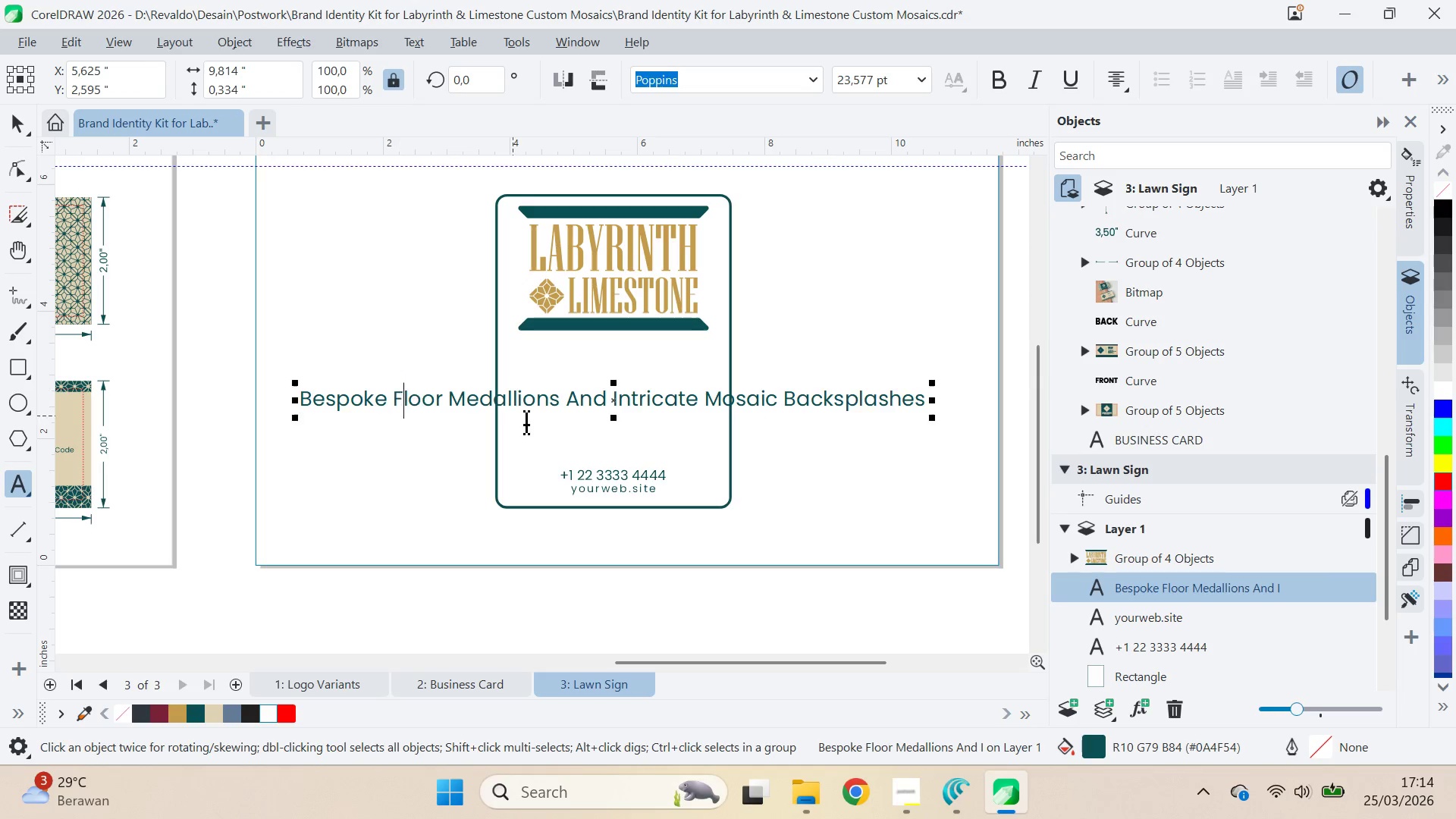 
key(ArrowLeft)
 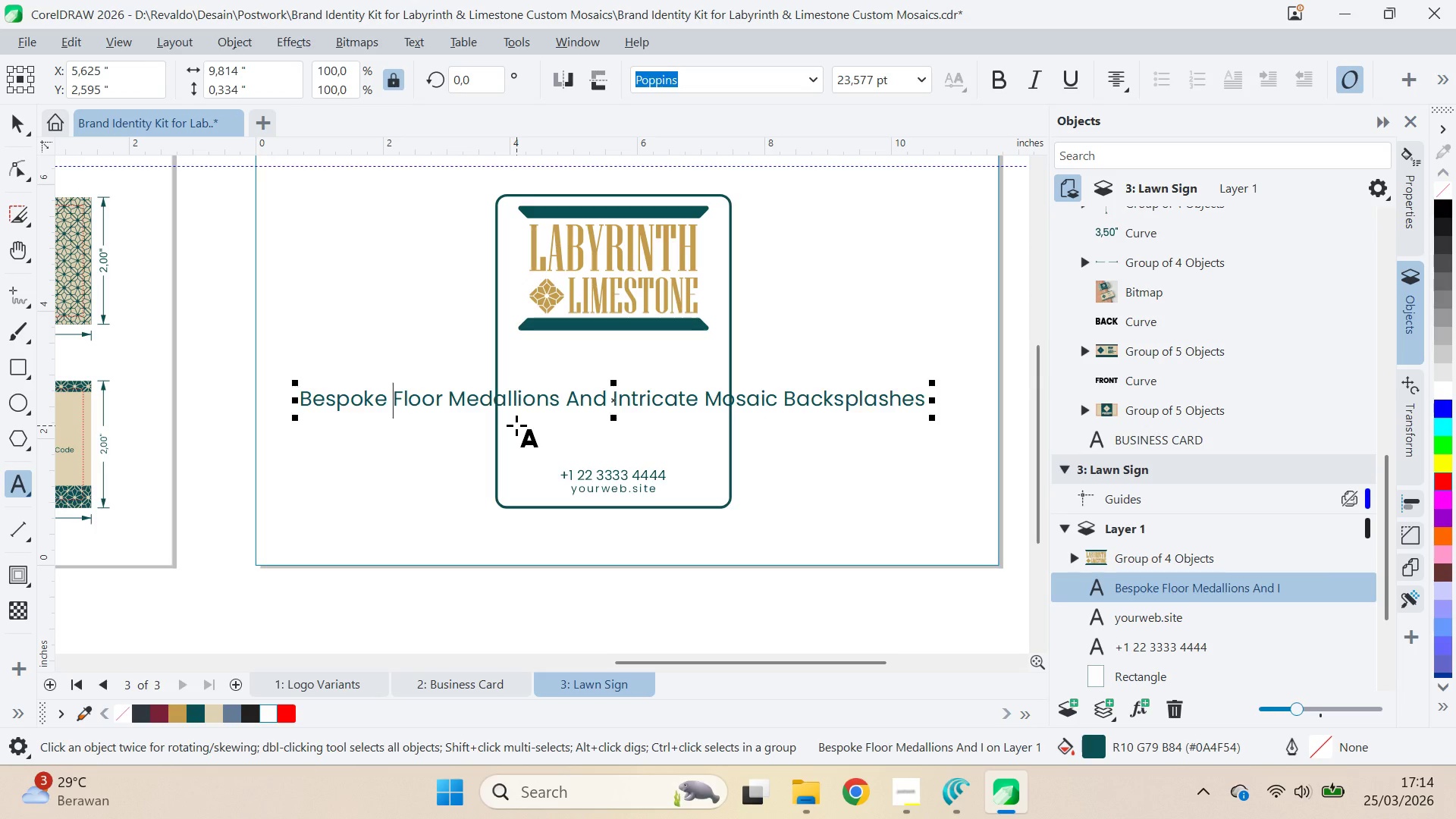 
key(Control+ArrowRight)
 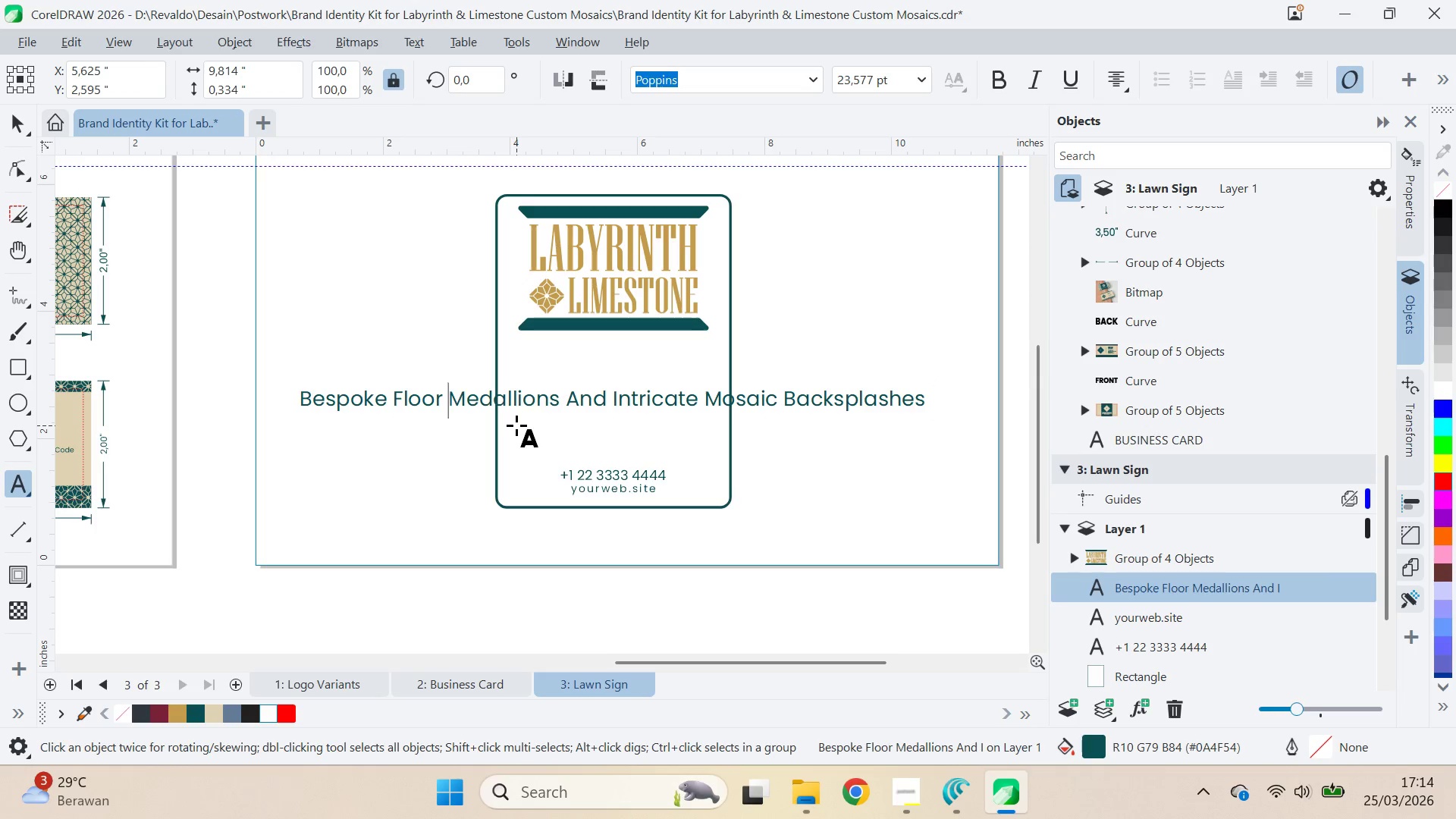 
key(Control+ArrowRight)
 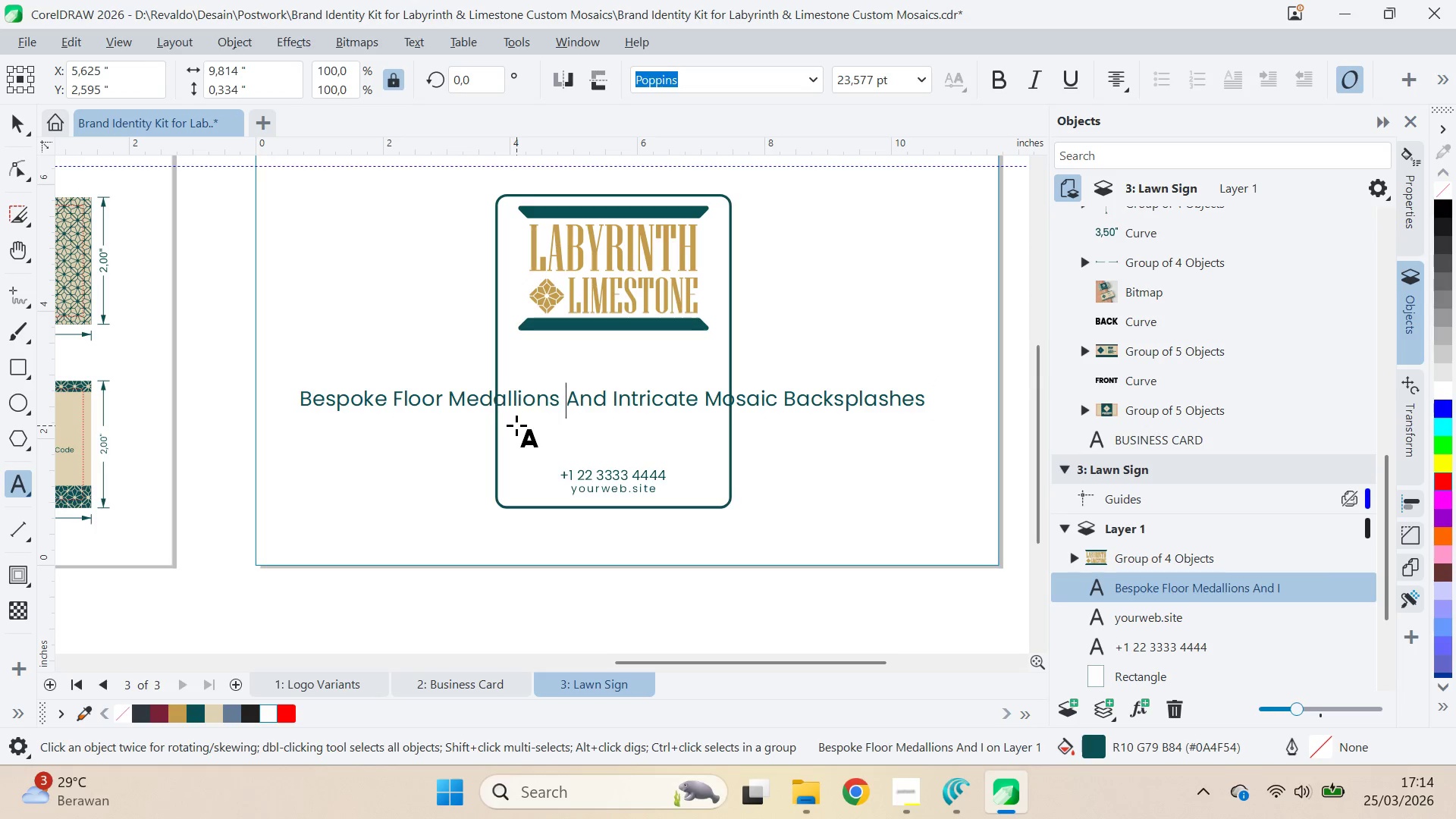 
key(Control+ArrowRight)
 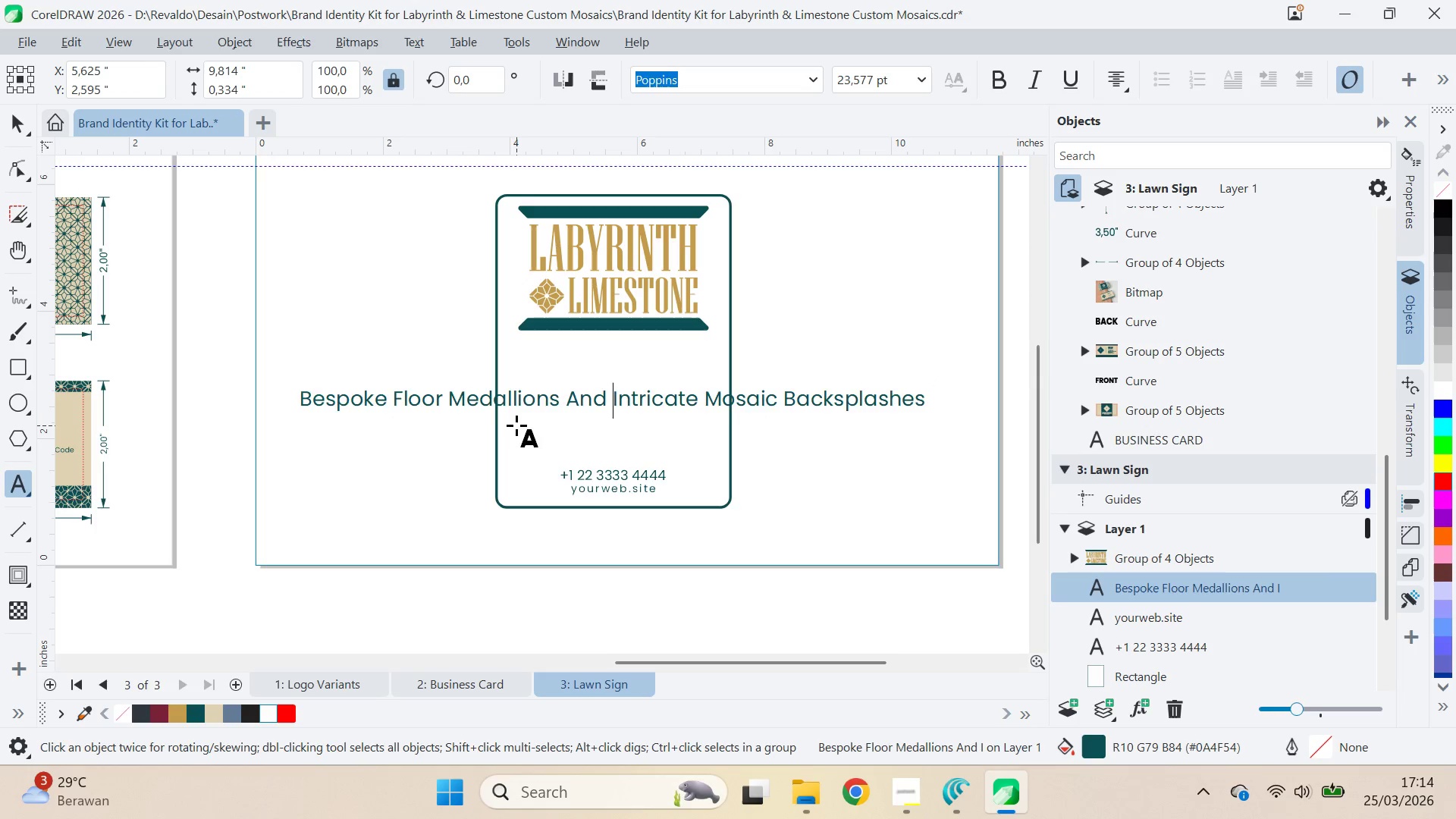 
key(Enter)
 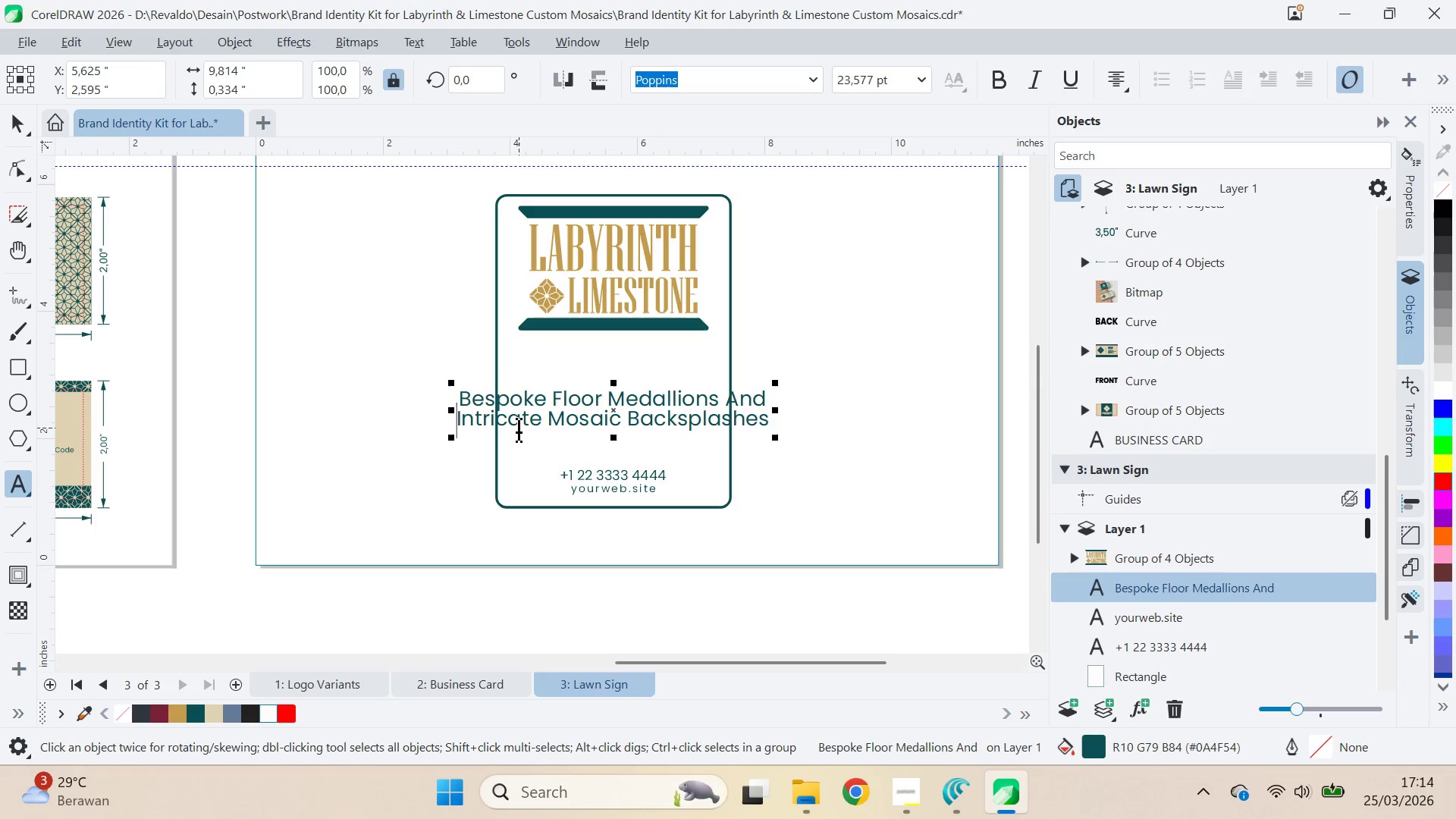 
key(Control+ControlLeft)
 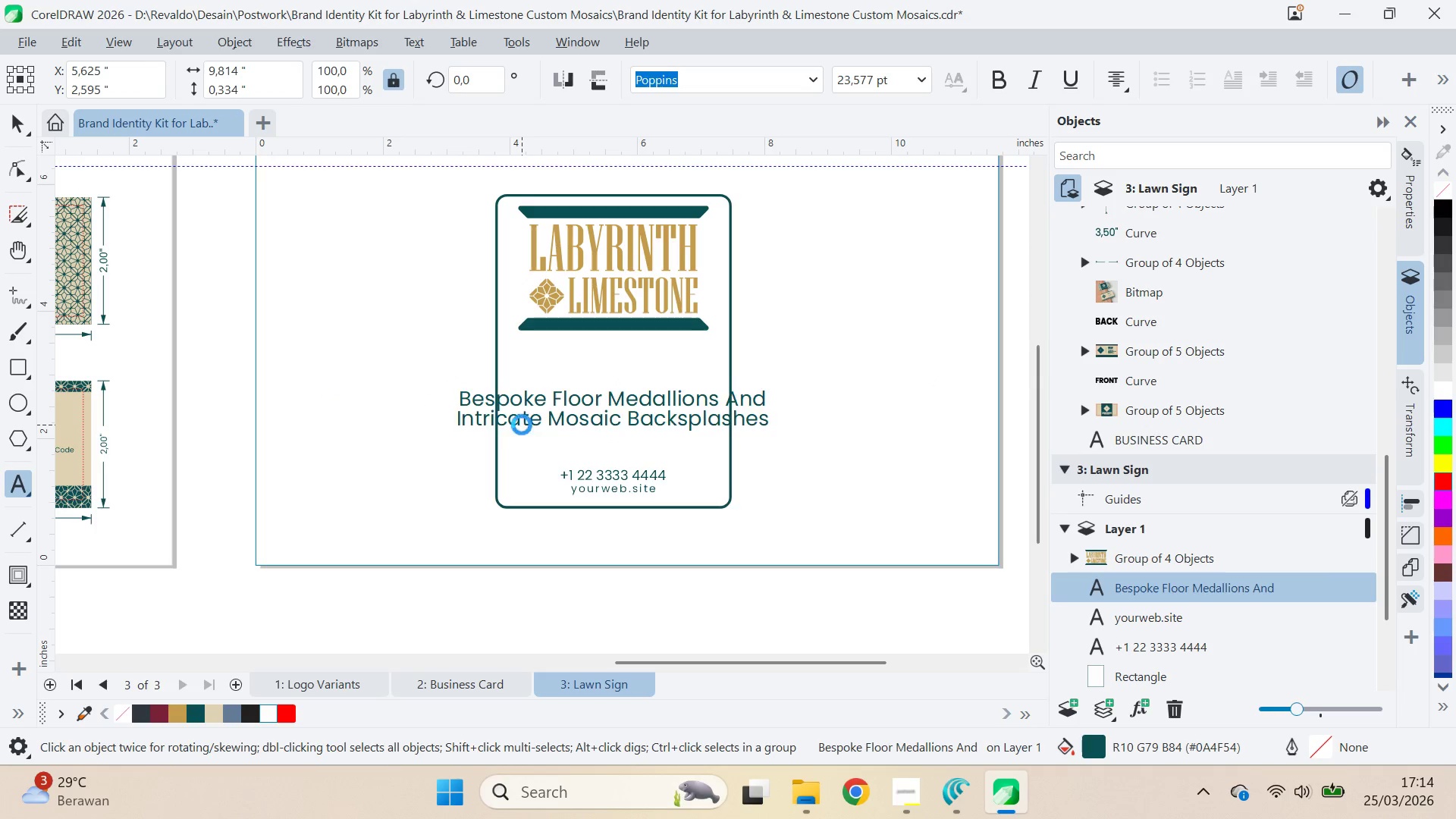 
key(Control+Z)
 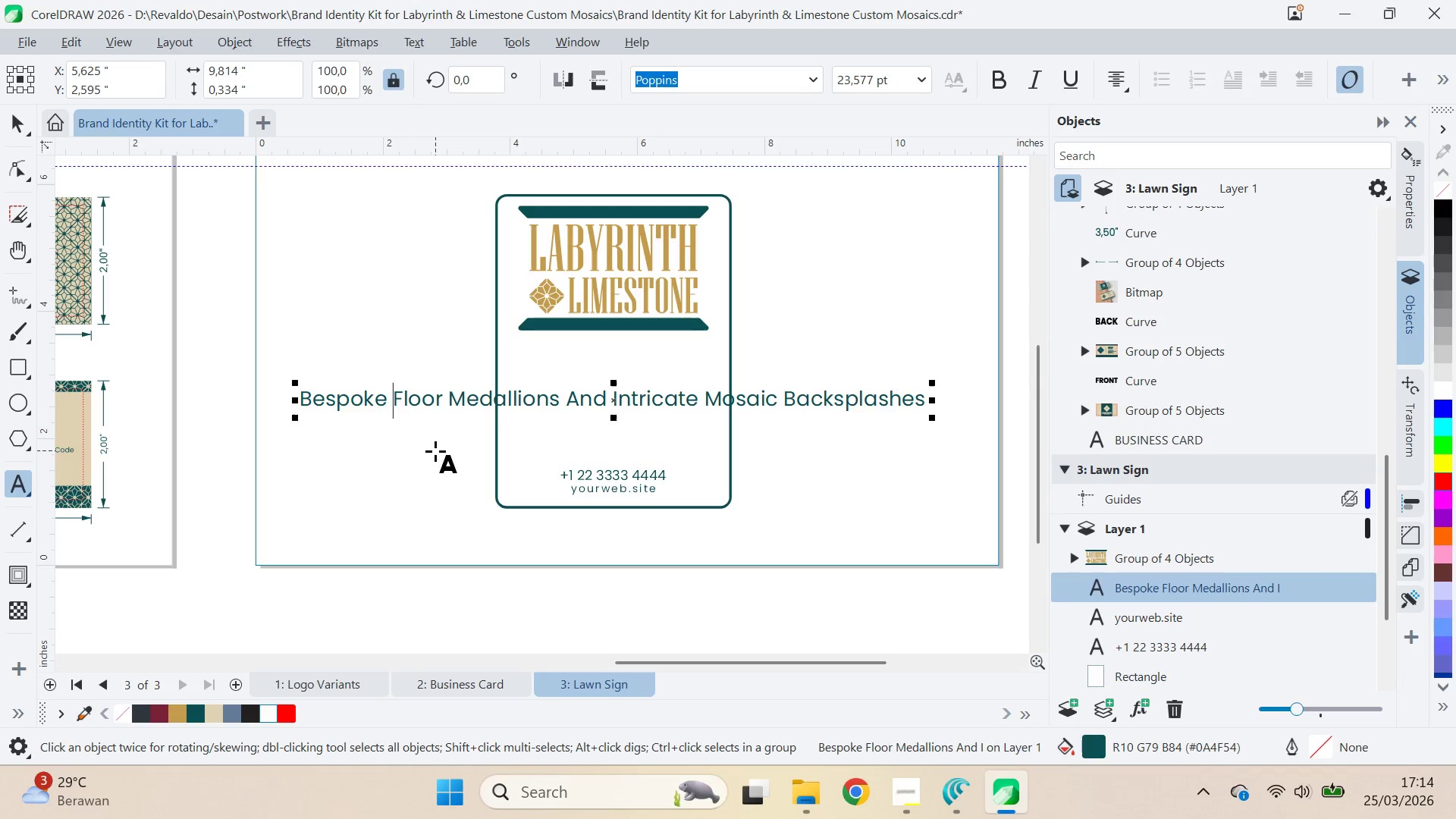 
key(Control+ArrowRight)
 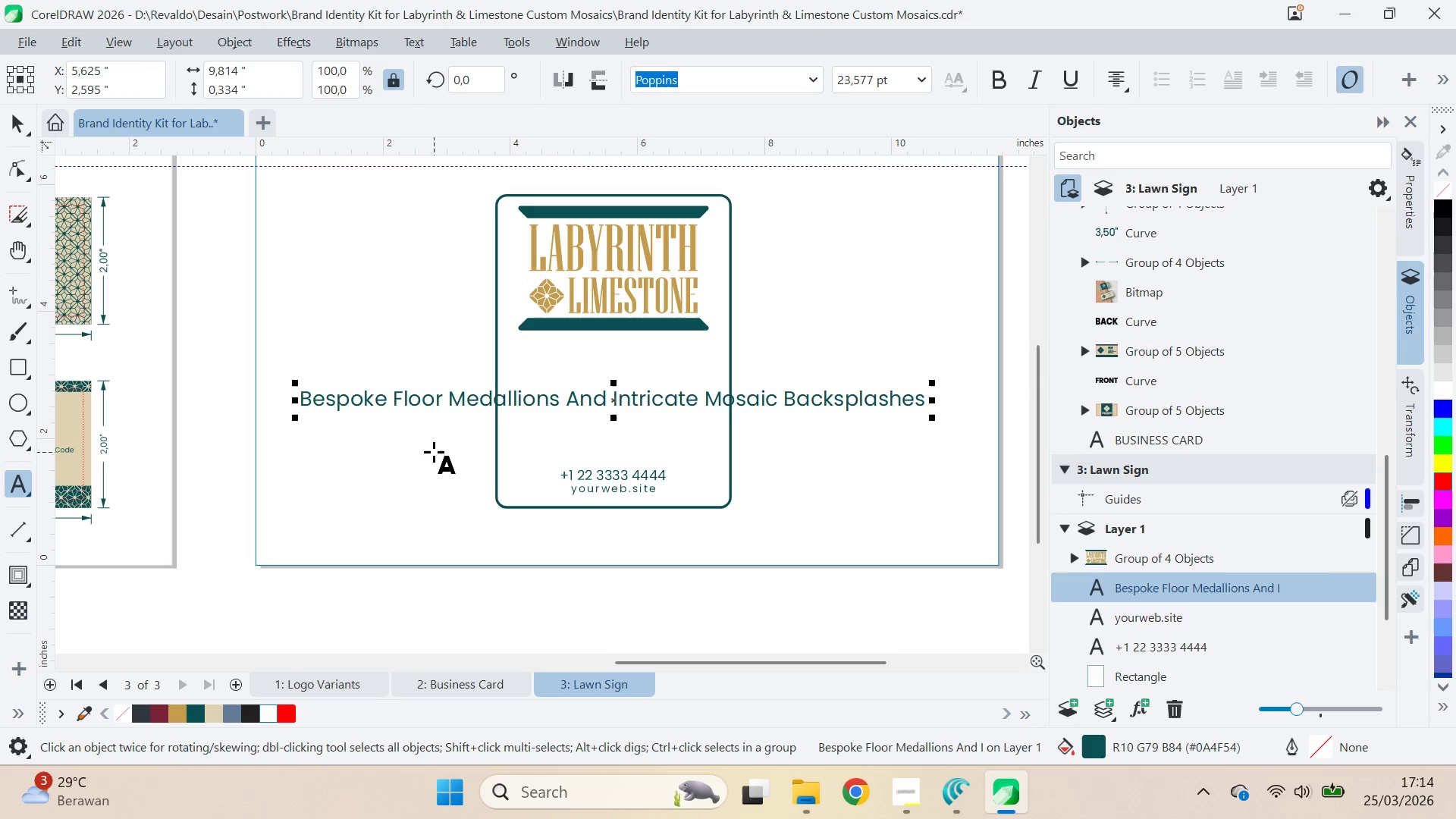 
hold_key(key=ControlLeft, duration=0.31)
 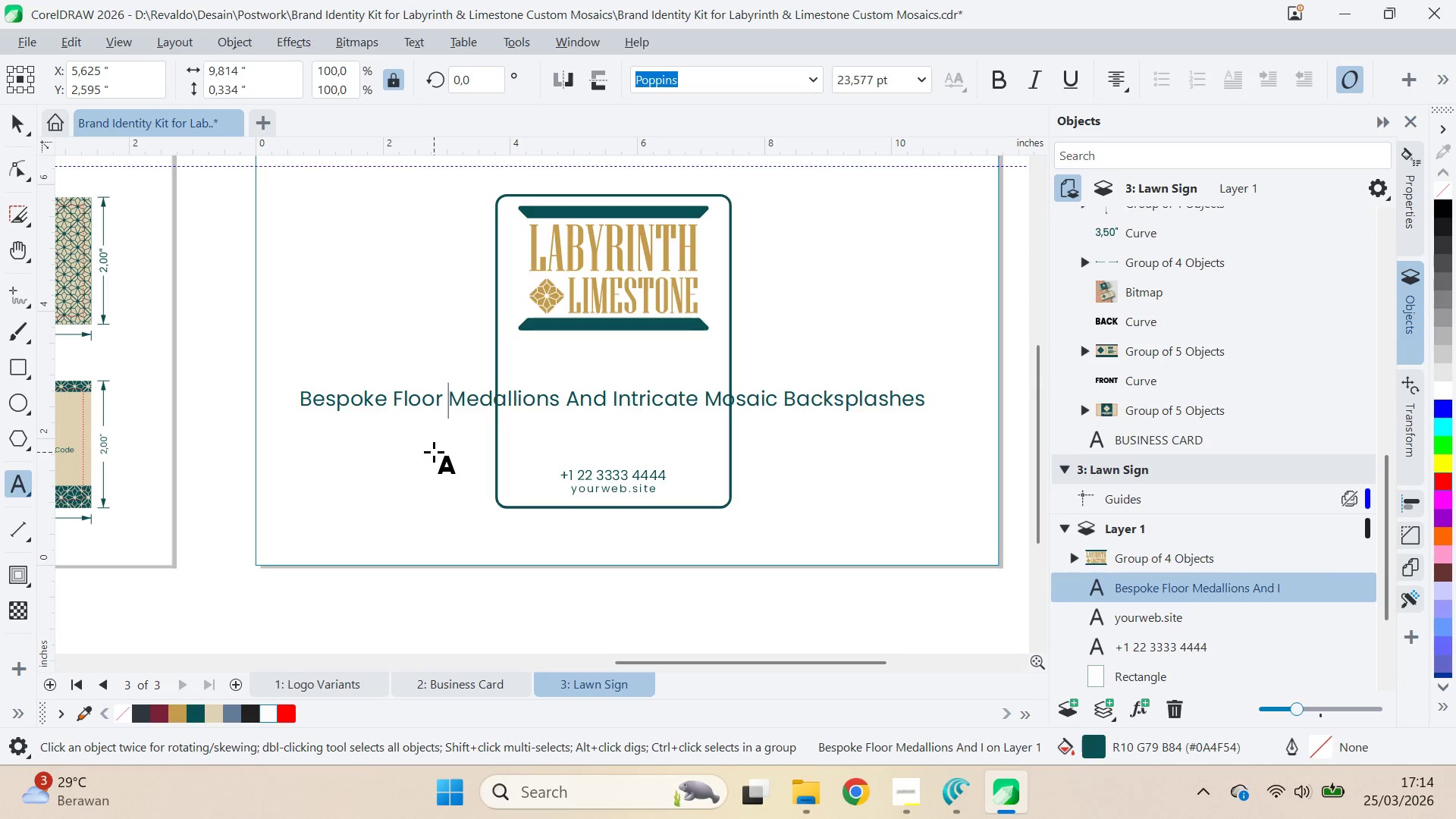 
key(Control+ControlLeft)
 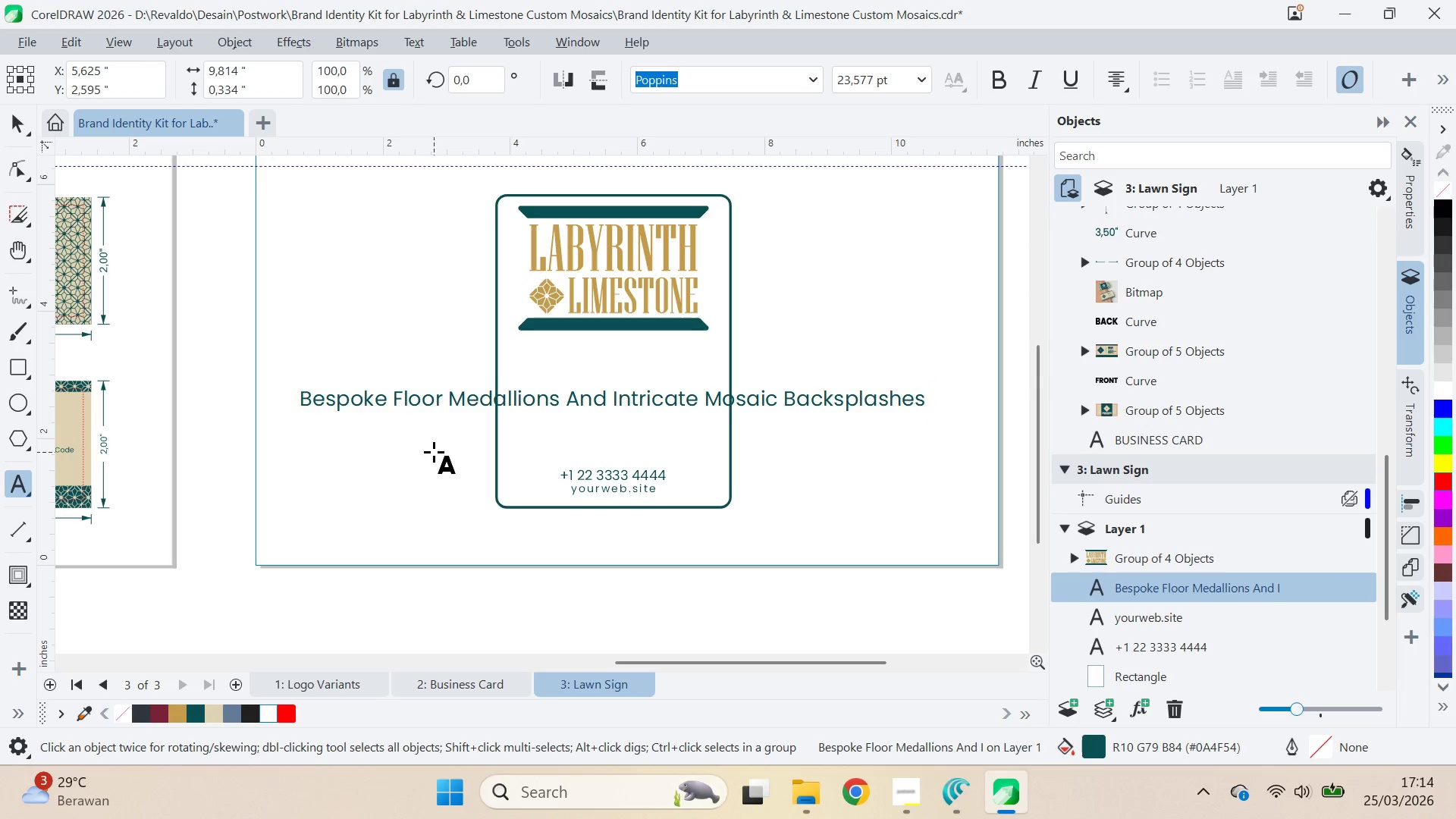 
key(ArrowLeft)
 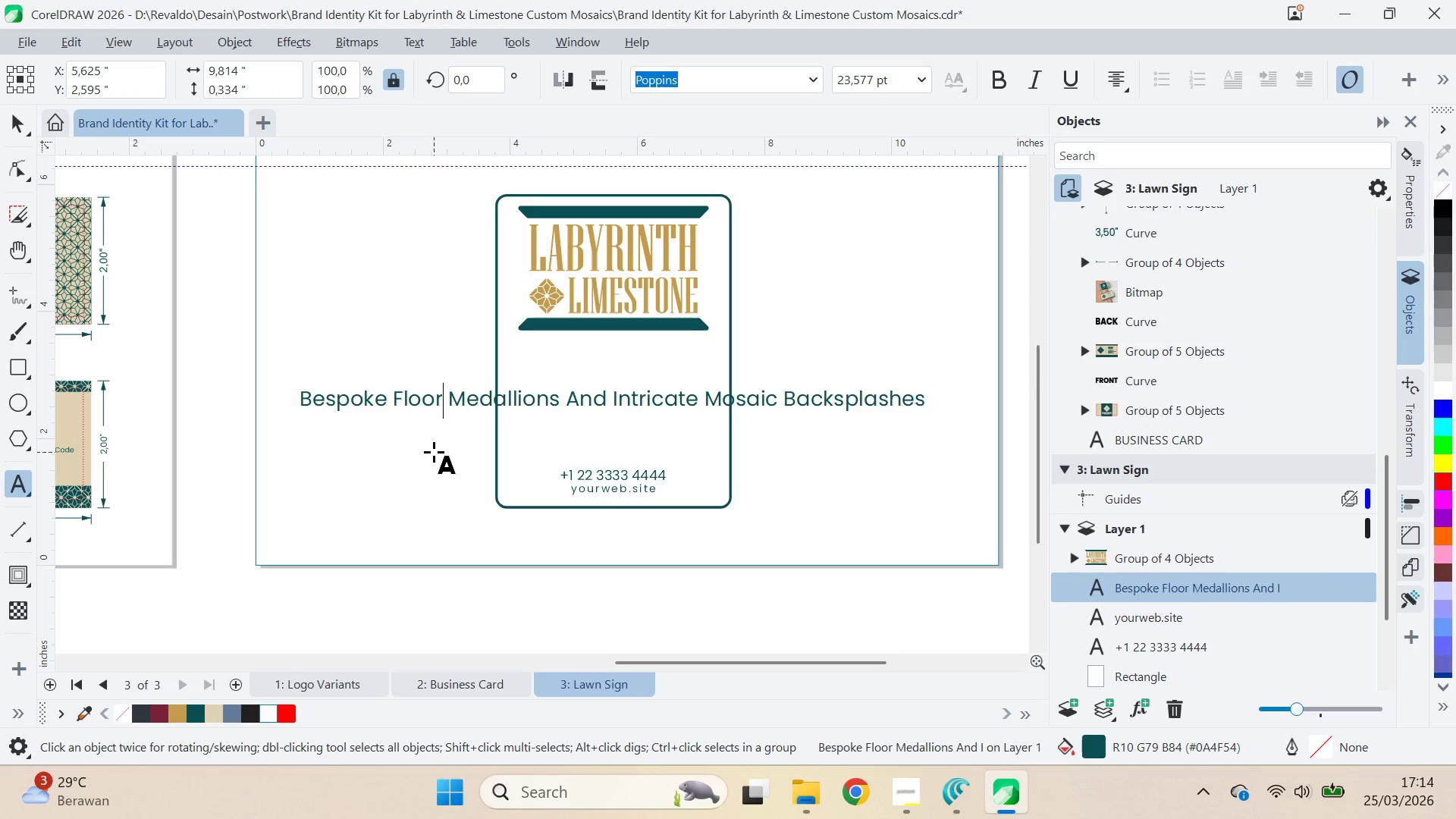 
key(Control+ArrowLeft)
 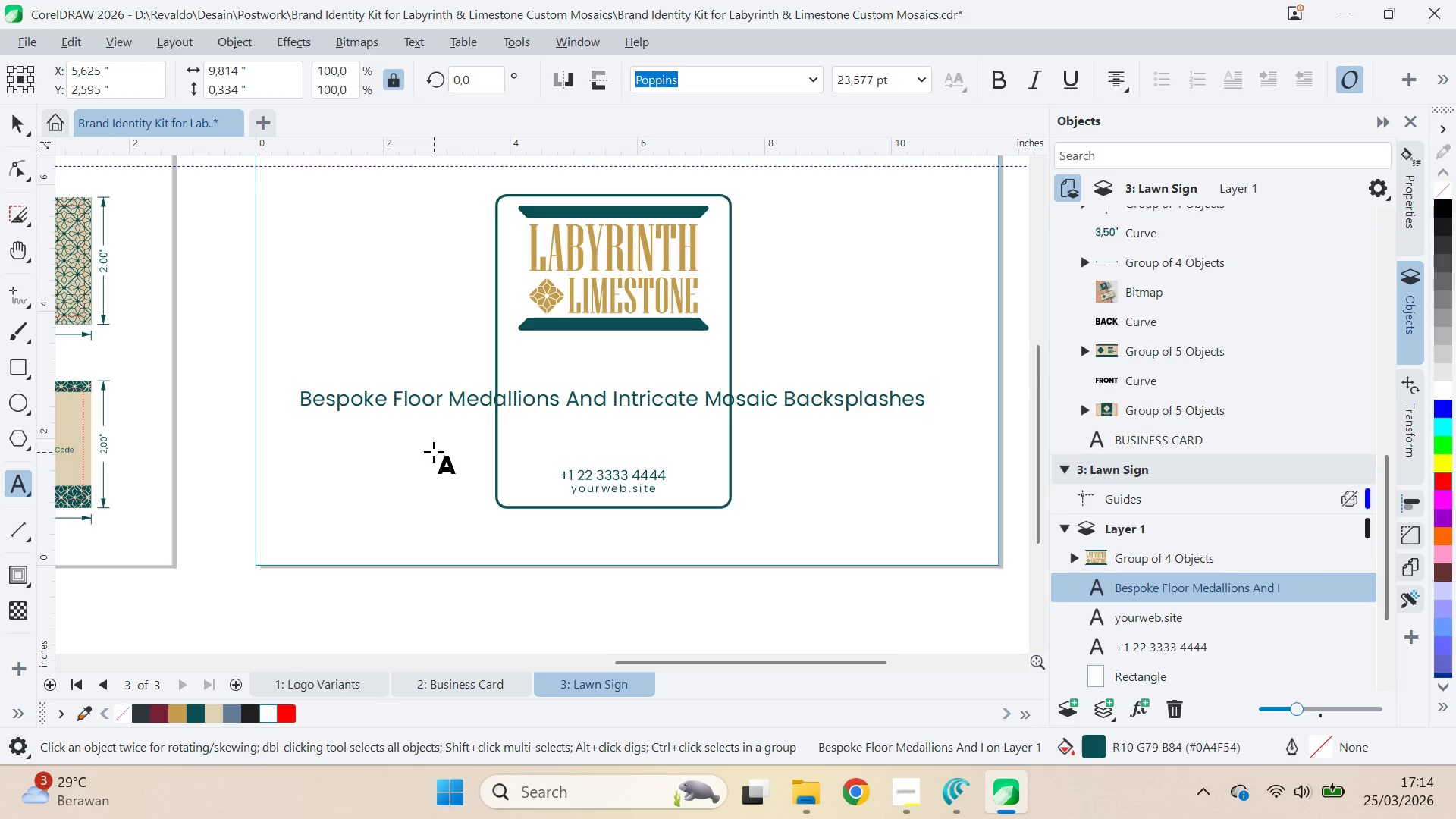 
key(Control+ArrowLeft)
 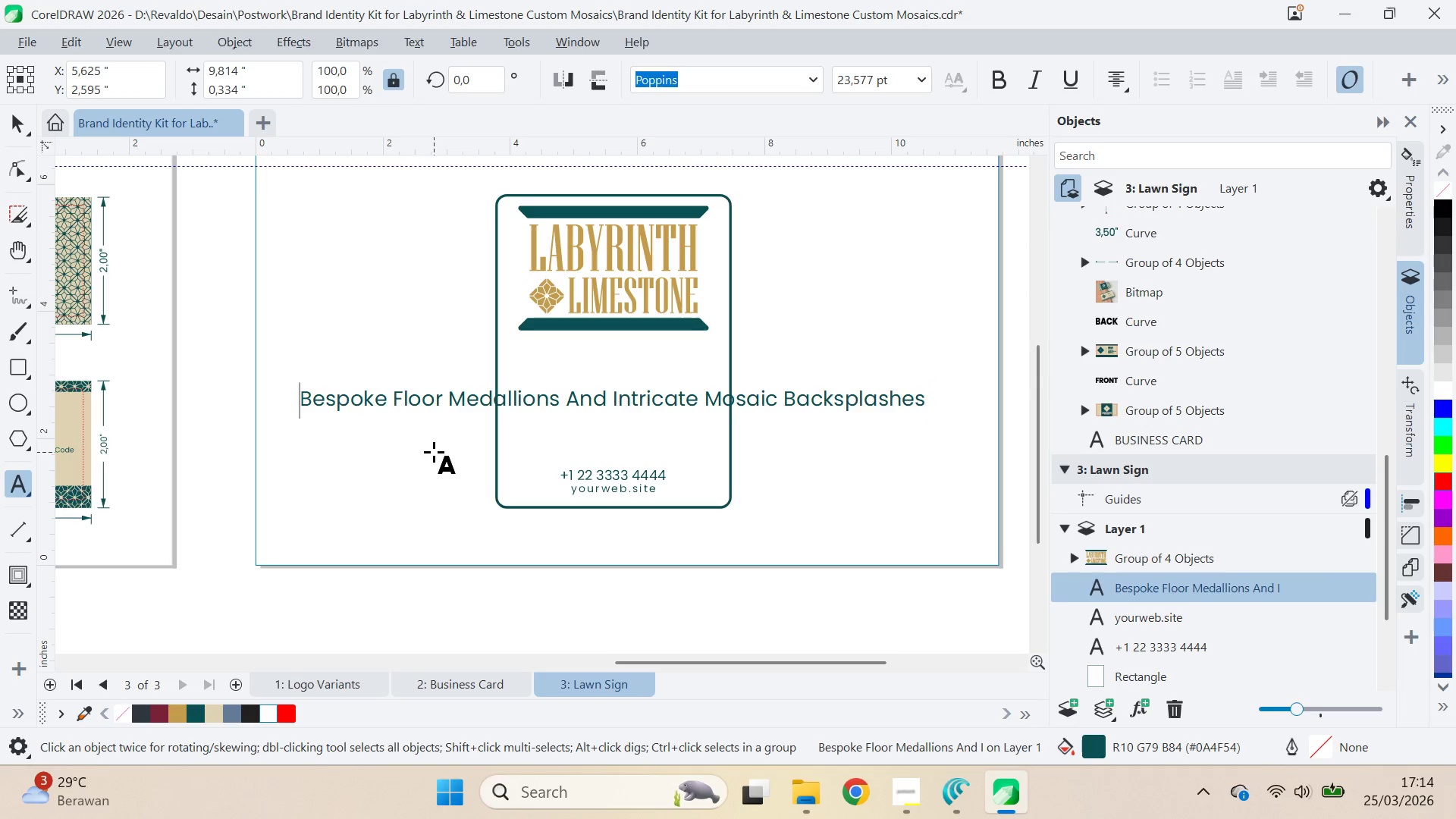 
key(ArrowRight)
 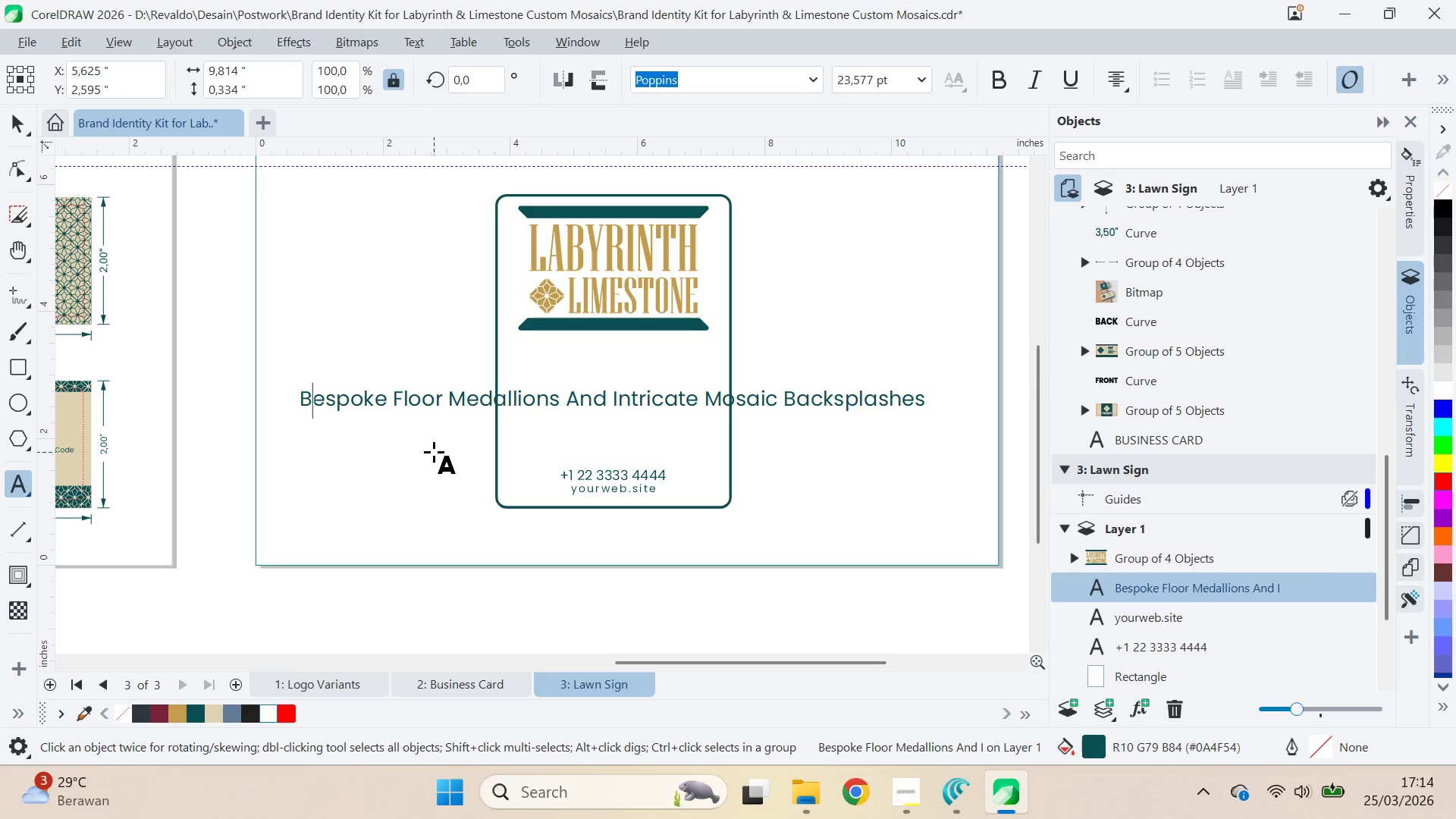 
key(Control+ArrowRight)
 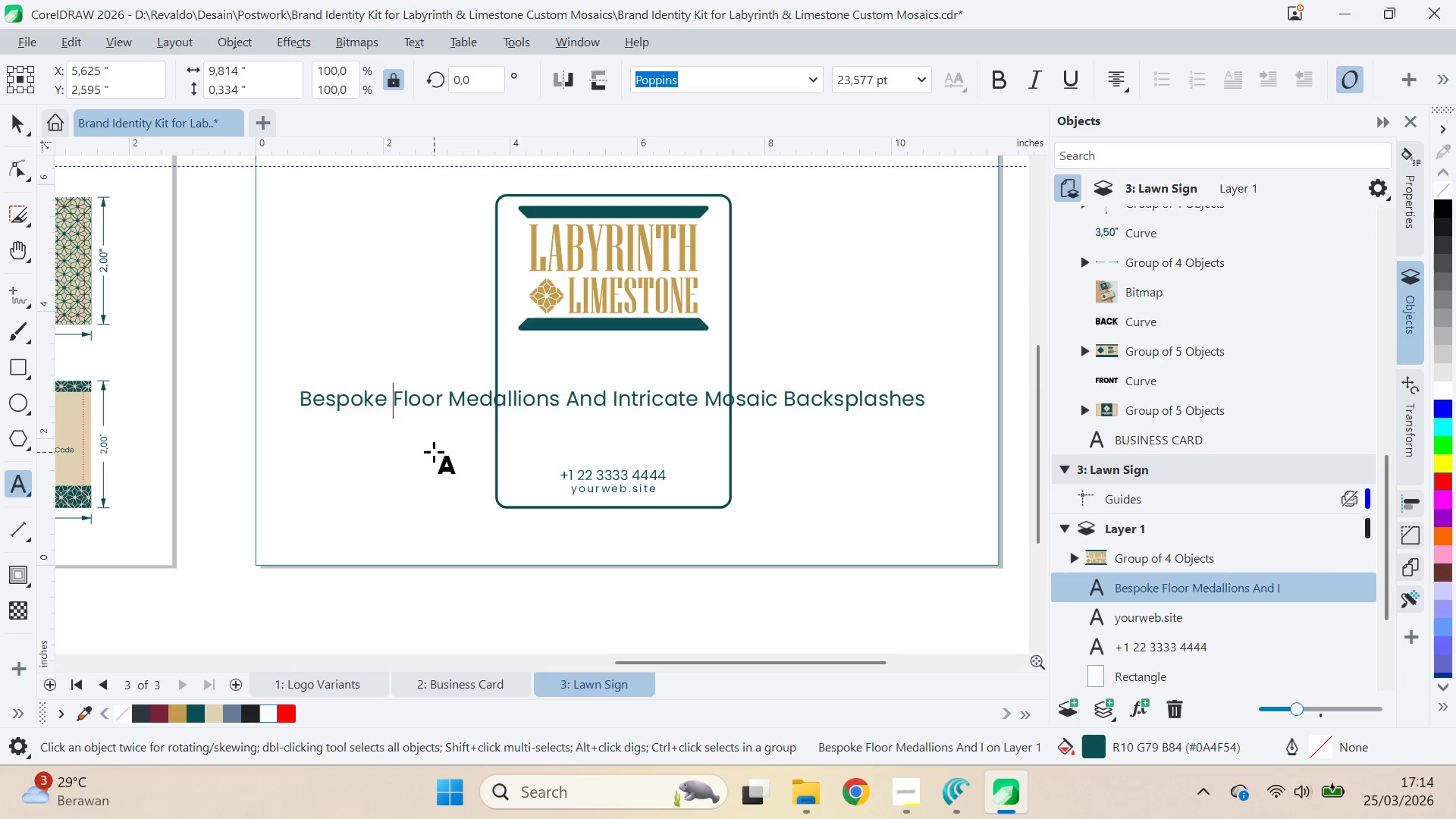 
key(ArrowLeft)
 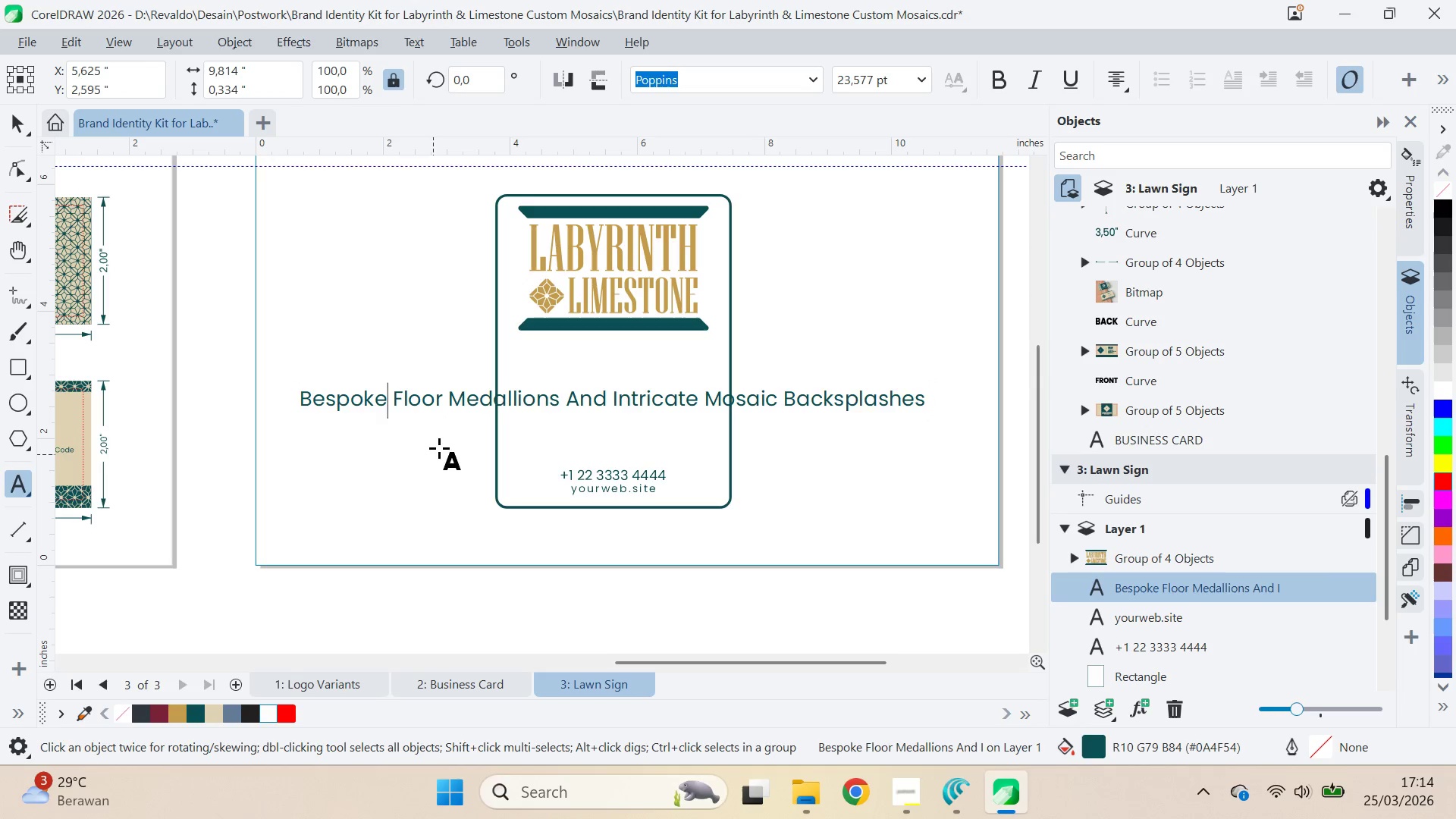 
key(Control+Backspace)
 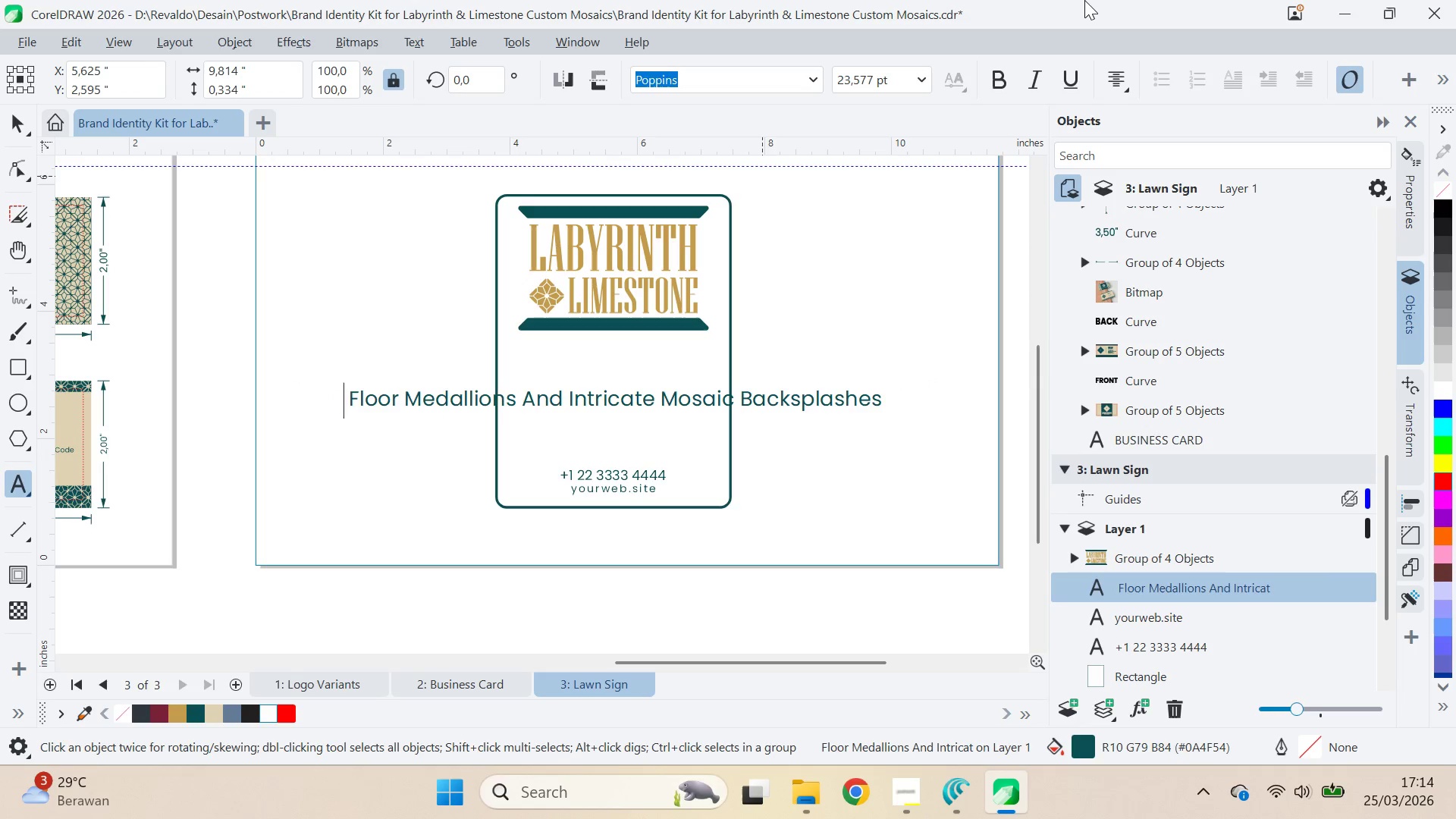 
type(Spea)
key(Backspace)
type(s)
key(Backspace)
type(cialist)
 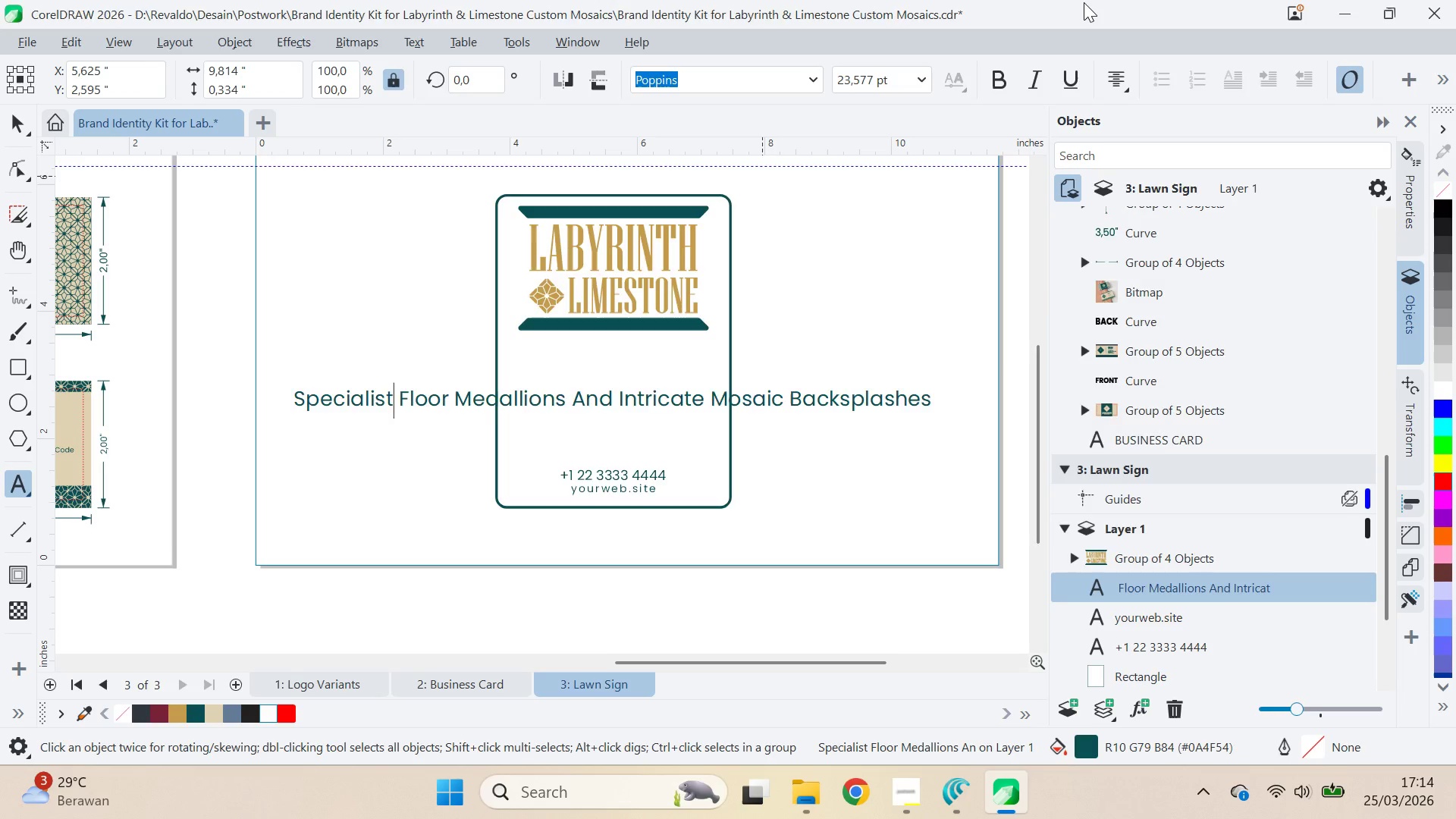 
key(Alt+AltLeft)
 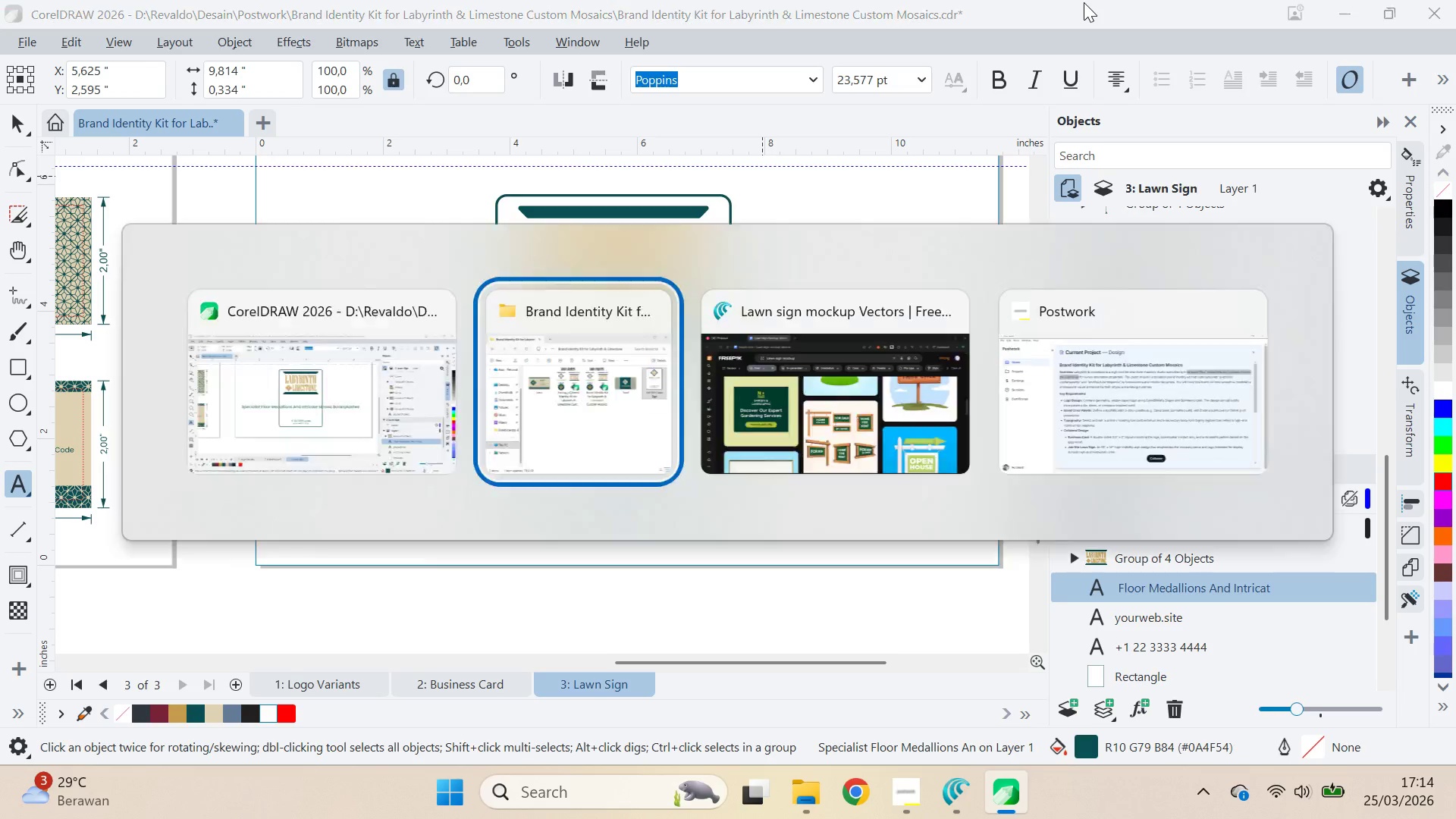 
key(Alt+Tab)
 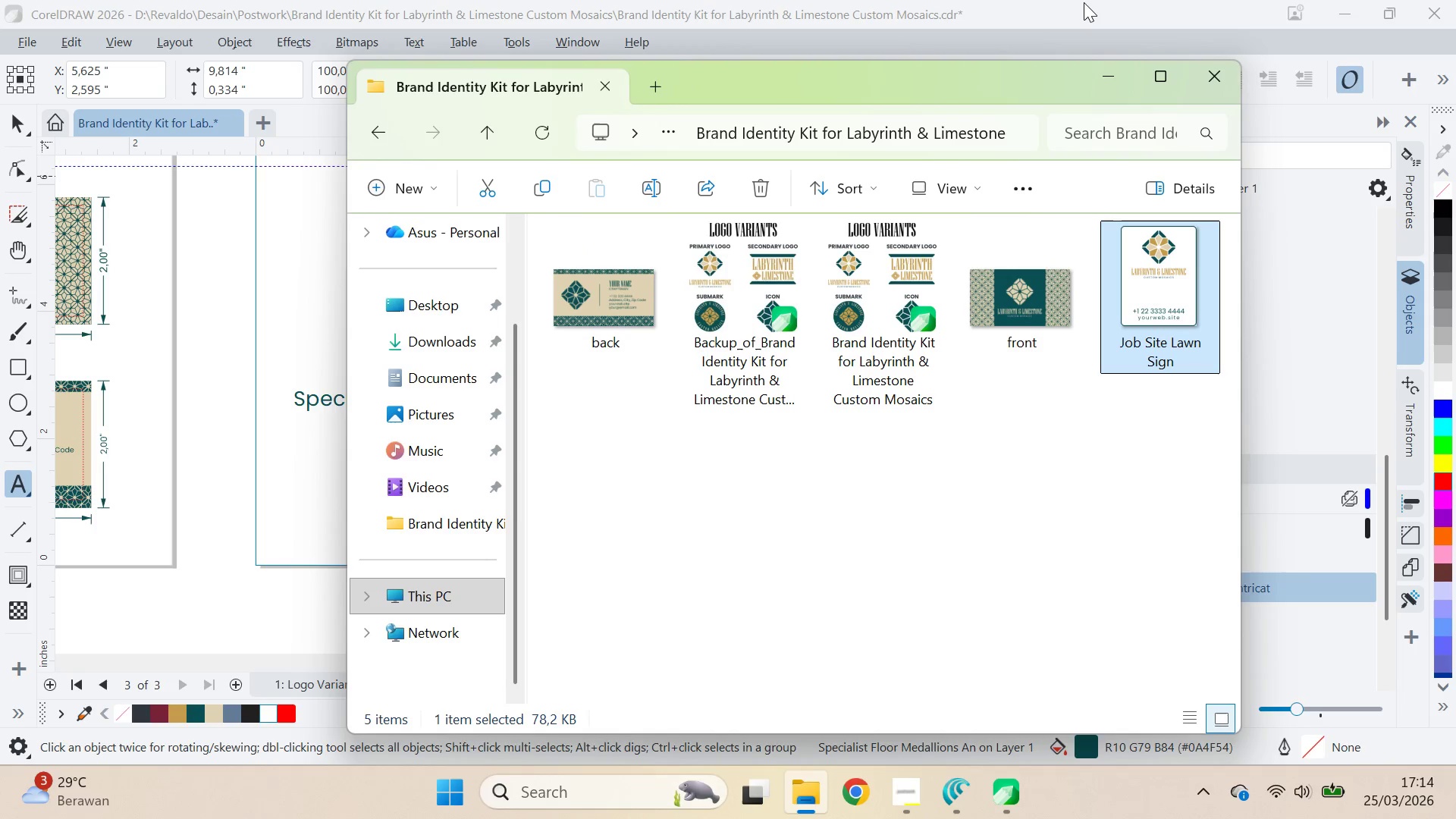 
key(Alt+AltLeft)
 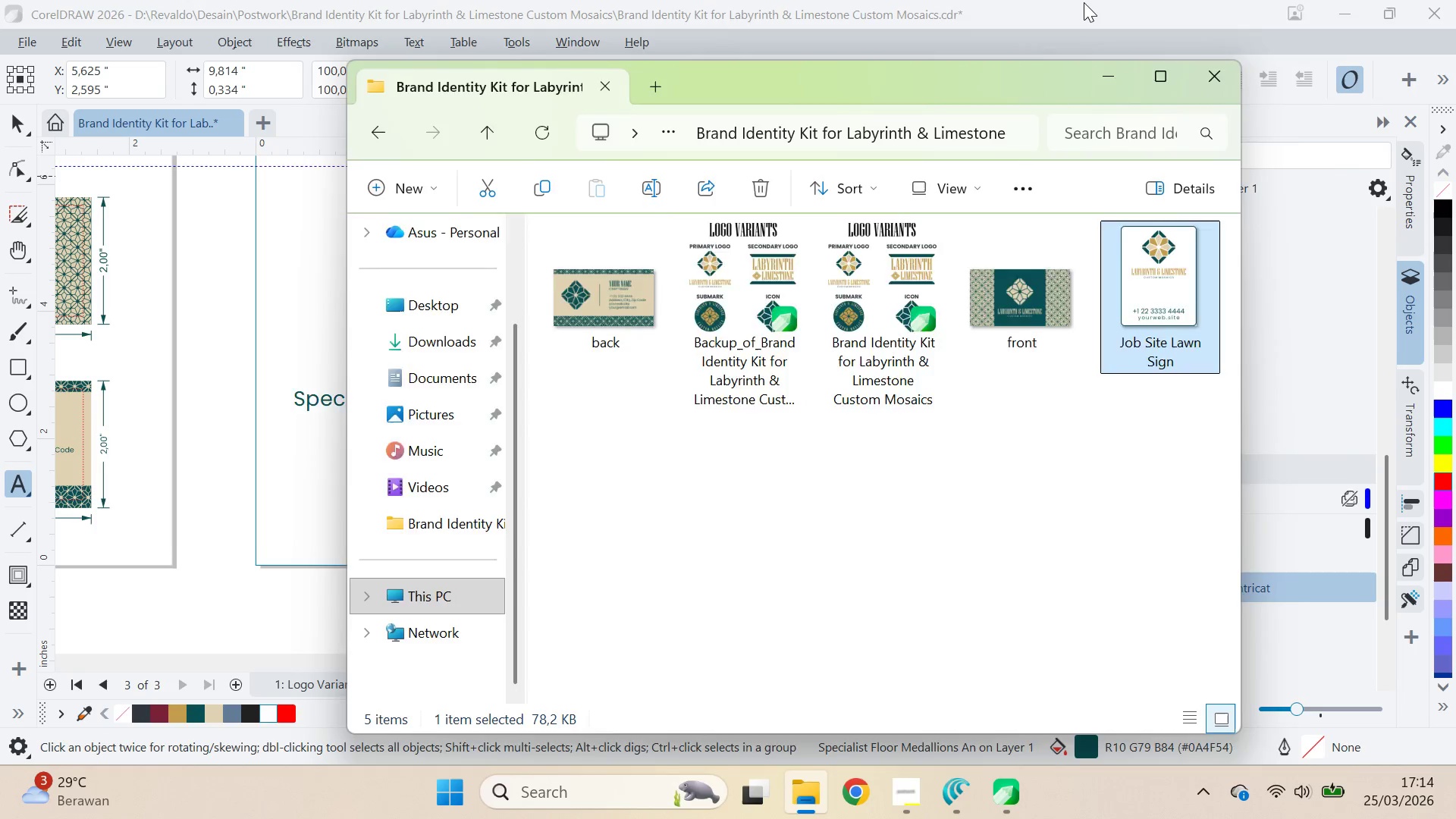 
key(Alt+Tab)
 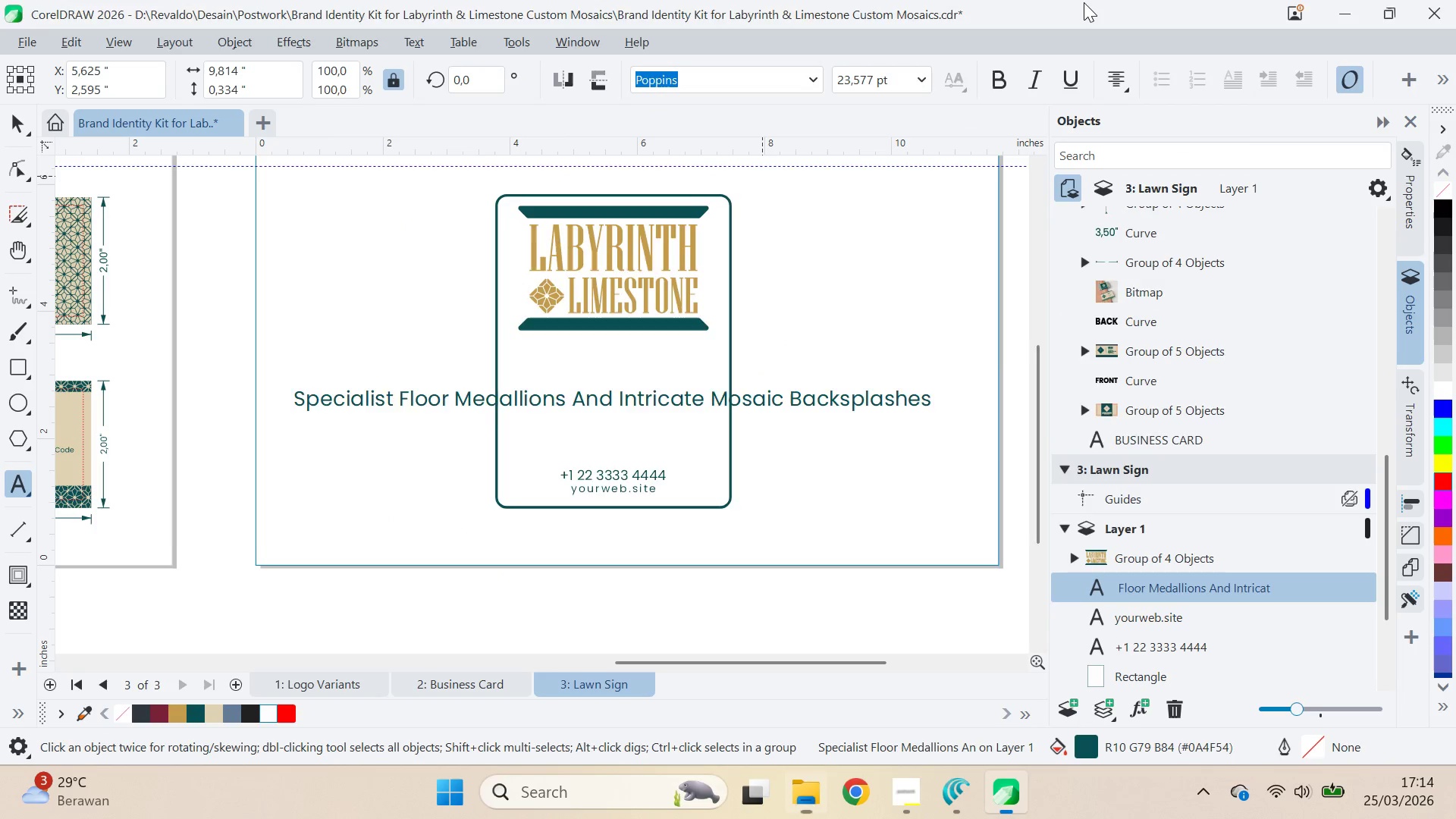 
key(Alt+Tab)
 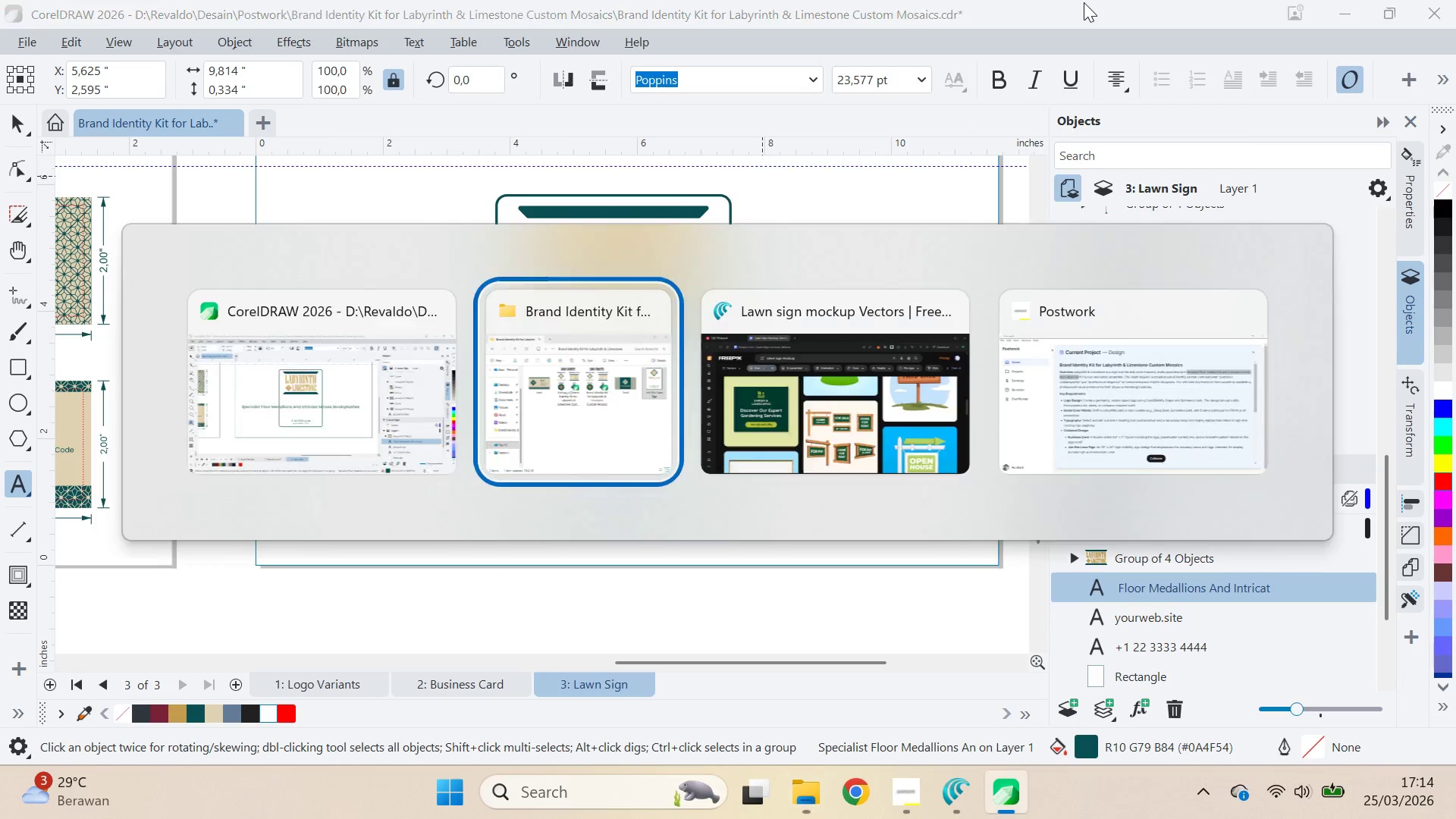 
key(Alt+Tab)
 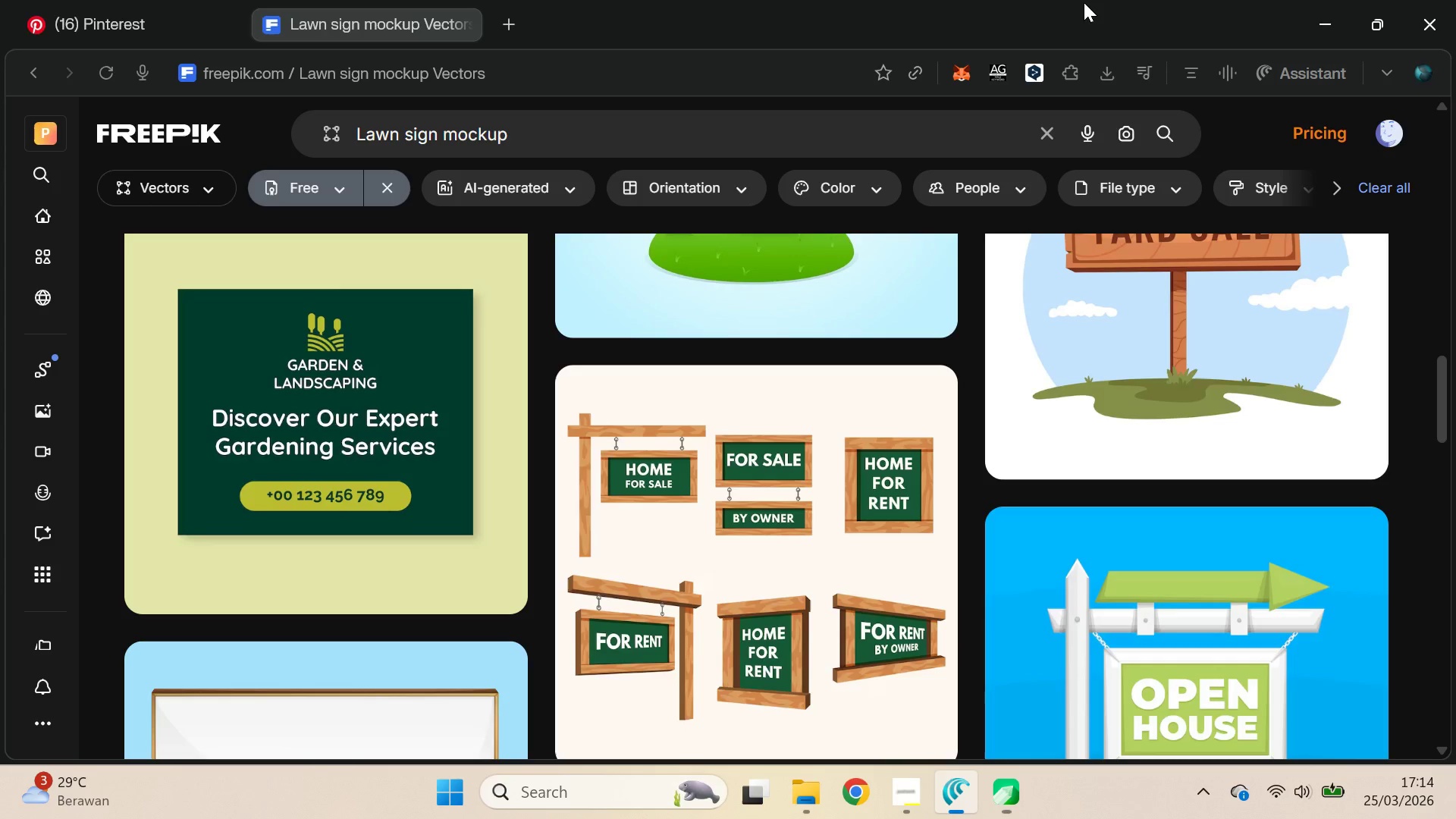 
key(Alt+AltLeft)
 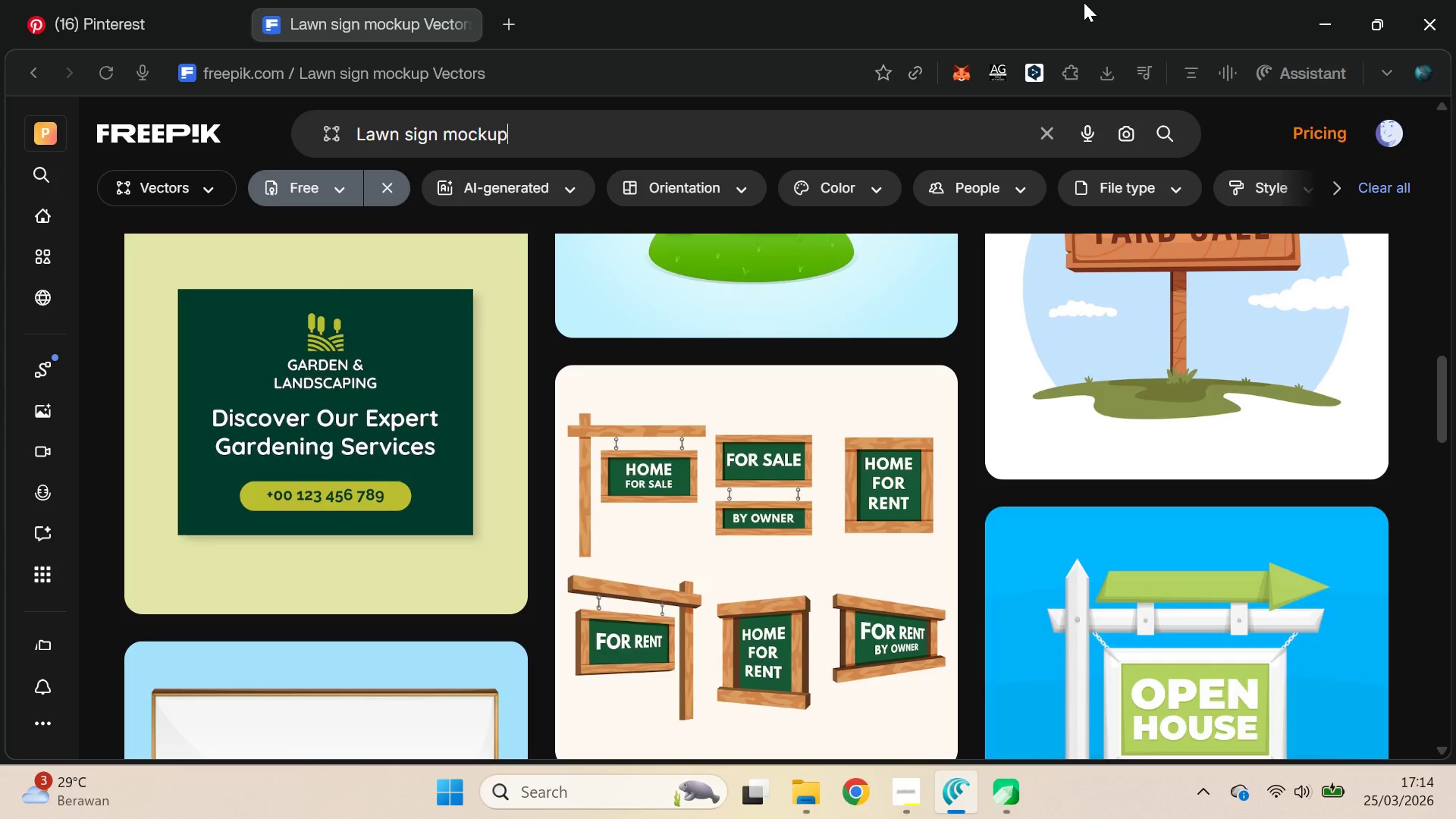 
key(Alt+Tab)
 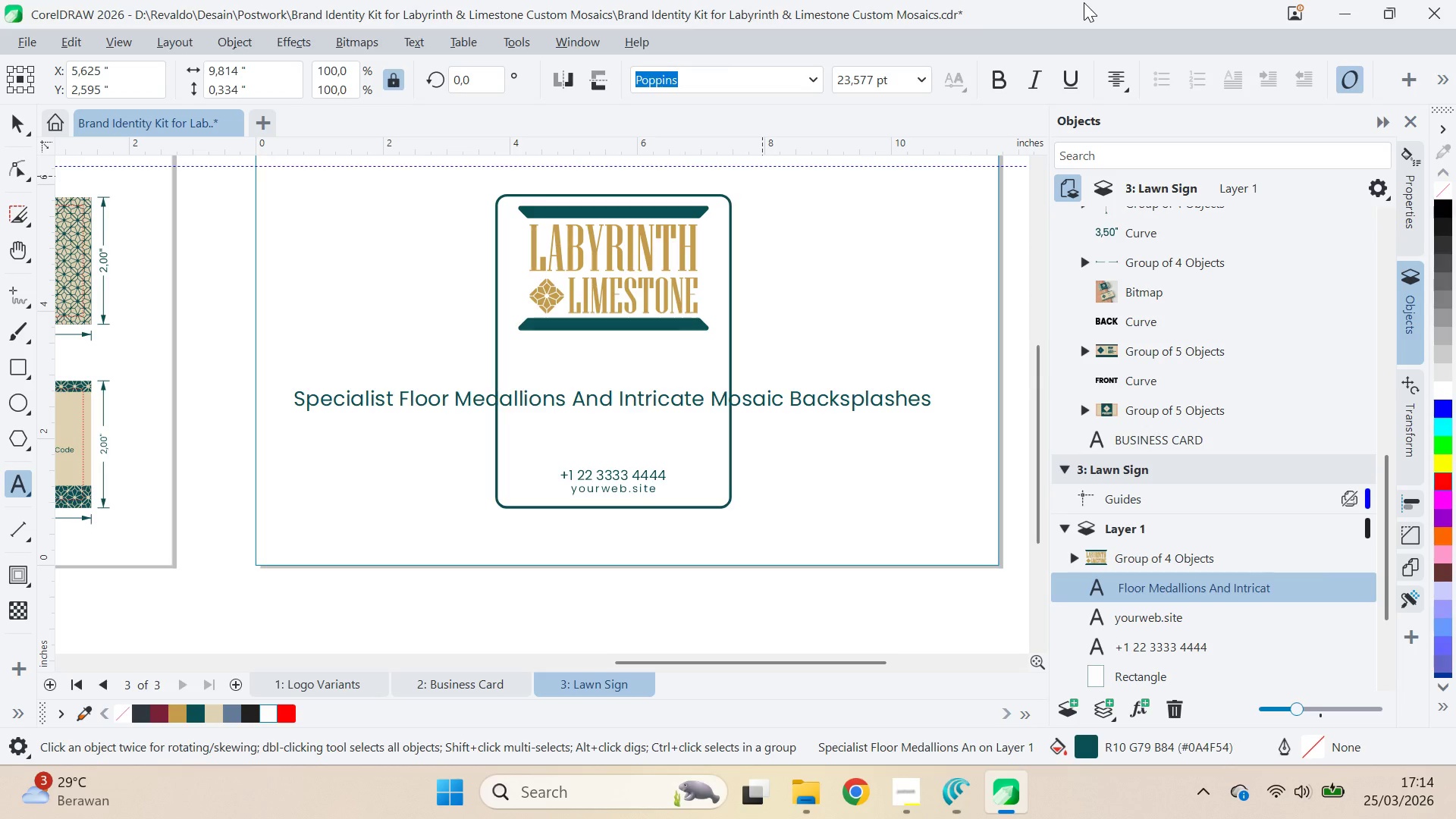 
key(Alt+Tab)
 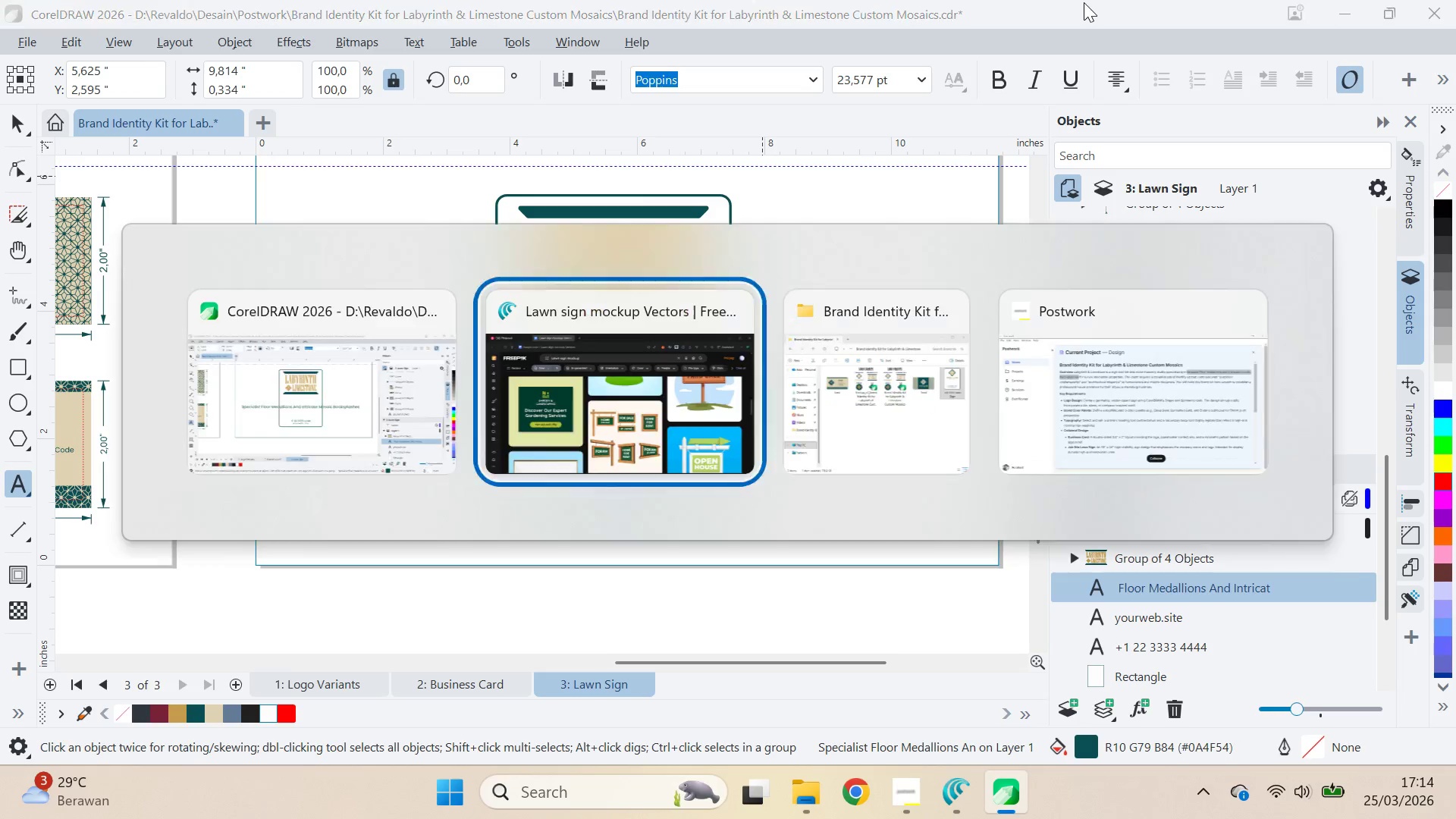 
key(Alt+Tab)
 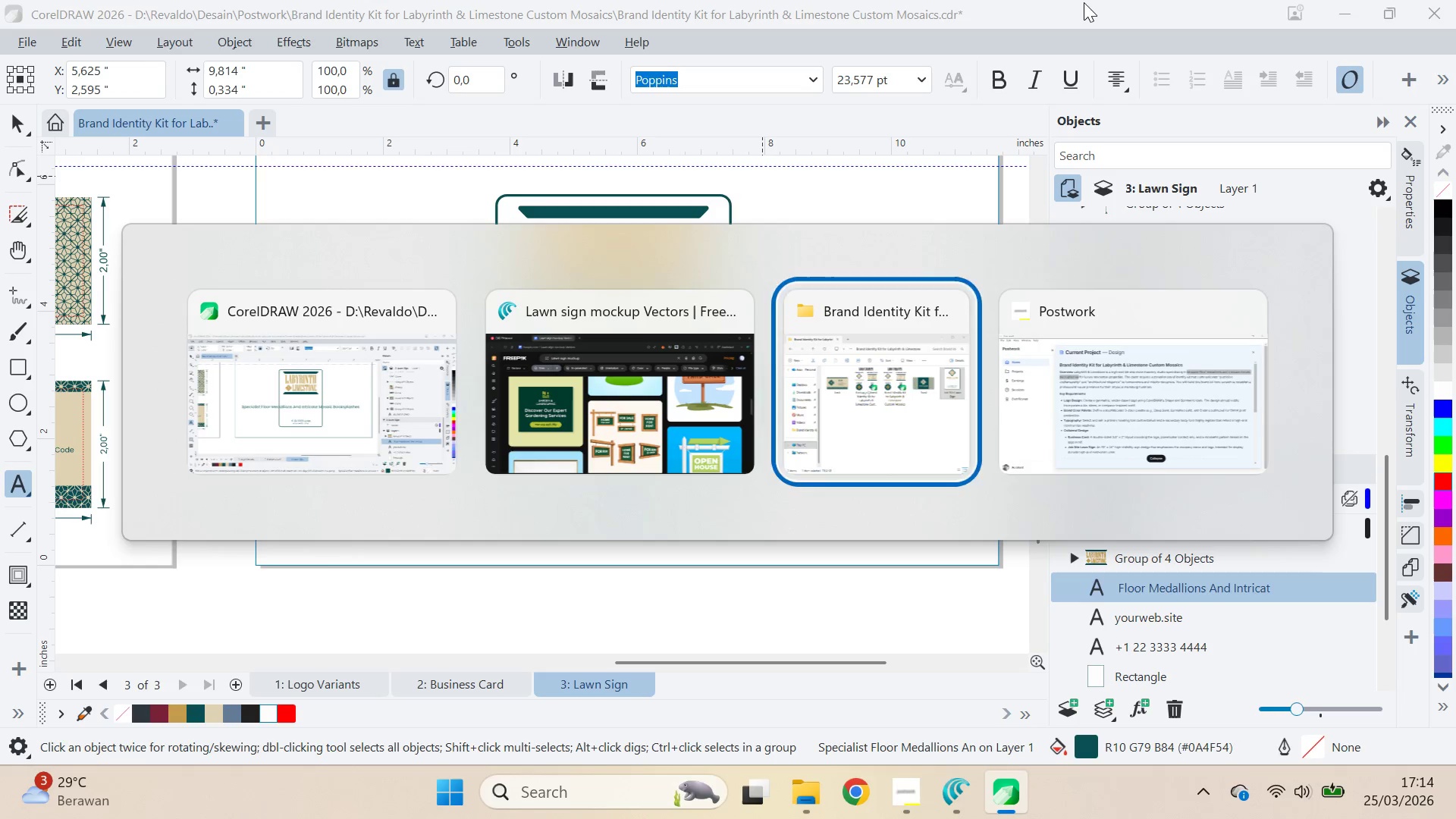 
key(Alt+Tab)